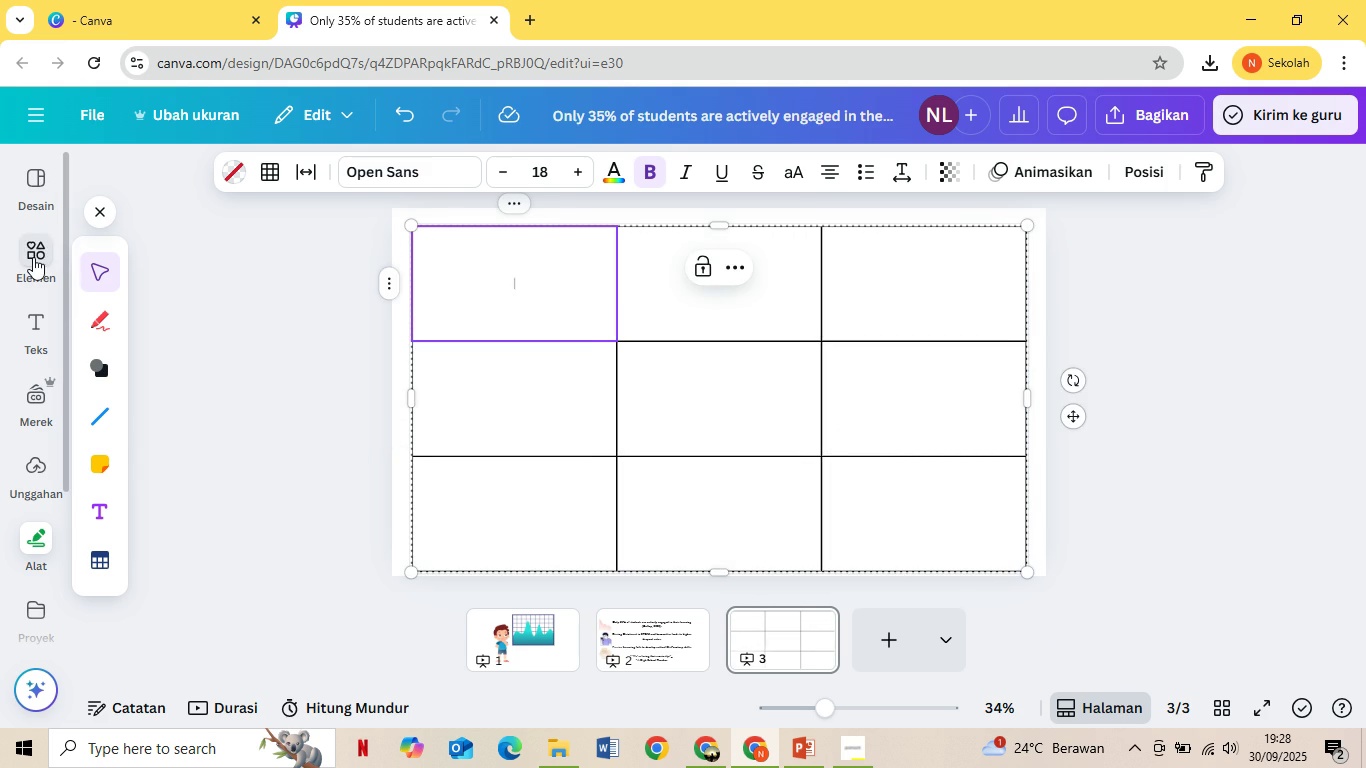 
left_click([33, 257])
 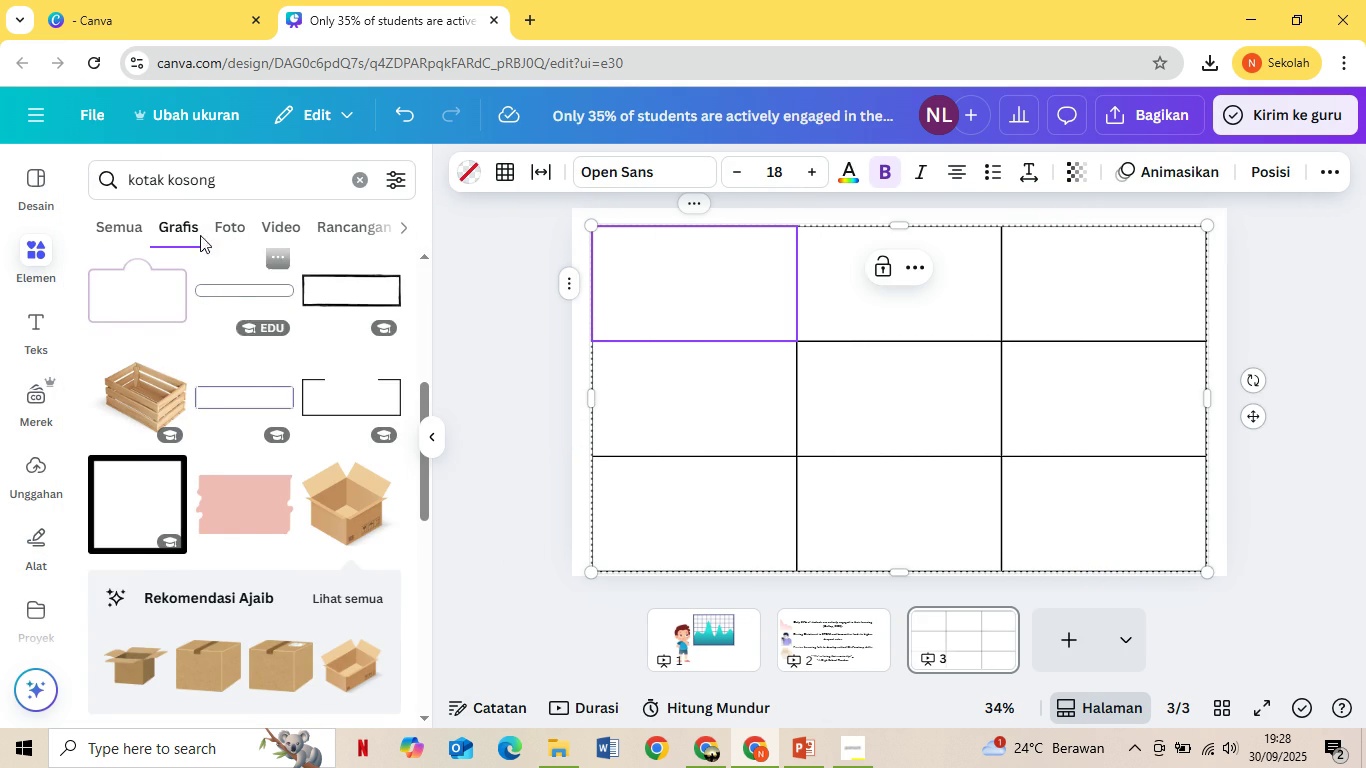 
left_click_drag(start_coordinate=[230, 179], to_coordinate=[82, 187])
 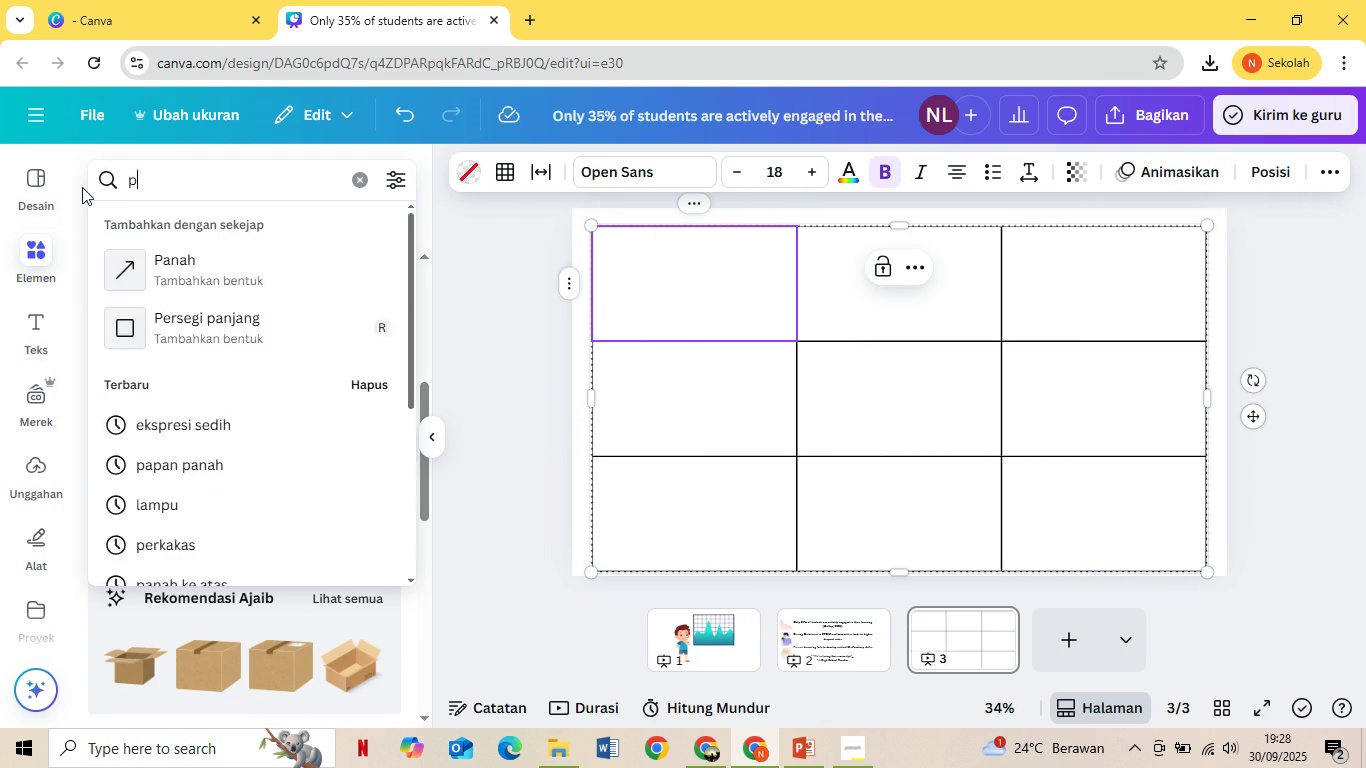 
type(papan tulis)
 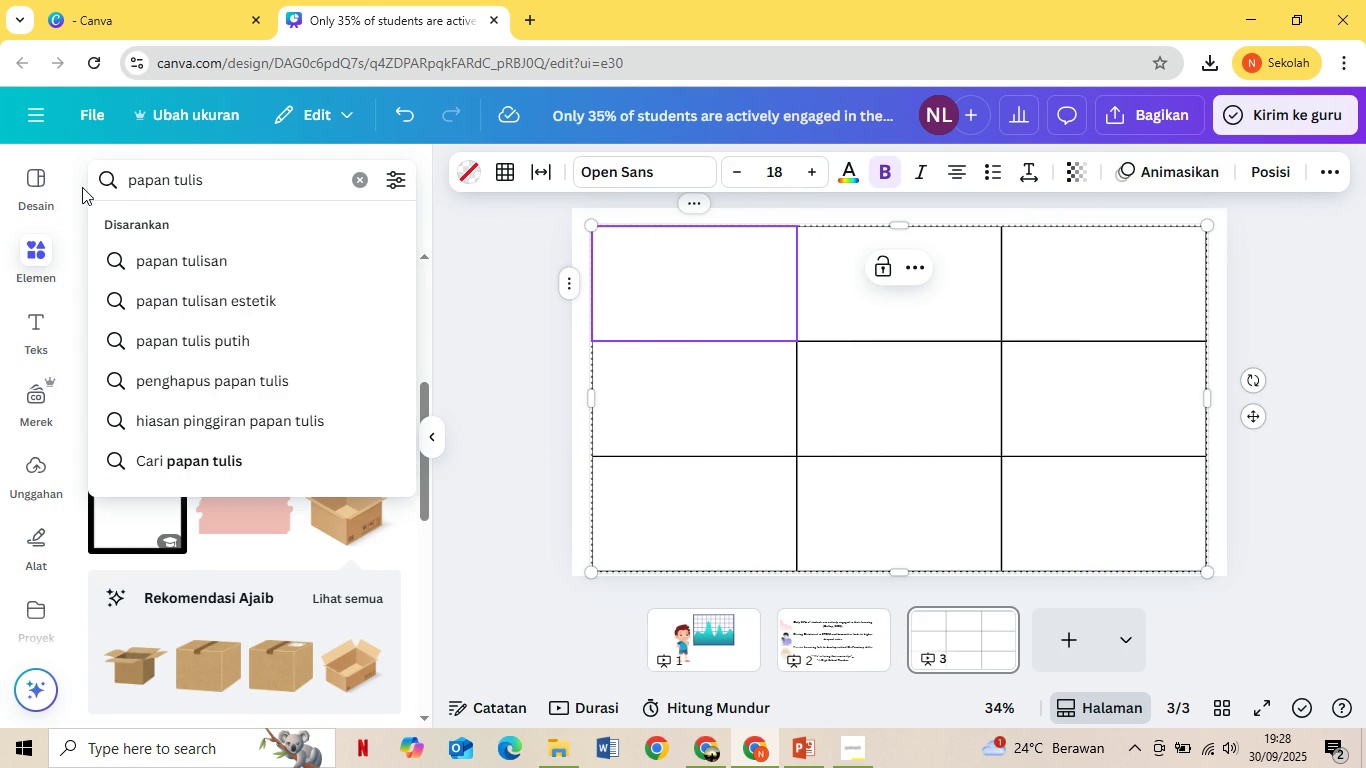 
key(Enter)
 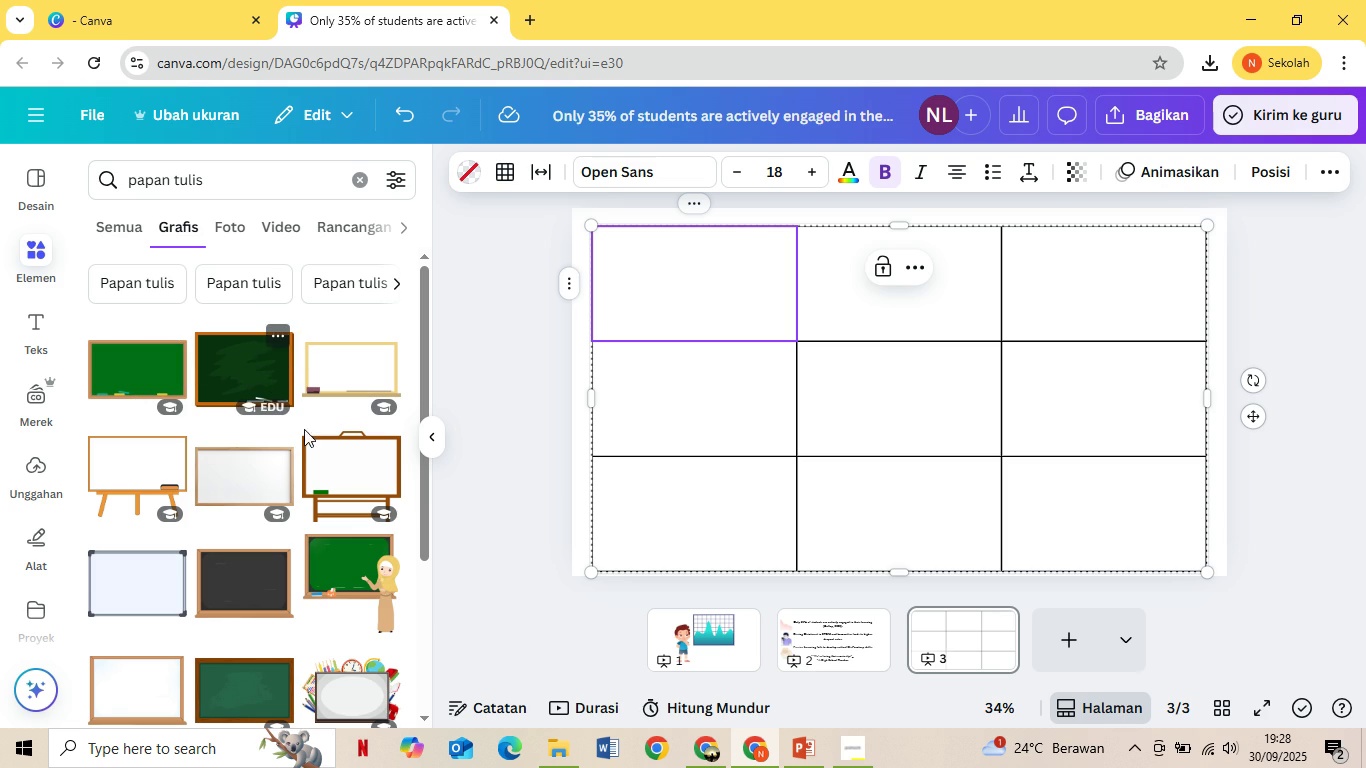 
scroll: coordinate [164, 549], scroll_direction: down, amount: 4.0
 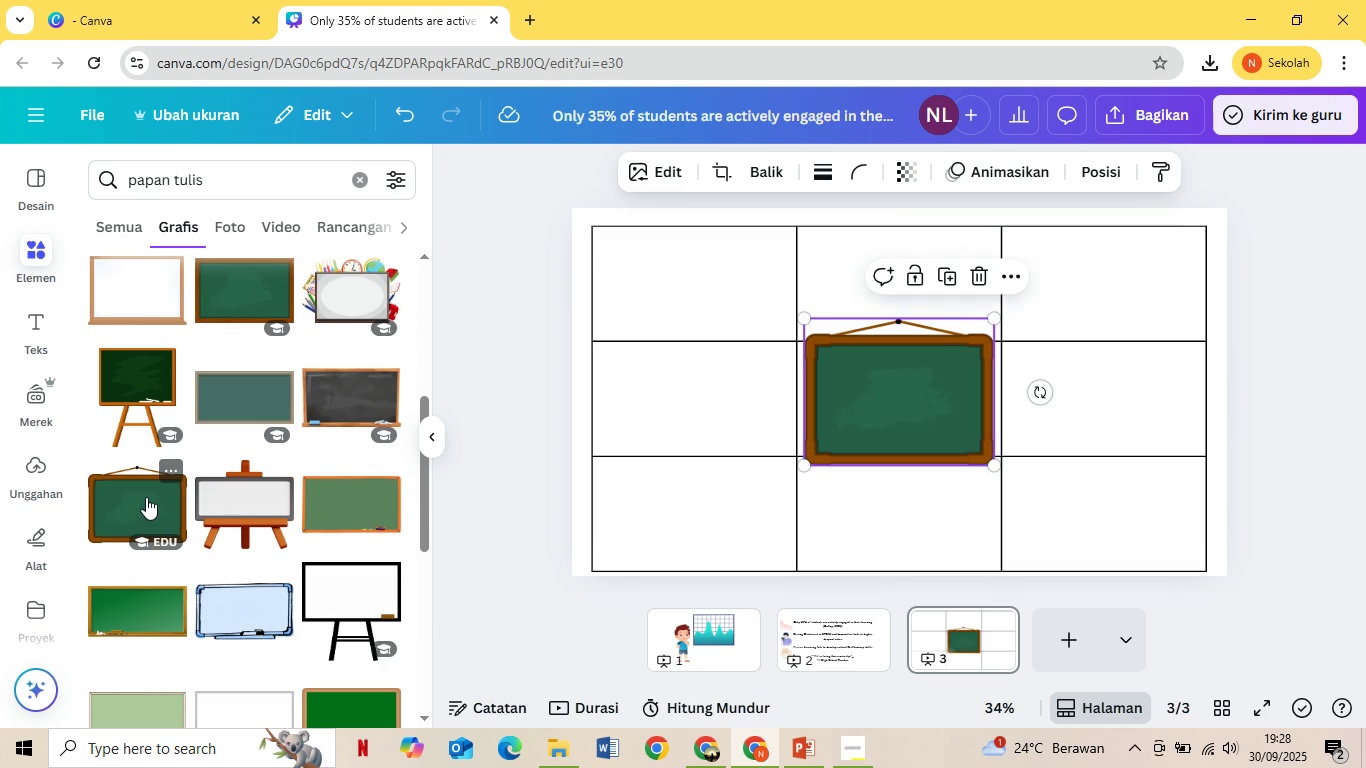 
left_click([139, 503])
 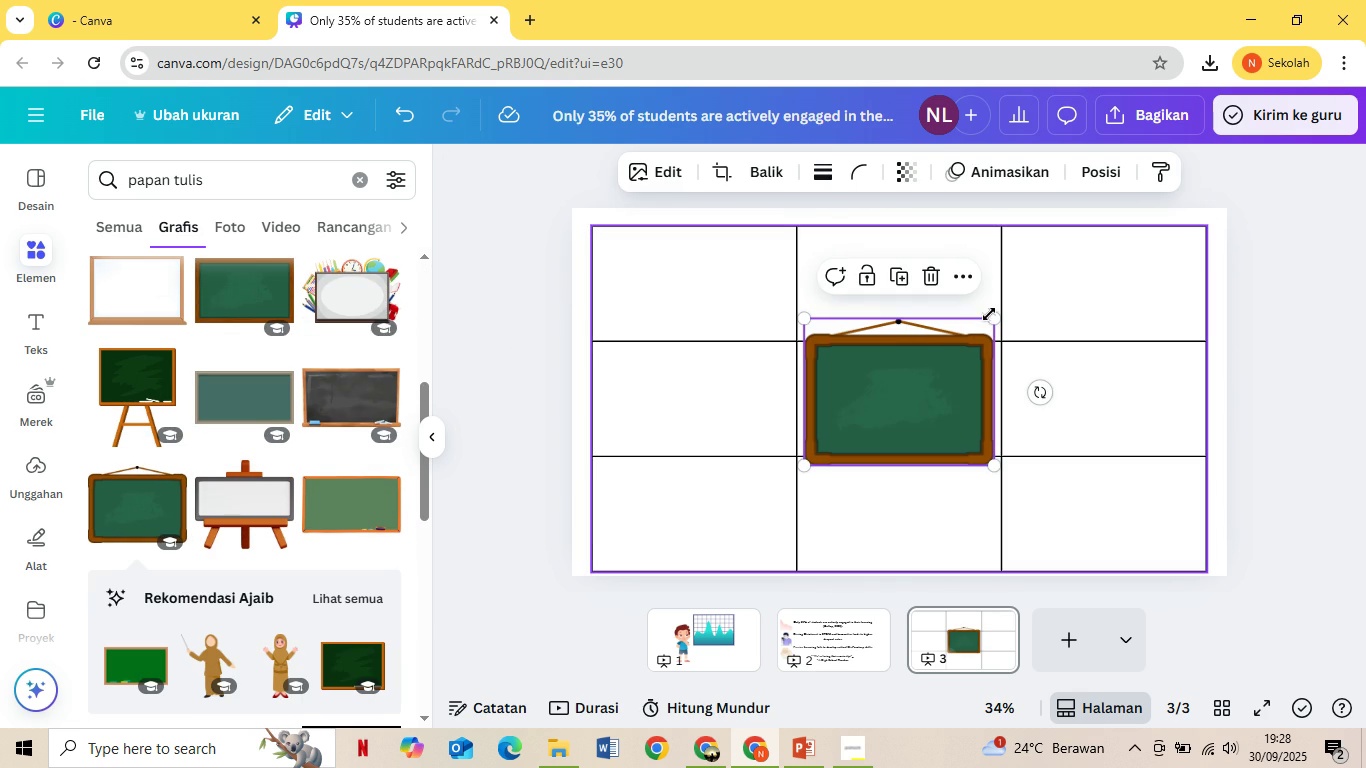 
left_click_drag(start_coordinate=[989, 316], to_coordinate=[900, 382])
 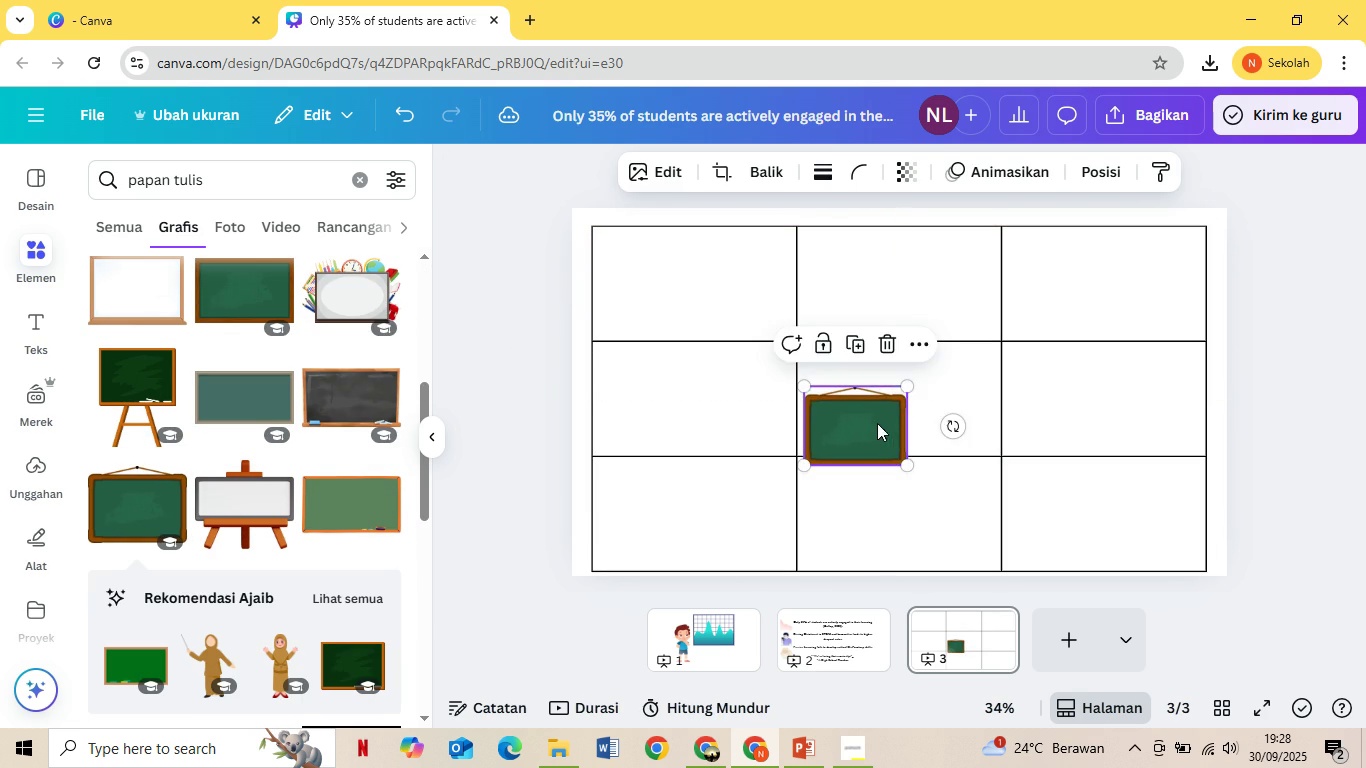 
left_click_drag(start_coordinate=[877, 423], to_coordinate=[714, 275])
 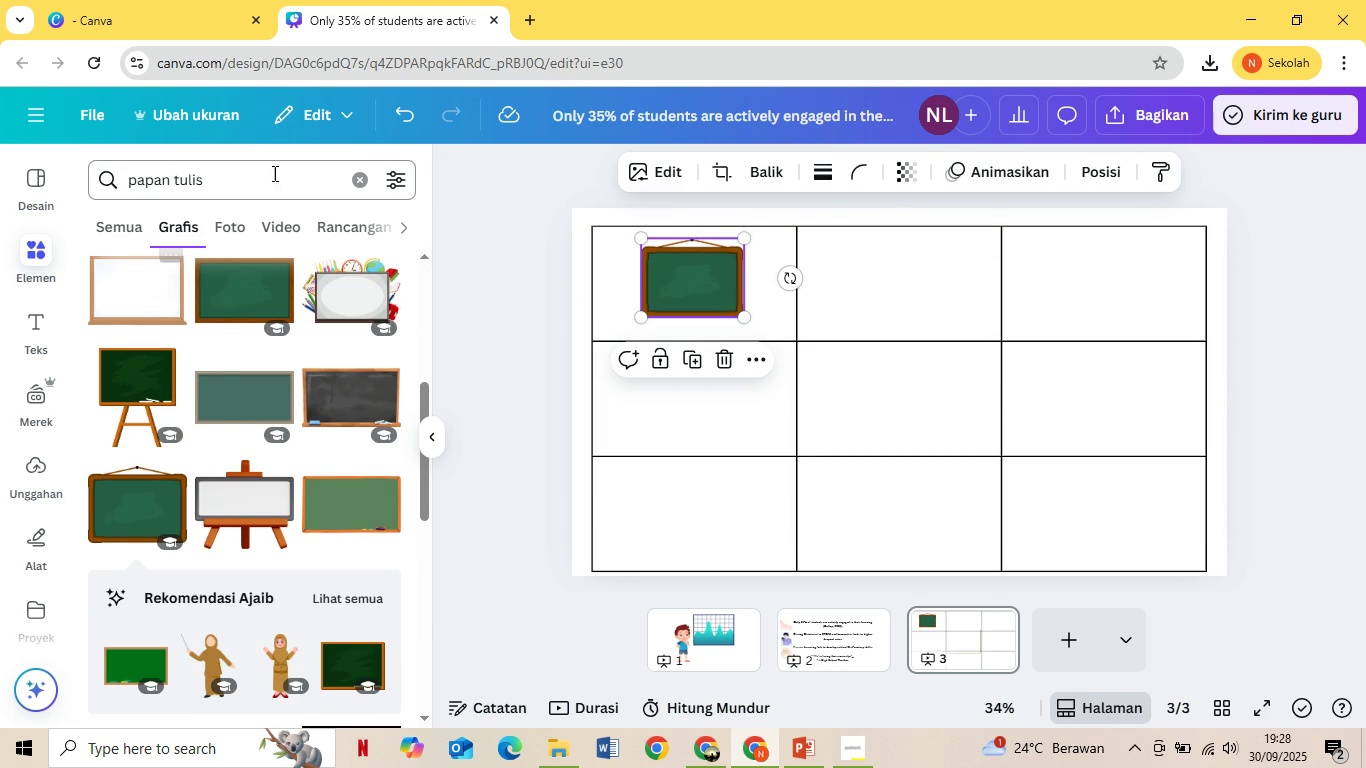 
left_click_drag(start_coordinate=[280, 171], to_coordinate=[129, 172])
 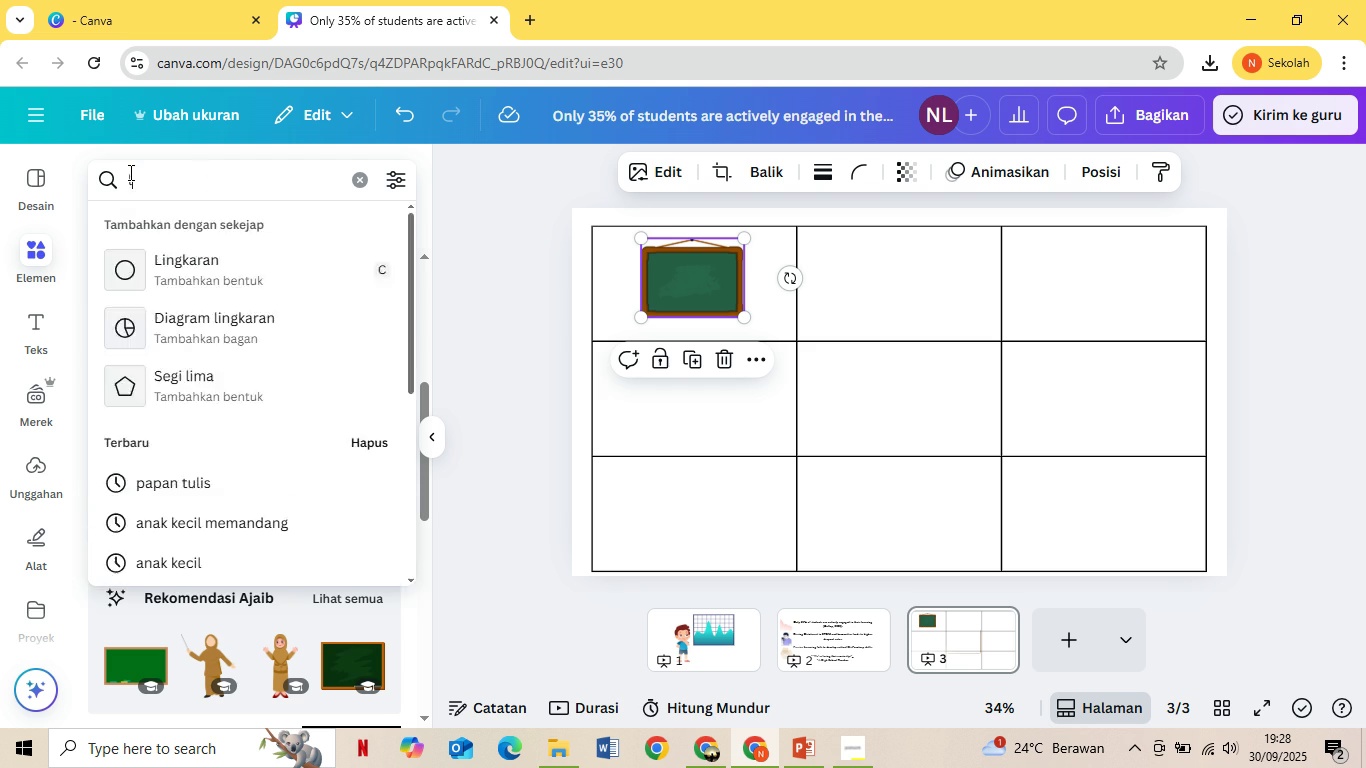 
type(laptop)
 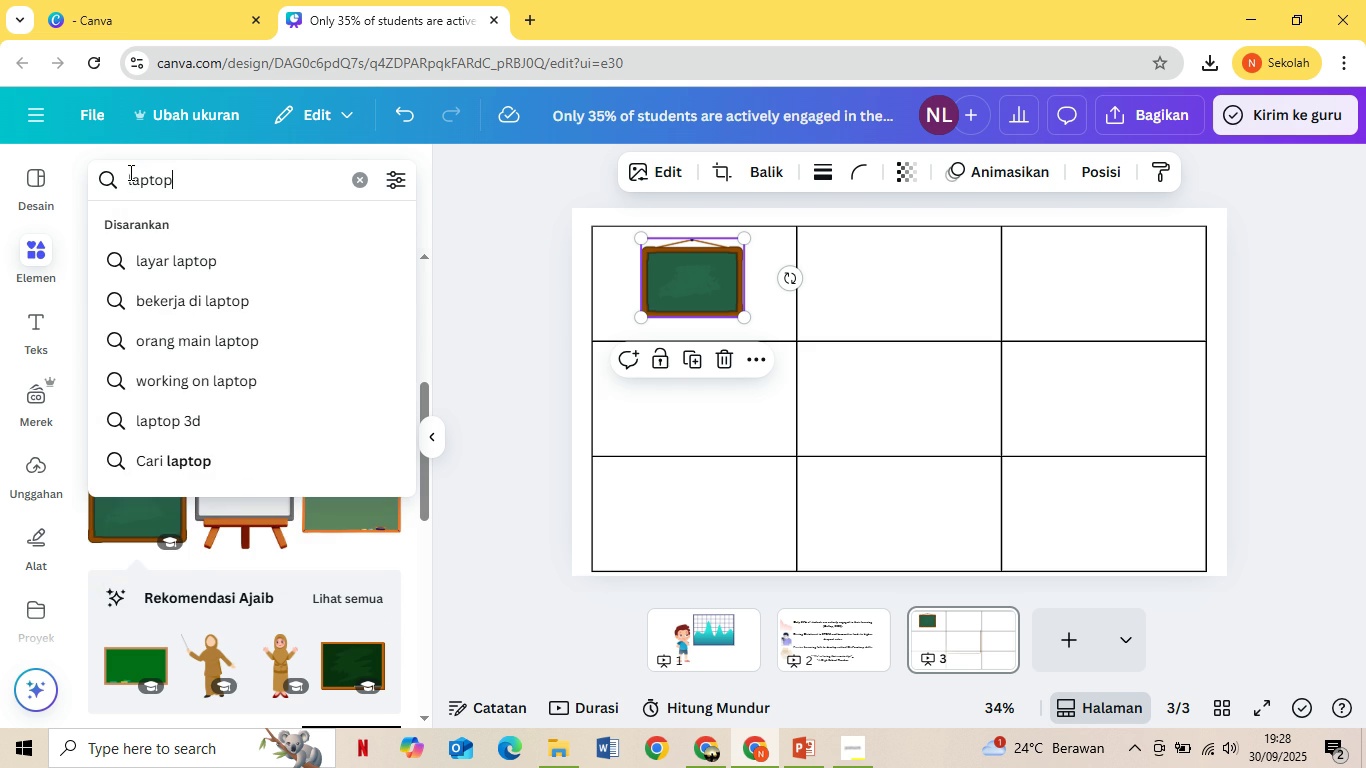 
key(Enter)
 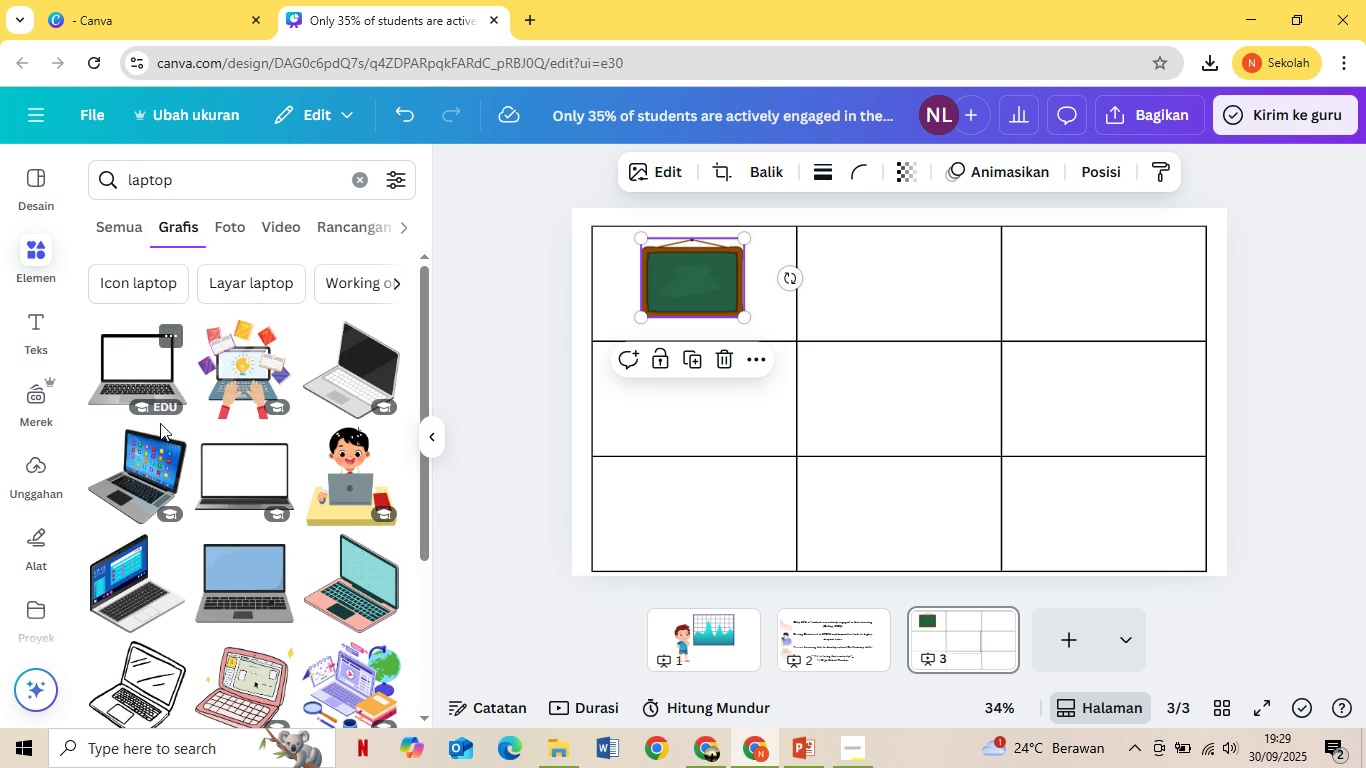 
mouse_move([173, 555])
 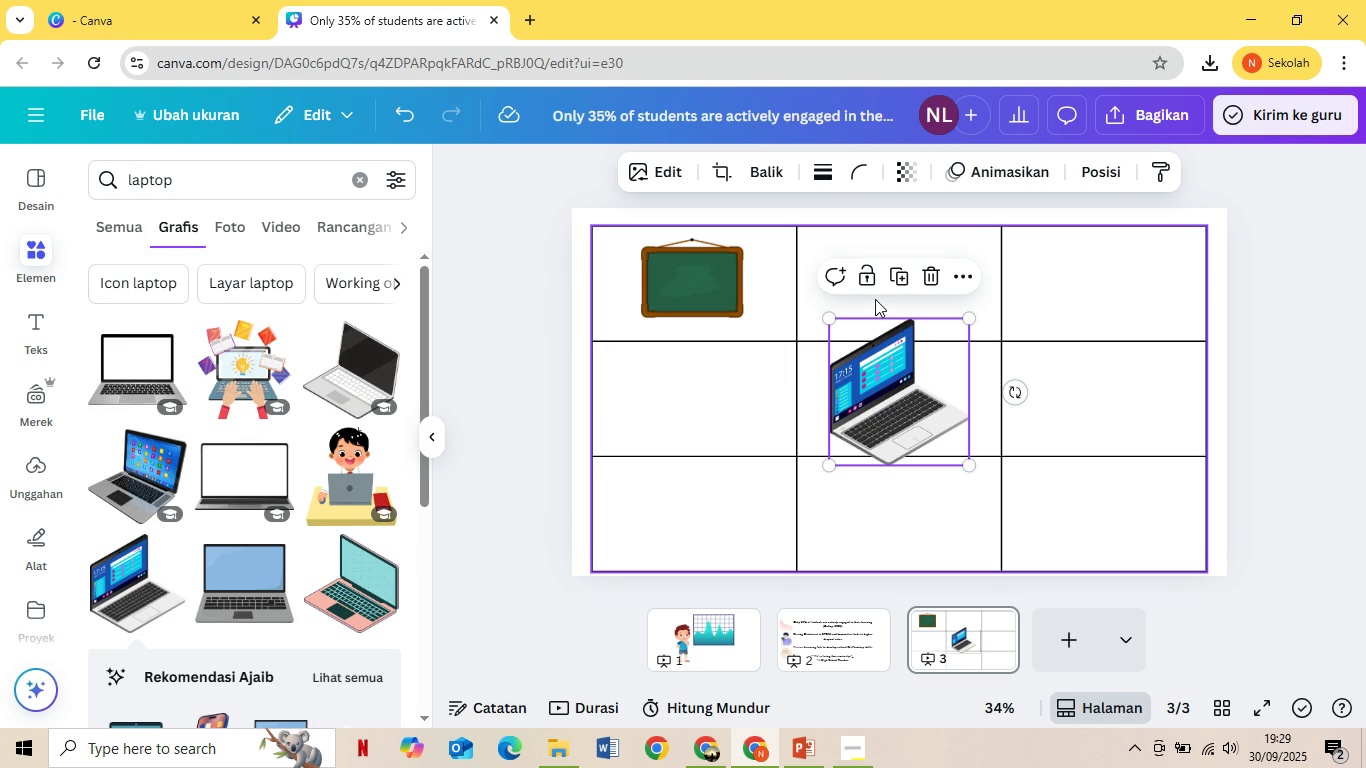 
key(Delete)
 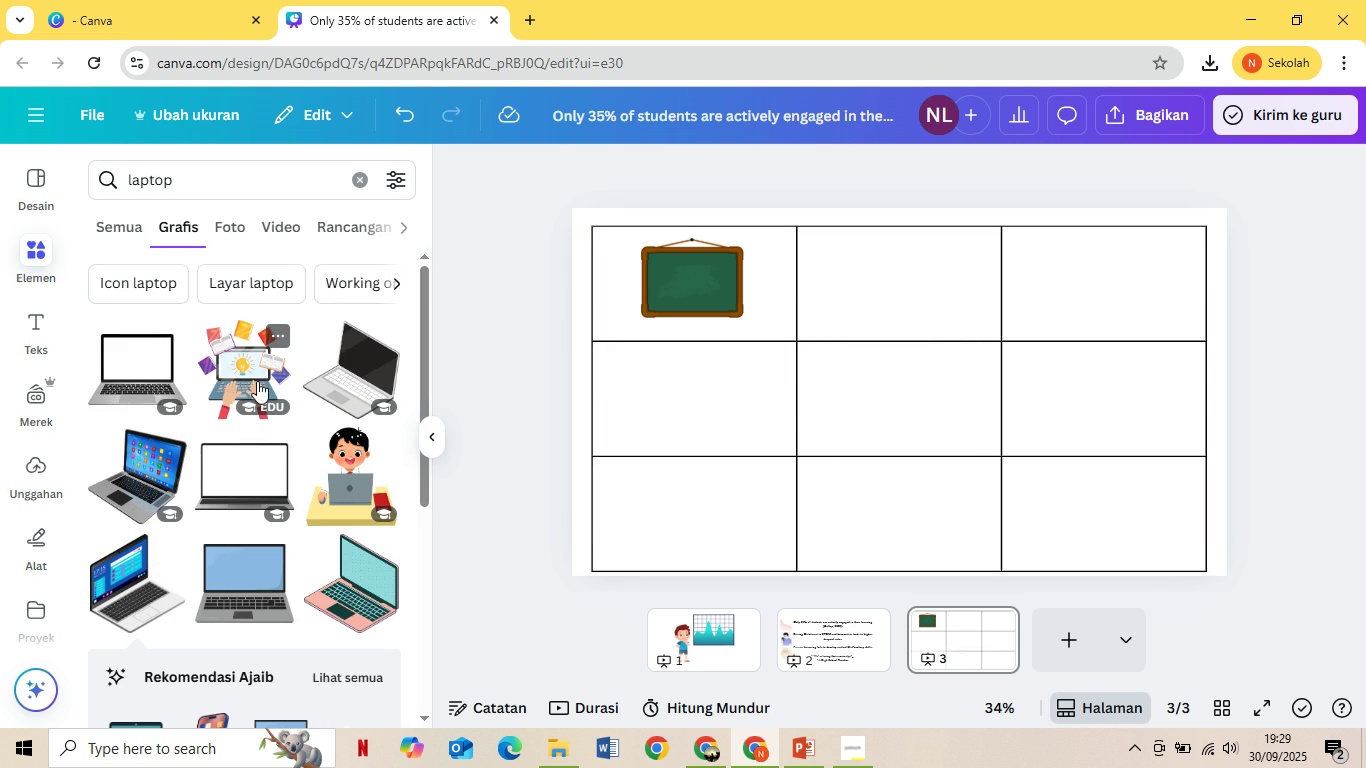 
left_click([257, 381])
 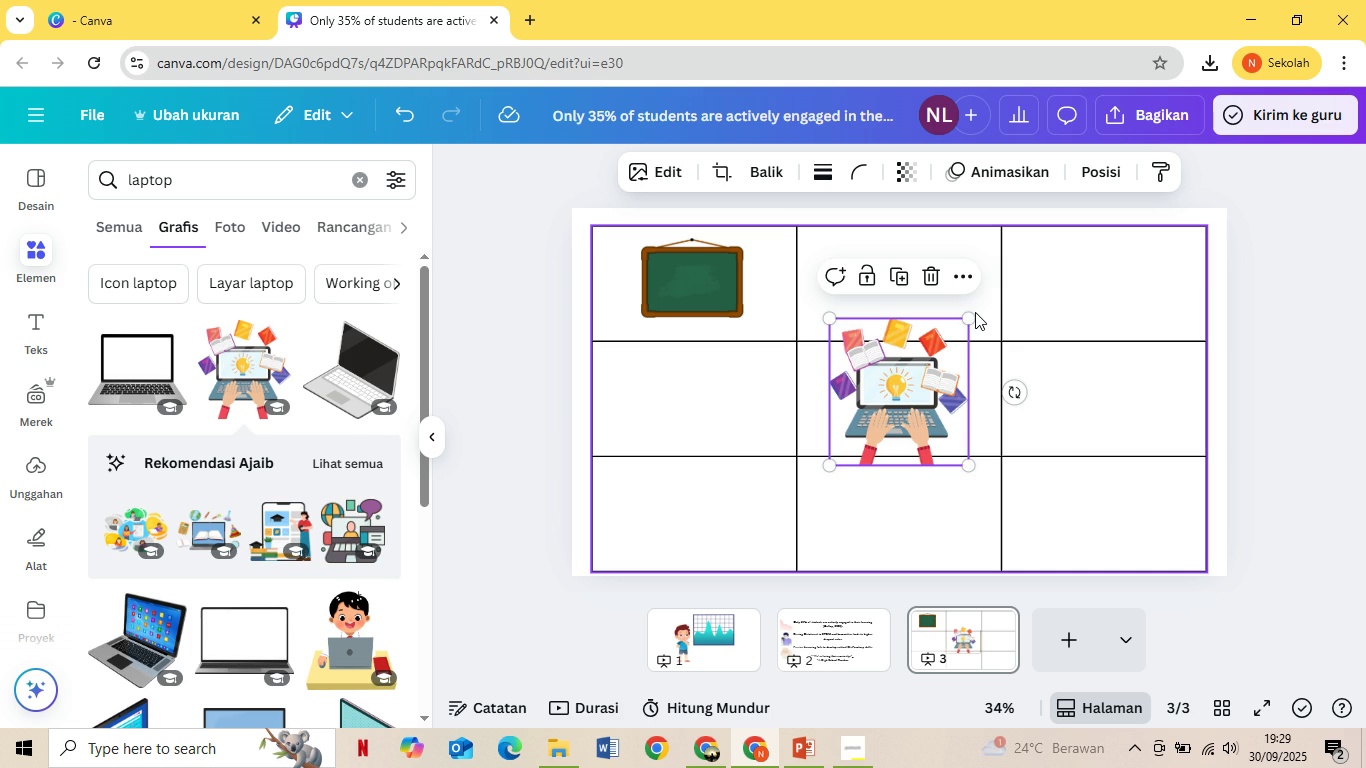 
left_click_drag(start_coordinate=[974, 316], to_coordinate=[961, 375])
 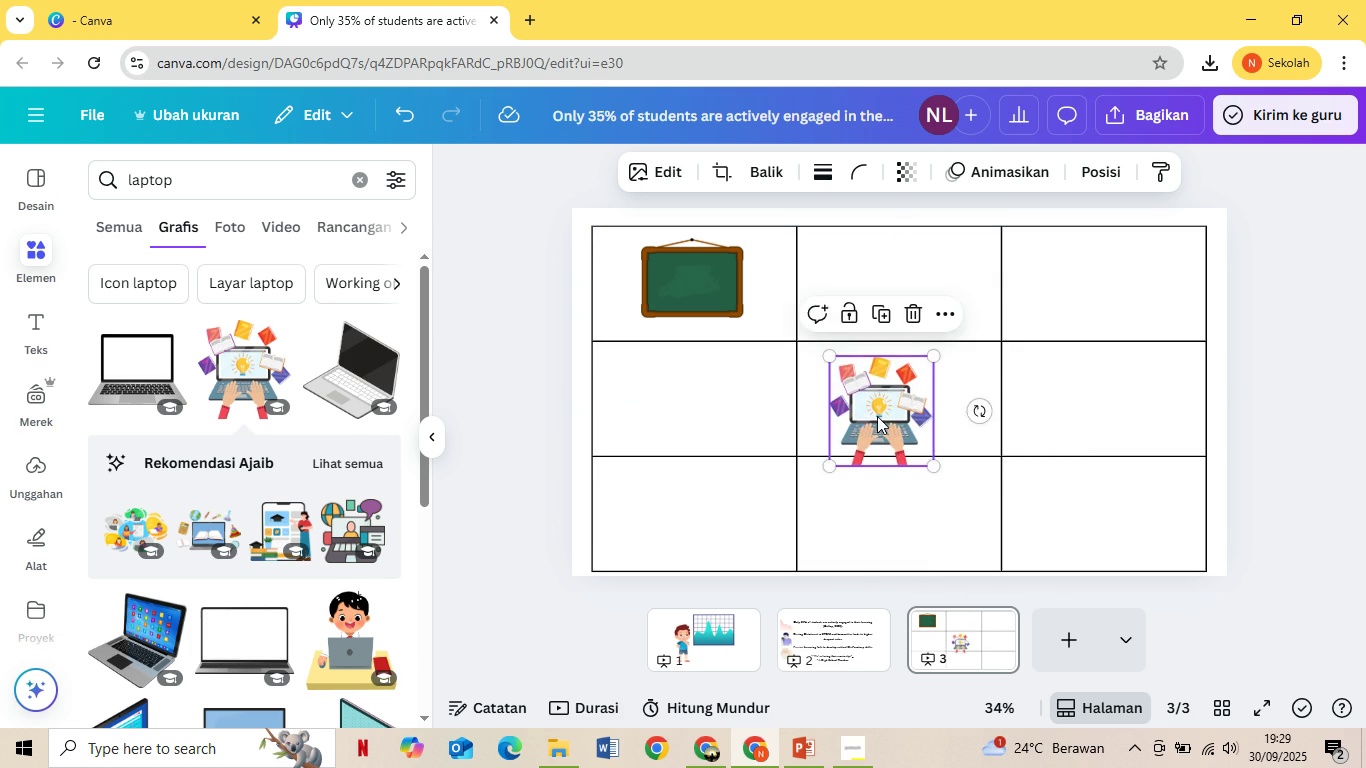 
left_click_drag(start_coordinate=[877, 416], to_coordinate=[900, 293])
 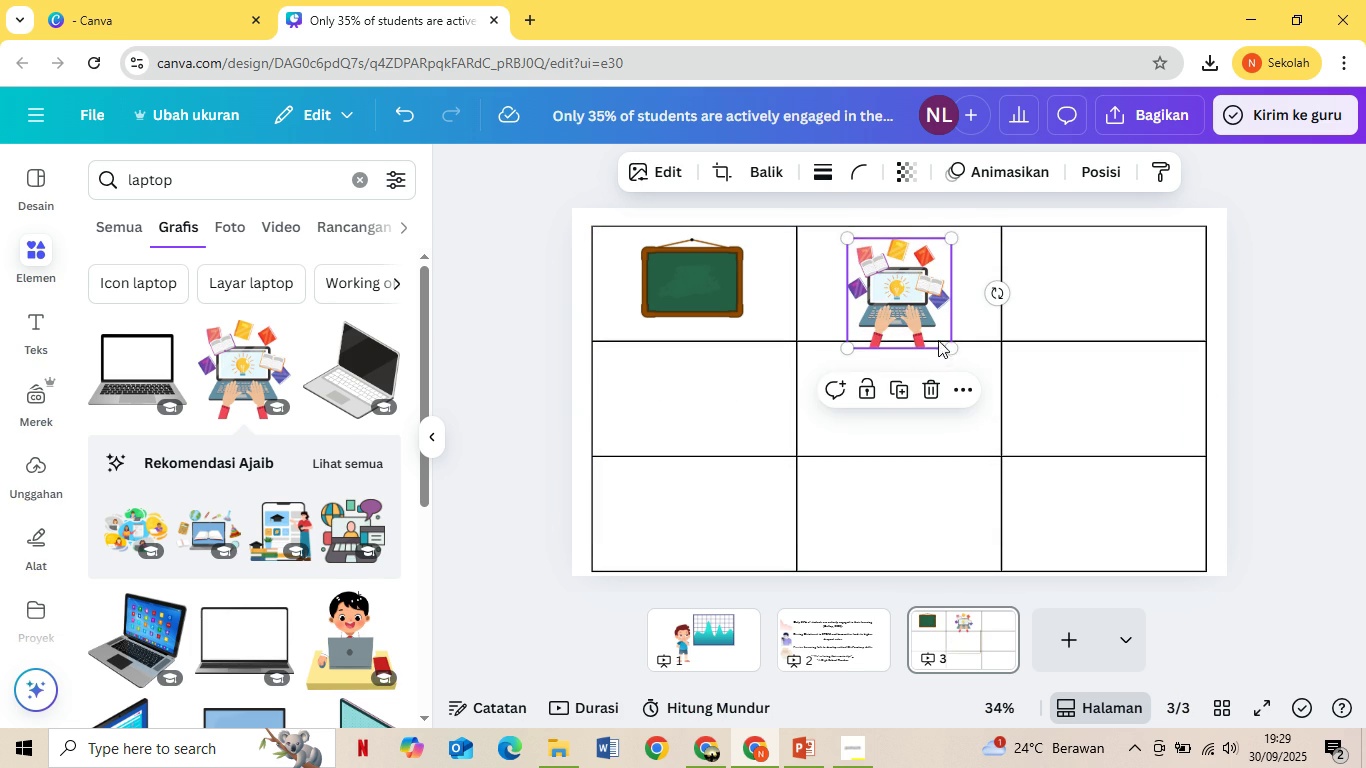 
left_click_drag(start_coordinate=[901, 303], to_coordinate=[909, 294])
 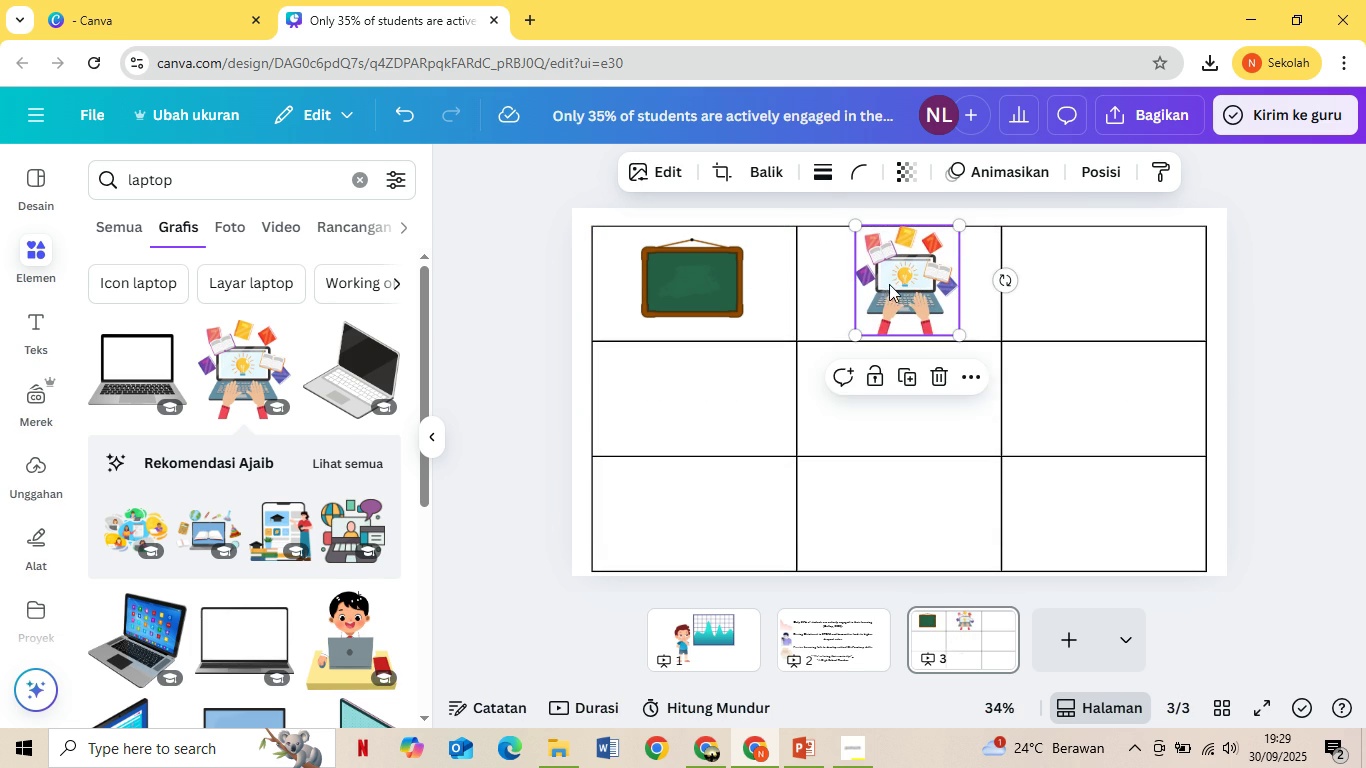 
key(Delete)
 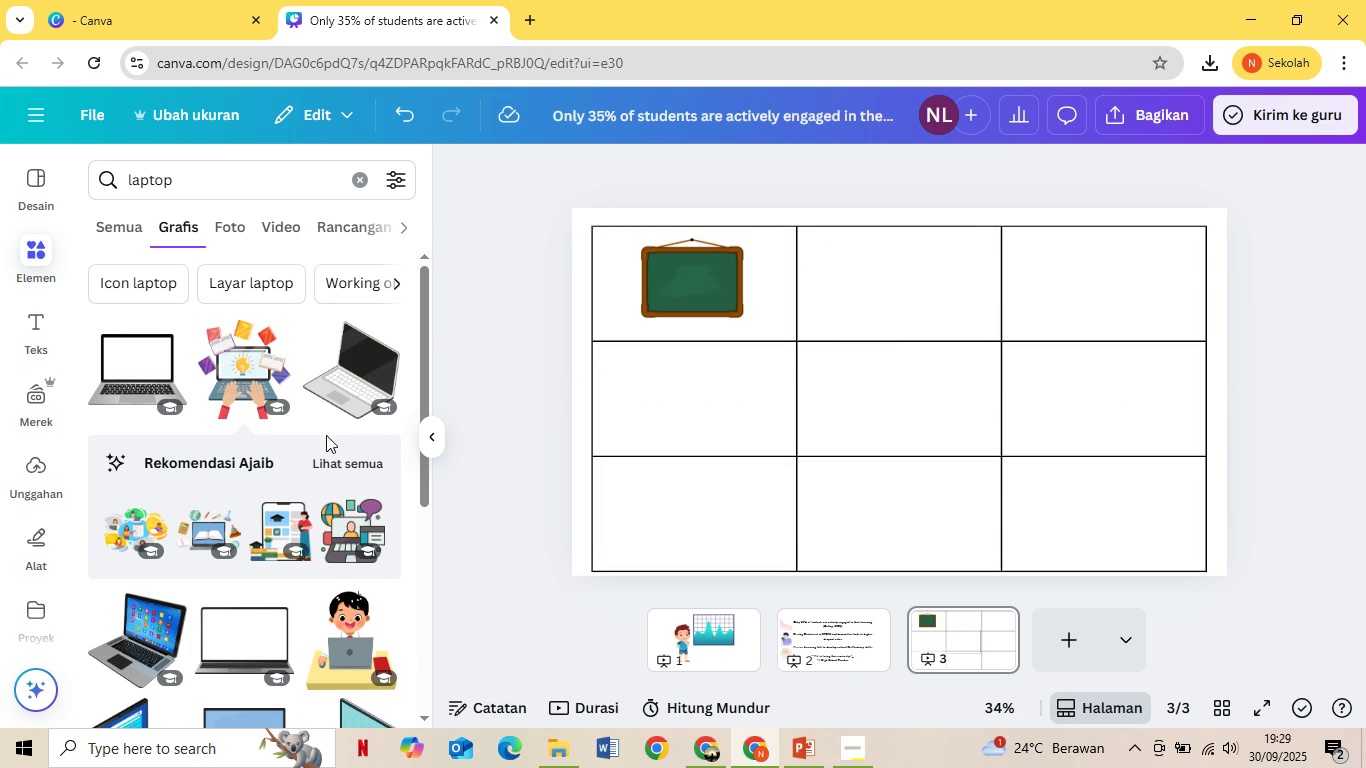 
scroll: coordinate [260, 517], scroll_direction: down, amount: 7.0
 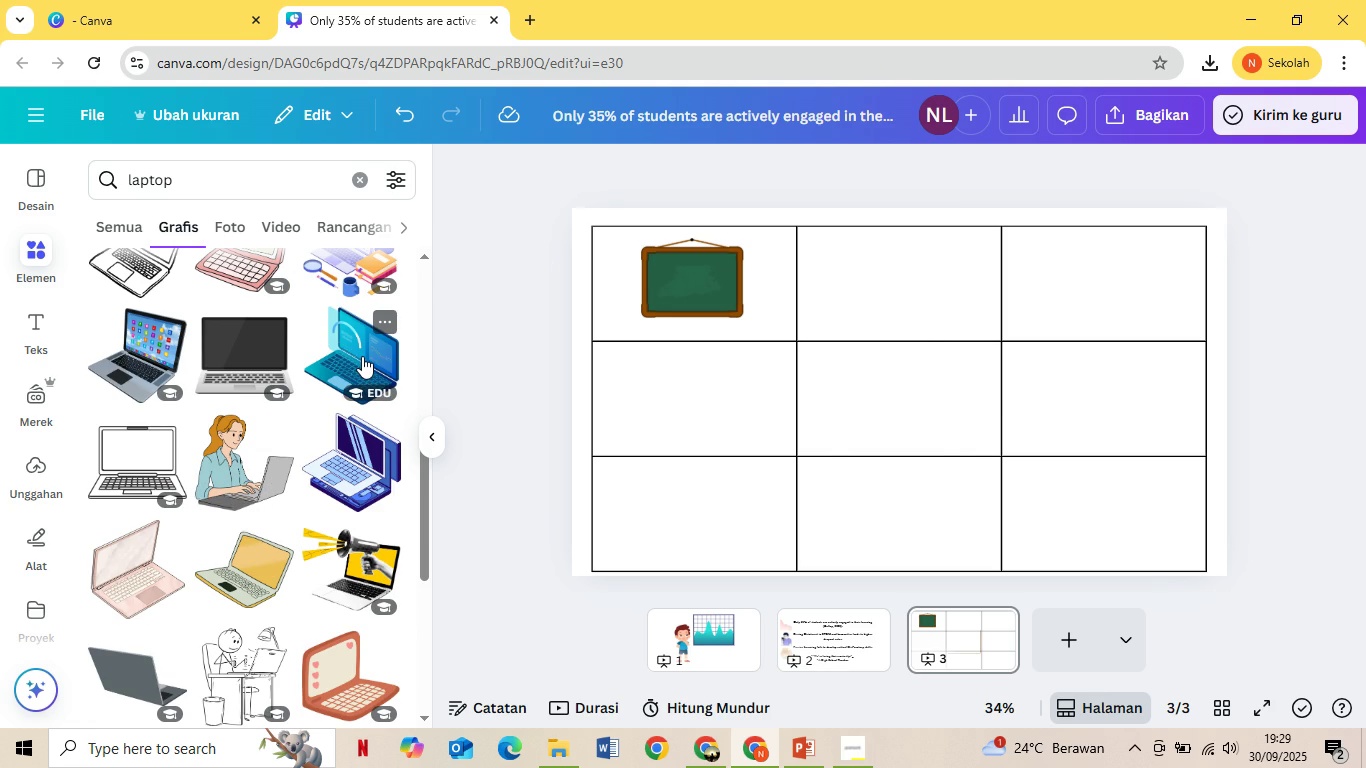 
left_click([362, 356])
 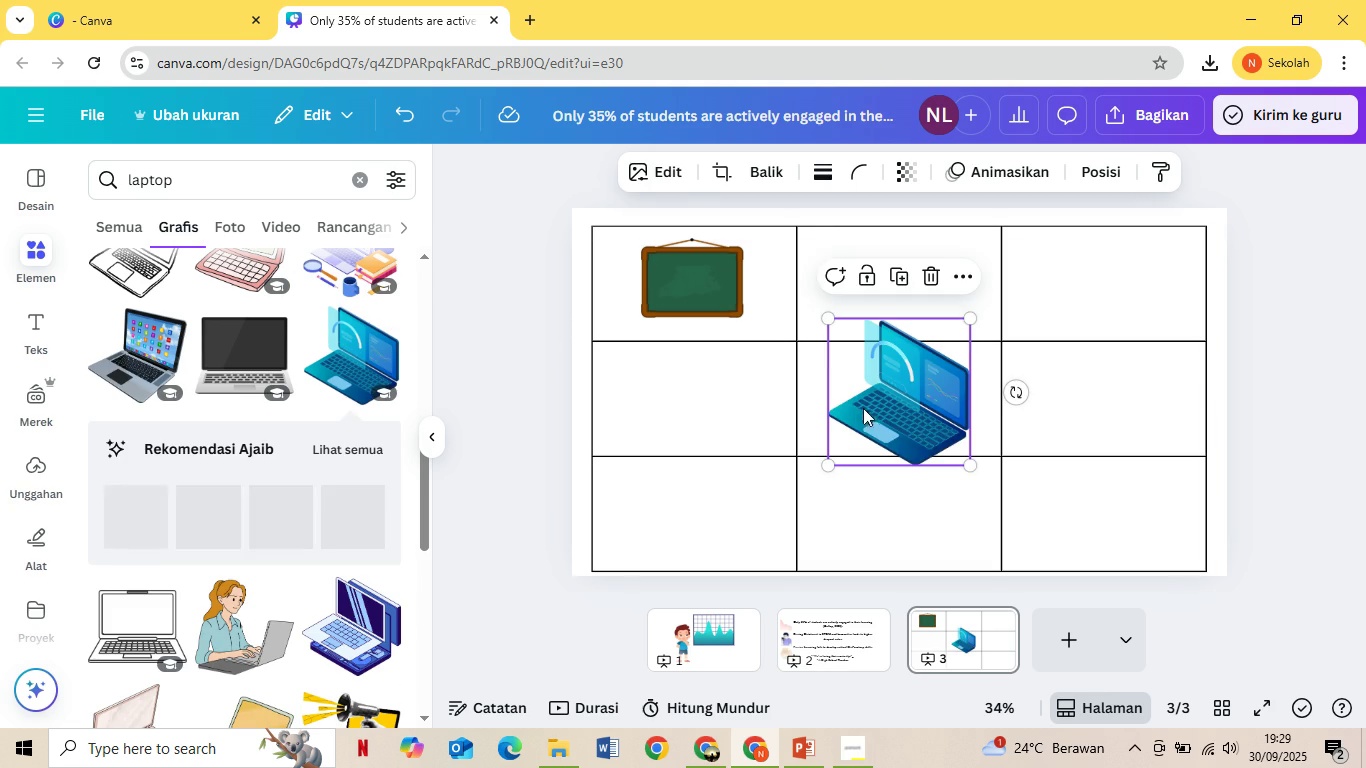 
left_click_drag(start_coordinate=[872, 405], to_coordinate=[862, 315])
 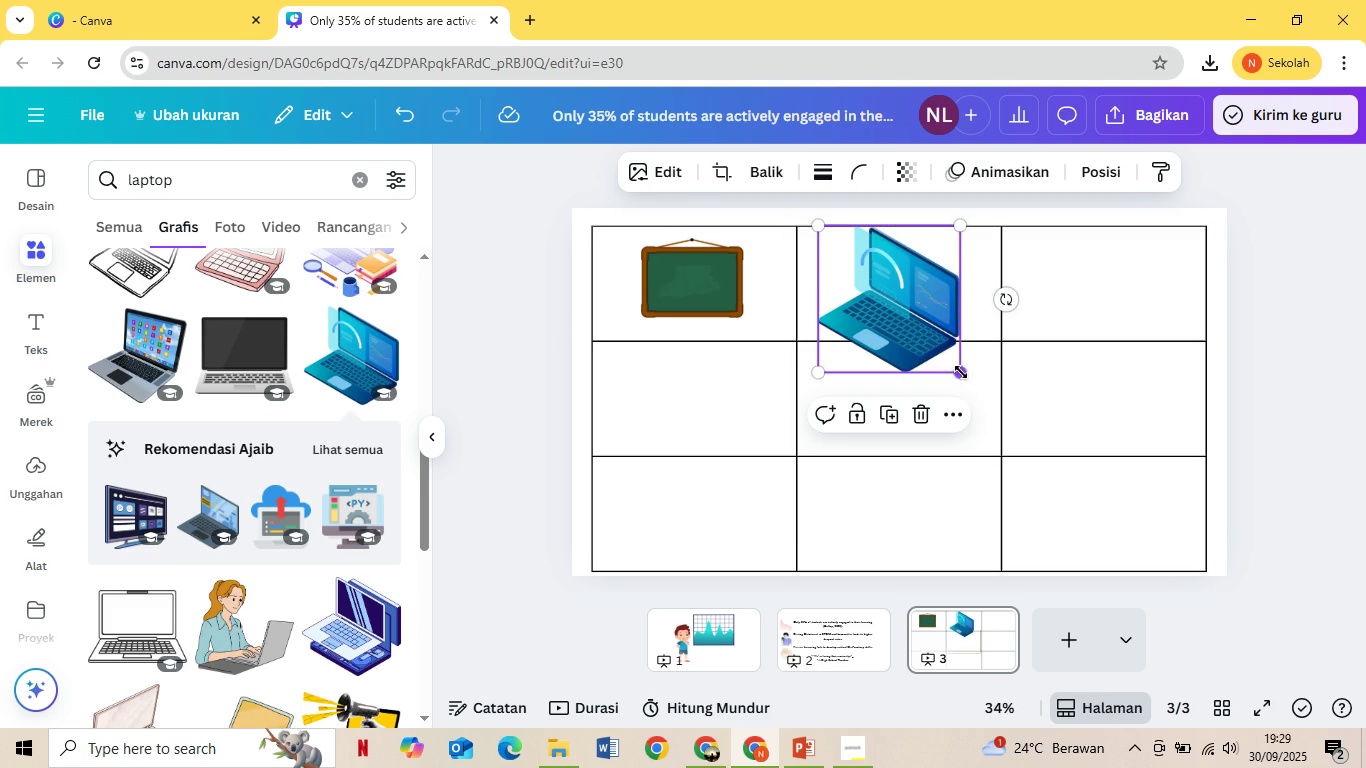 
left_click_drag(start_coordinate=[961, 372], to_coordinate=[932, 312])
 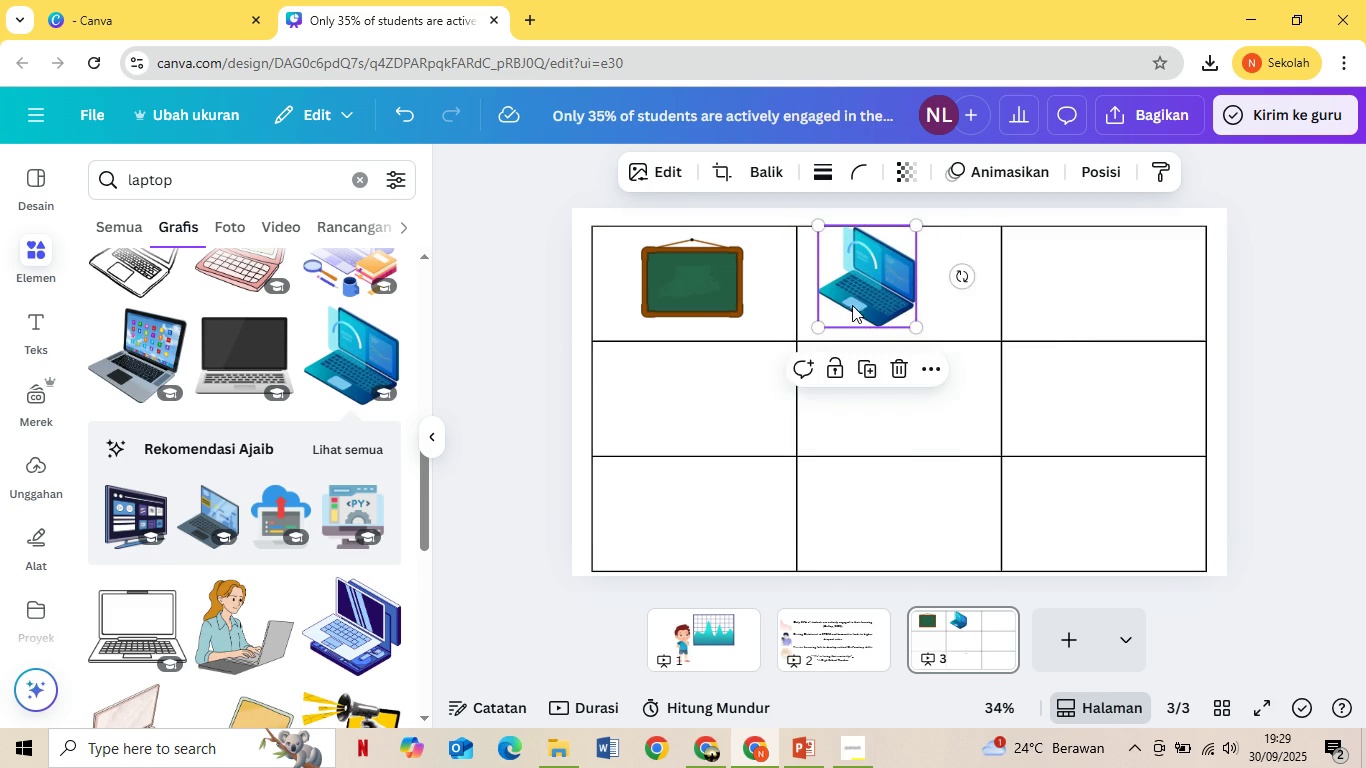 
left_click_drag(start_coordinate=[850, 305], to_coordinate=[884, 311])
 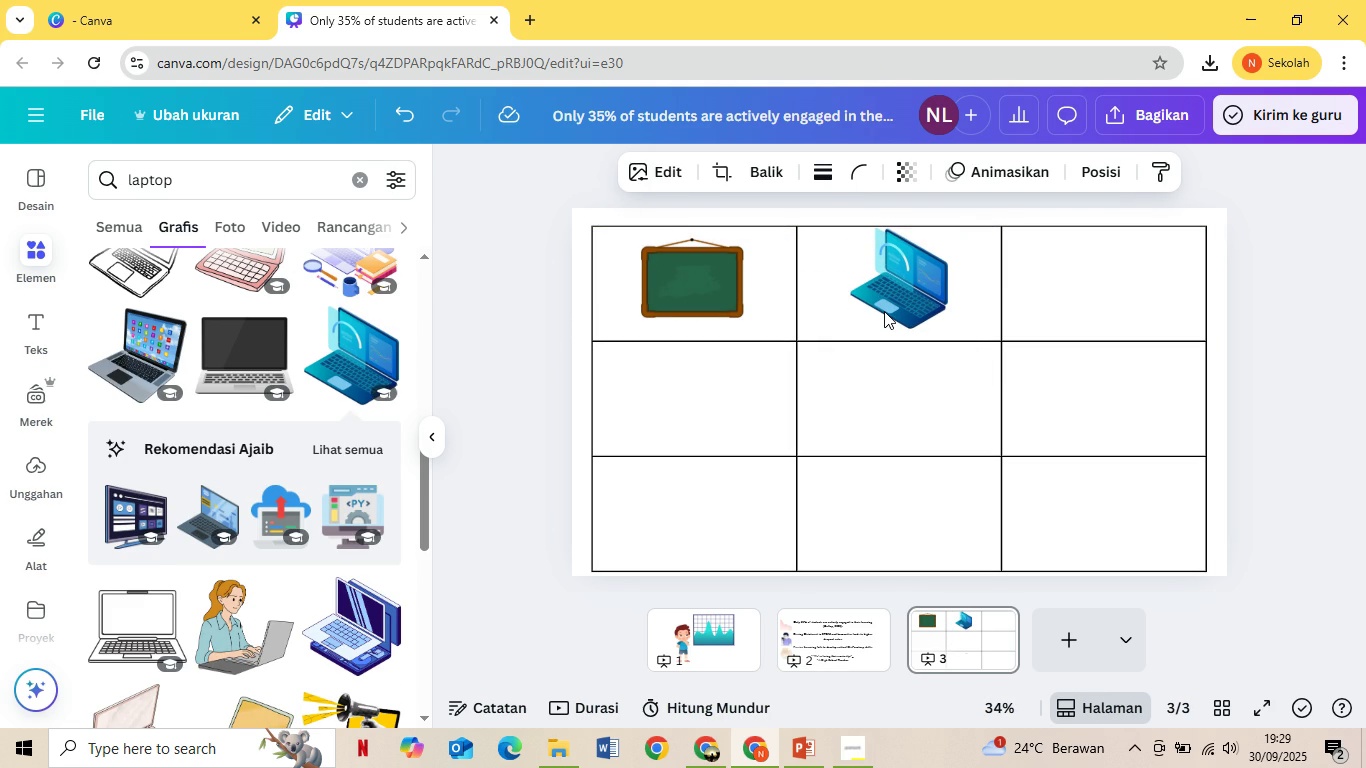 
key(ArrowDown)
 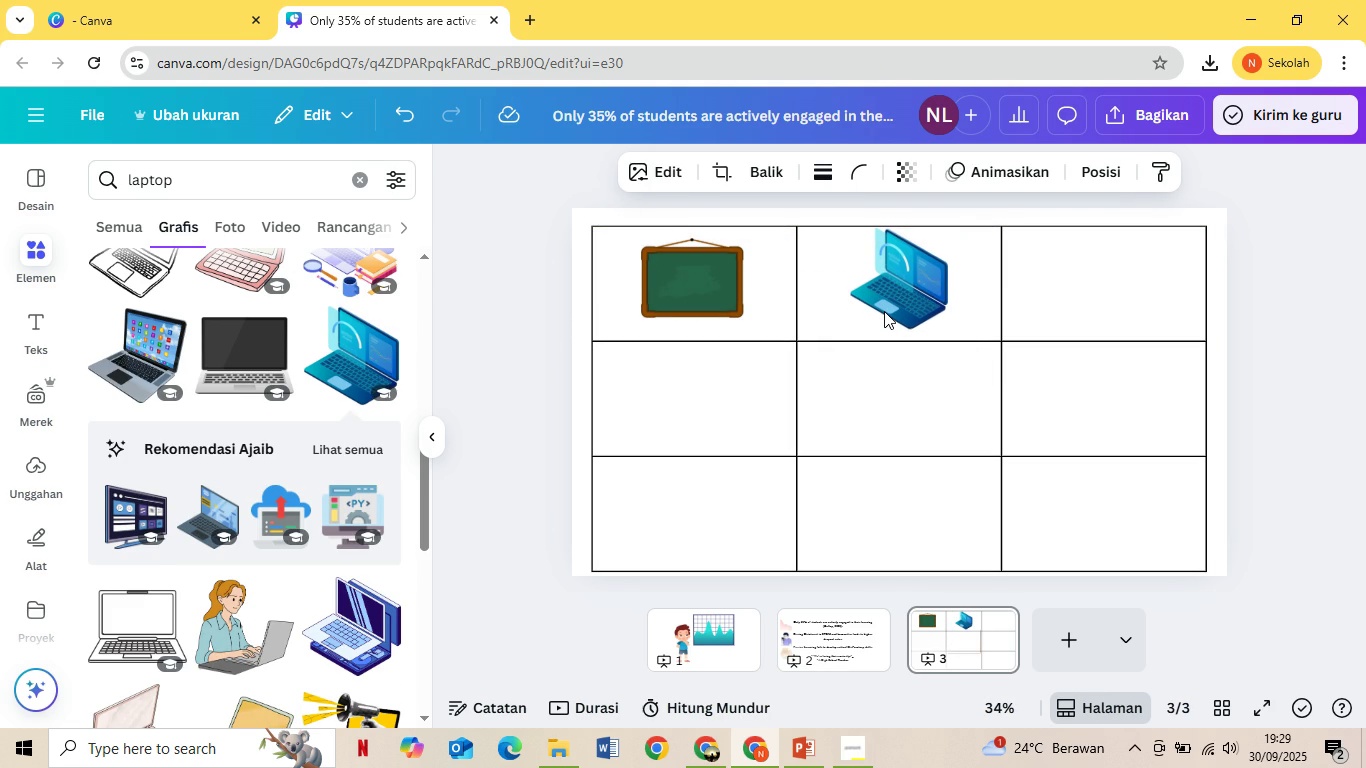 
key(ArrowDown)
 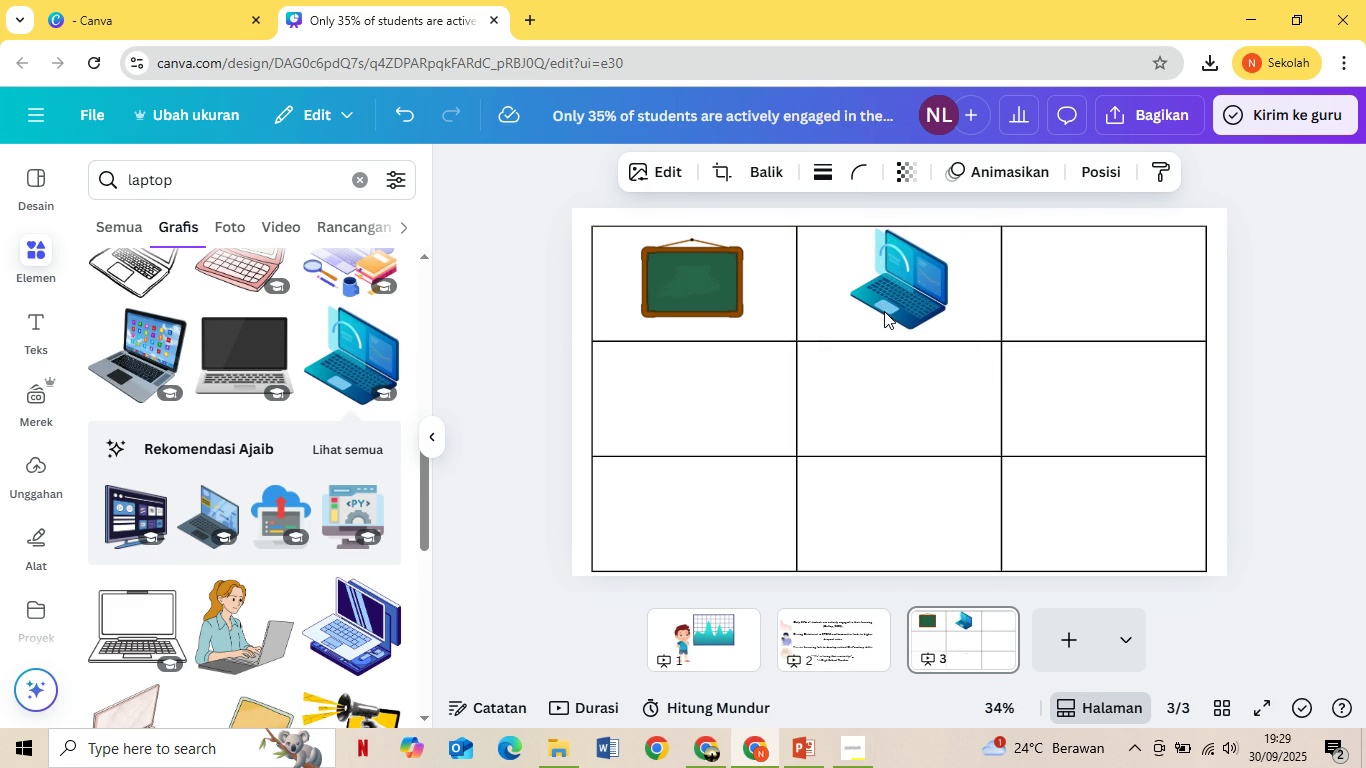 
key(ArrowDown)
 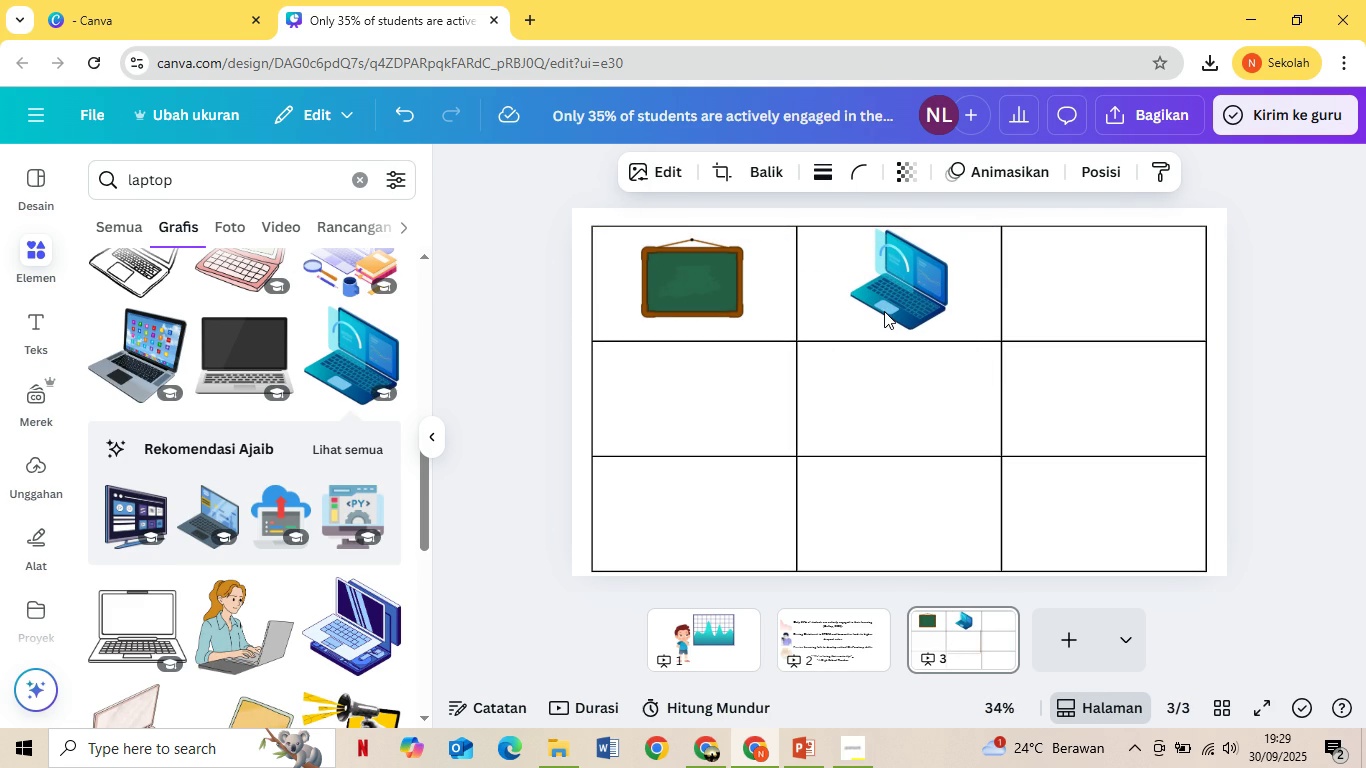 
key(ArrowDown)
 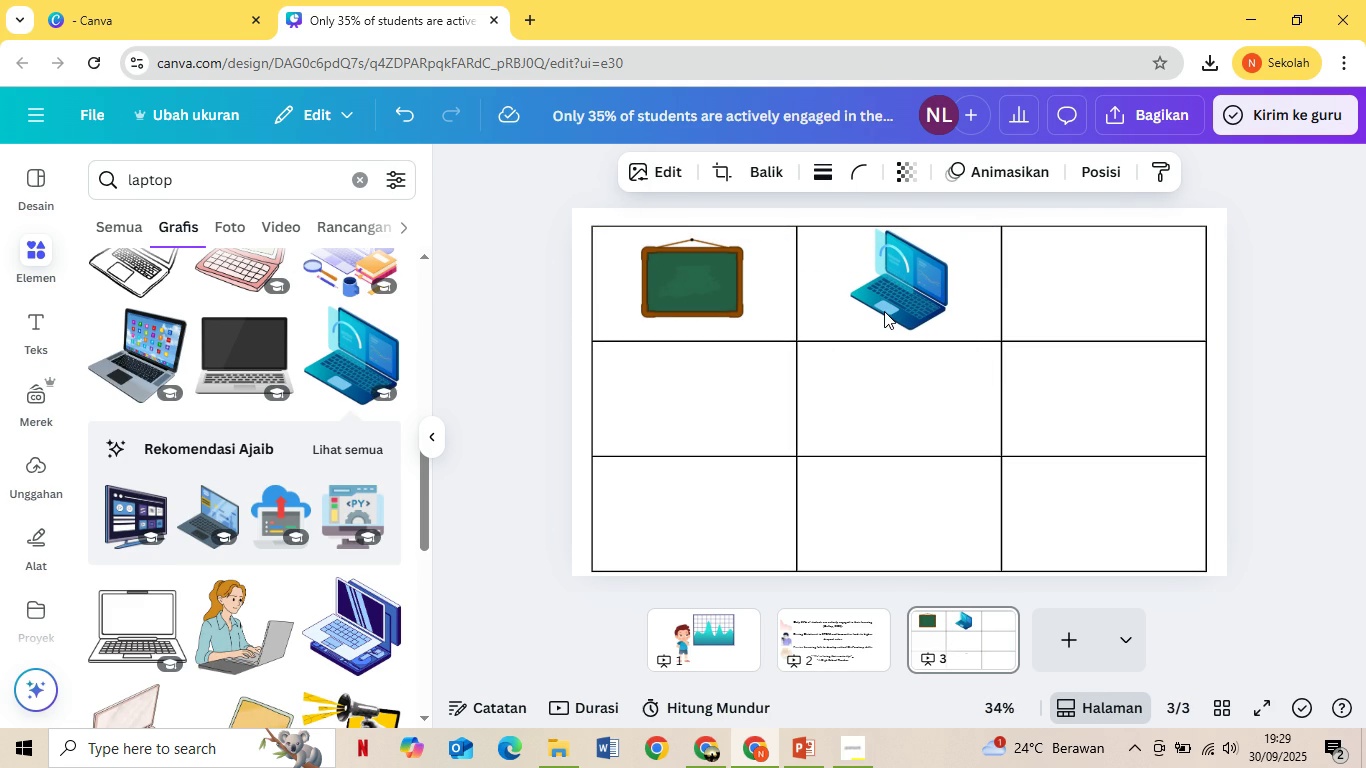 
key(ArrowDown)
 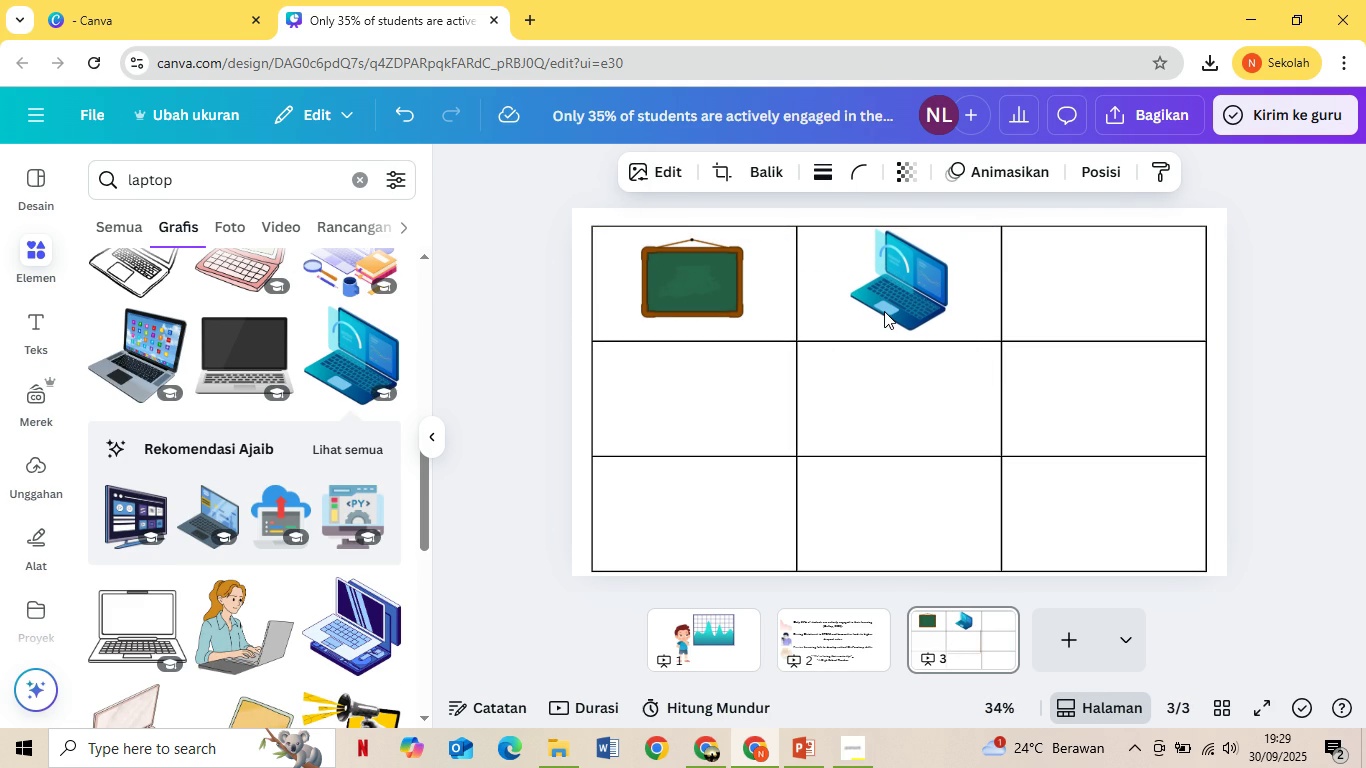 
key(ArrowDown)
 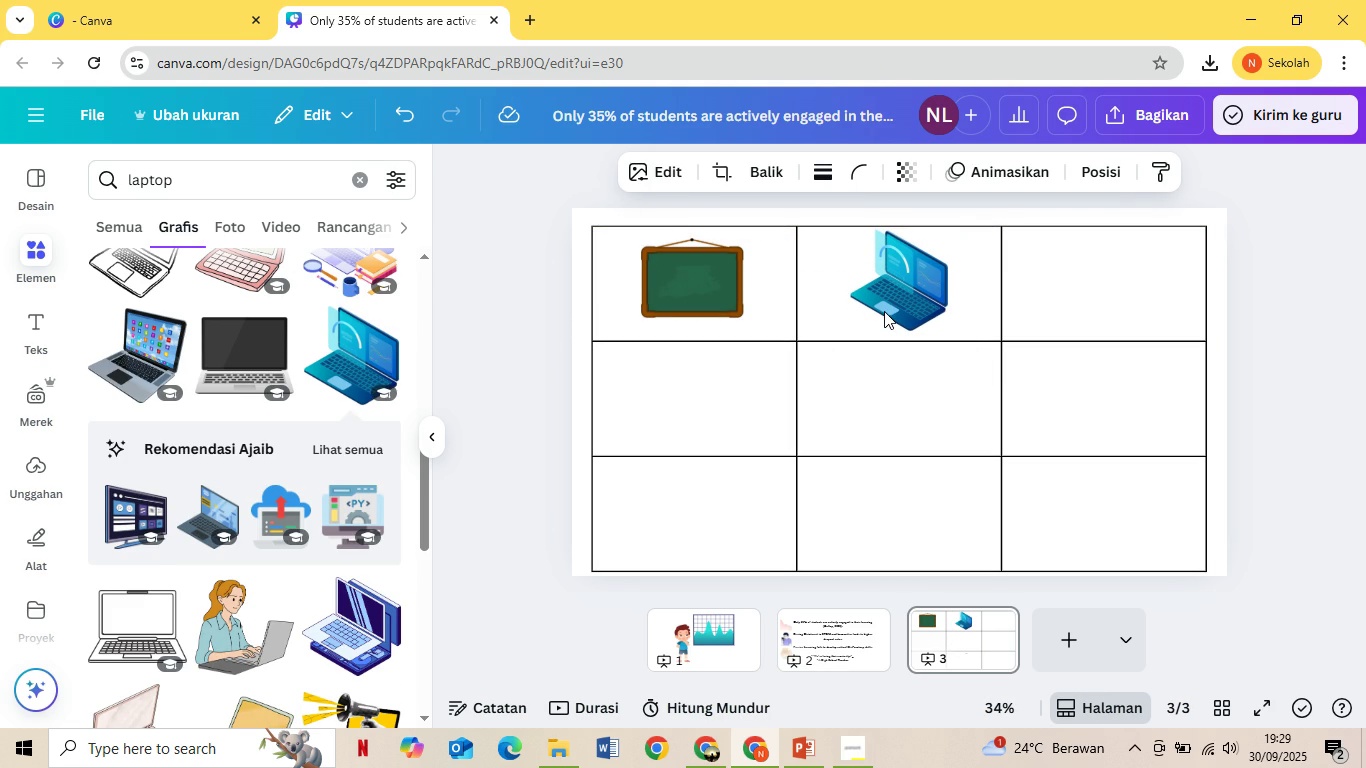 
hold_key(key=ArrowDown, duration=0.46)
 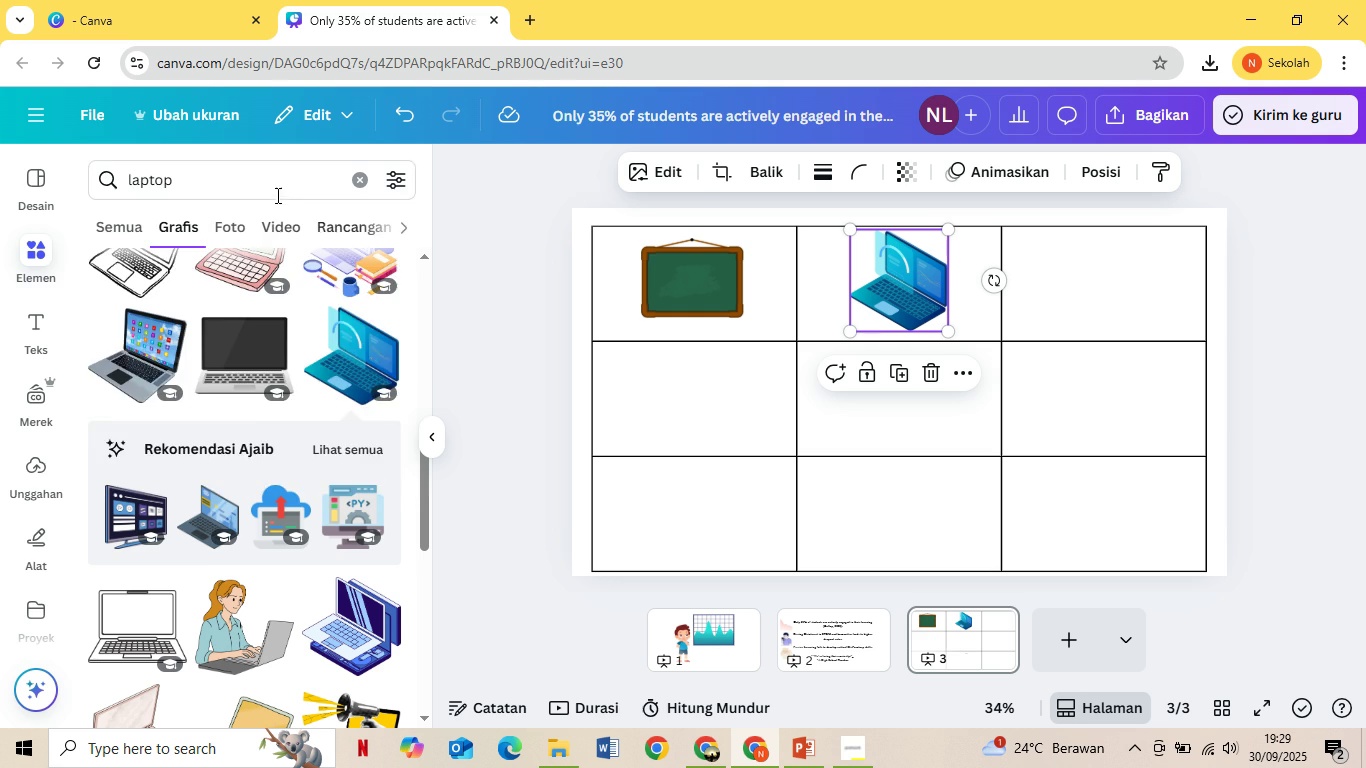 
left_click_drag(start_coordinate=[274, 186], to_coordinate=[50, 197])
 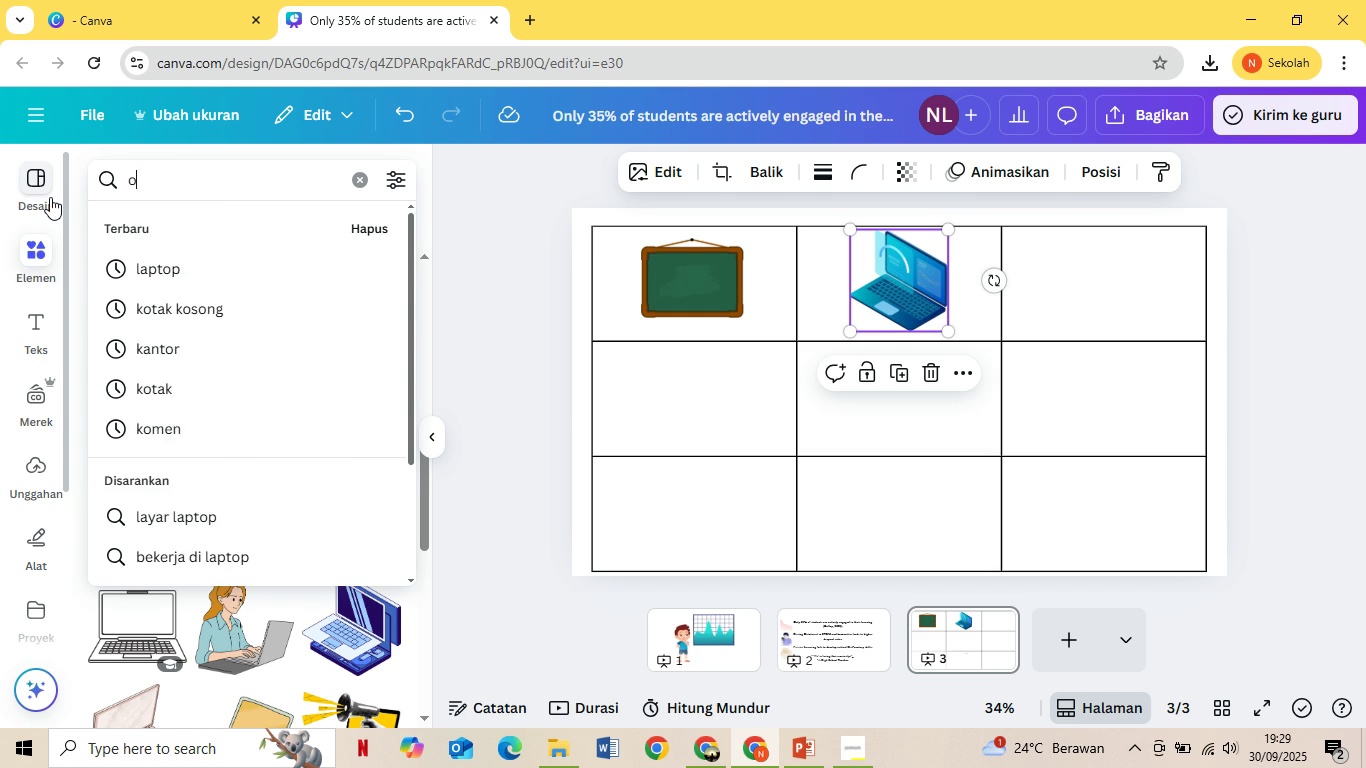 
type(orang berkolabp)
key(Backspace)
type(orasi)
 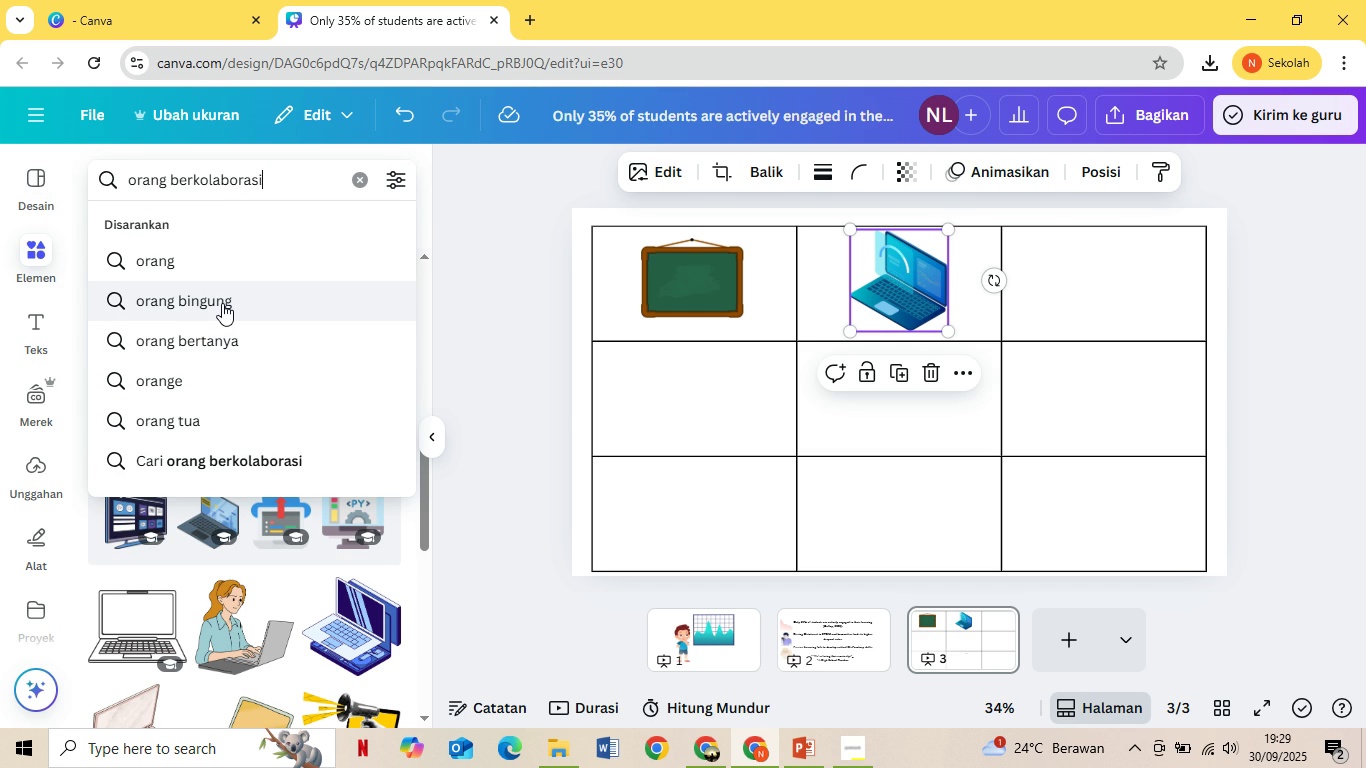 
key(Enter)
 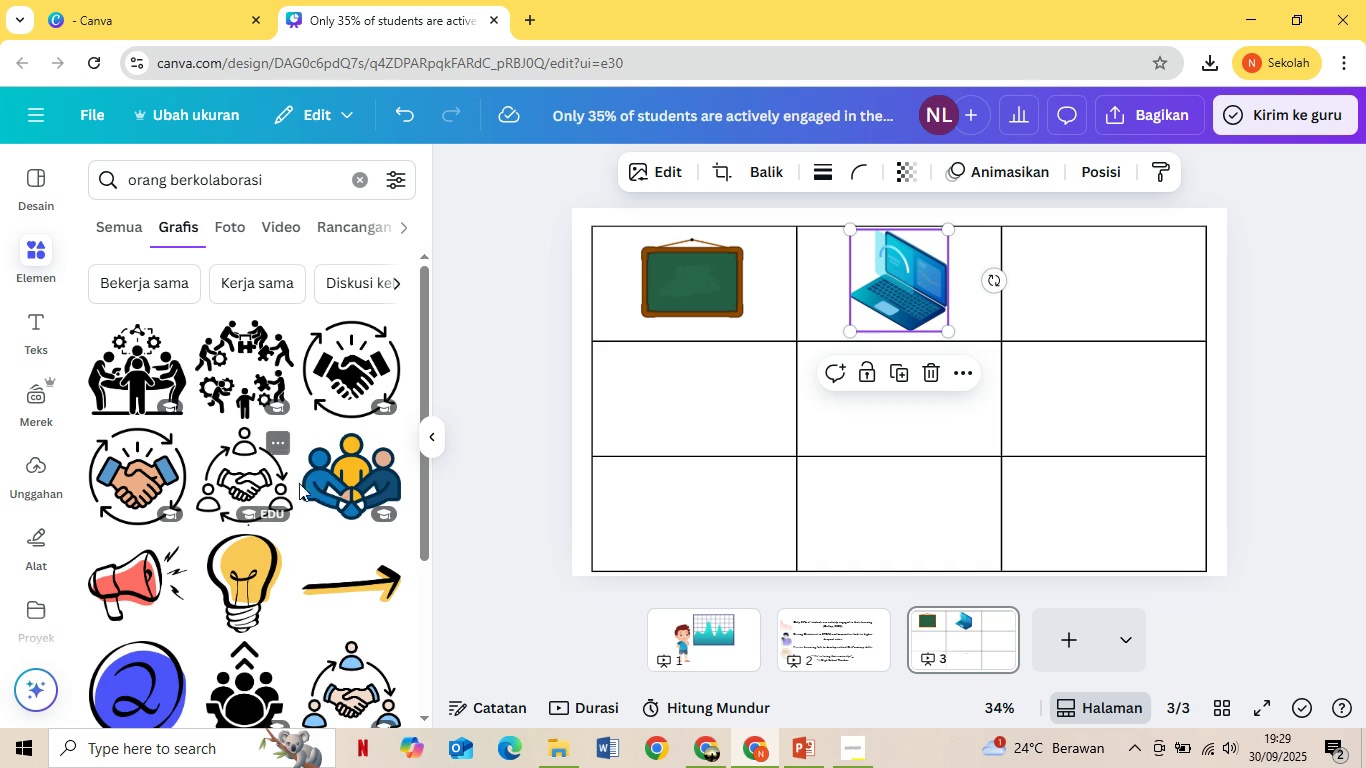 
scroll: coordinate [300, 487], scroll_direction: down, amount: 5.0
 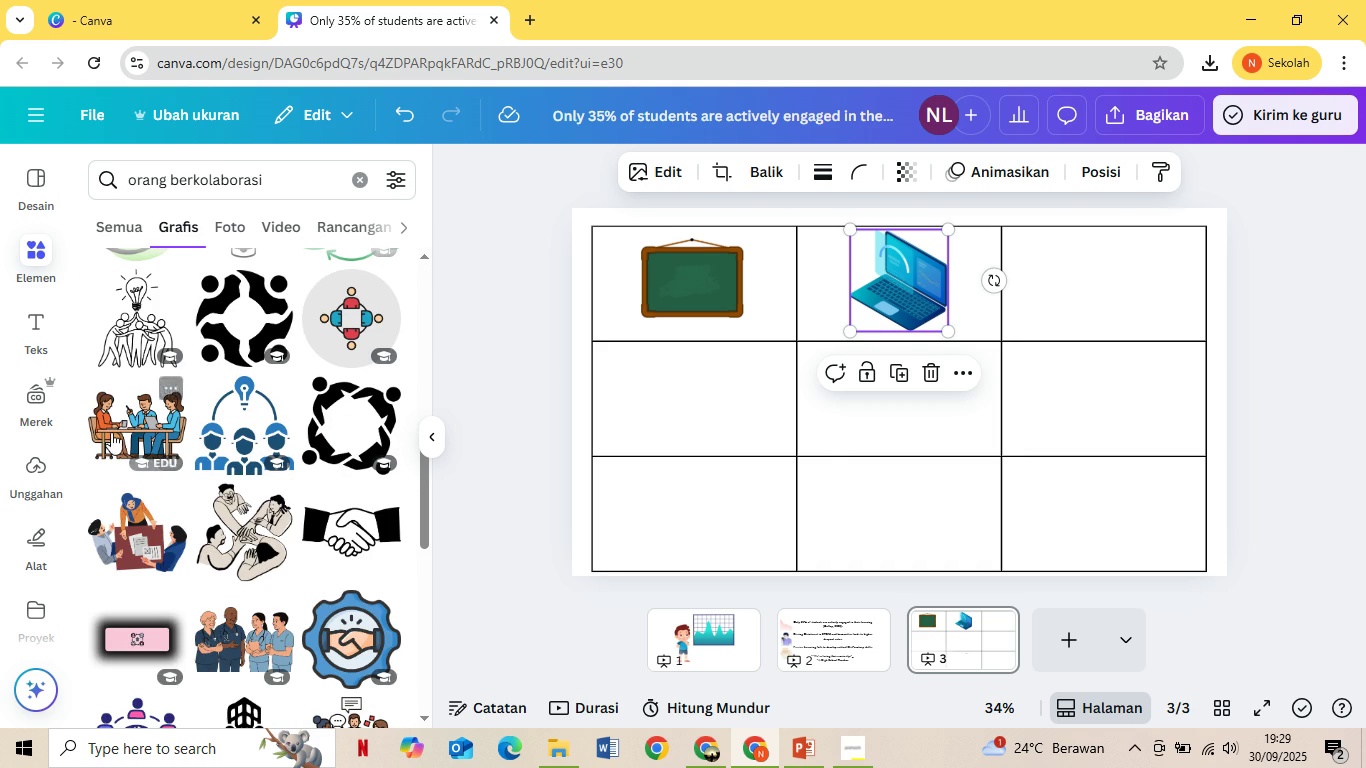 
left_click([113, 430])
 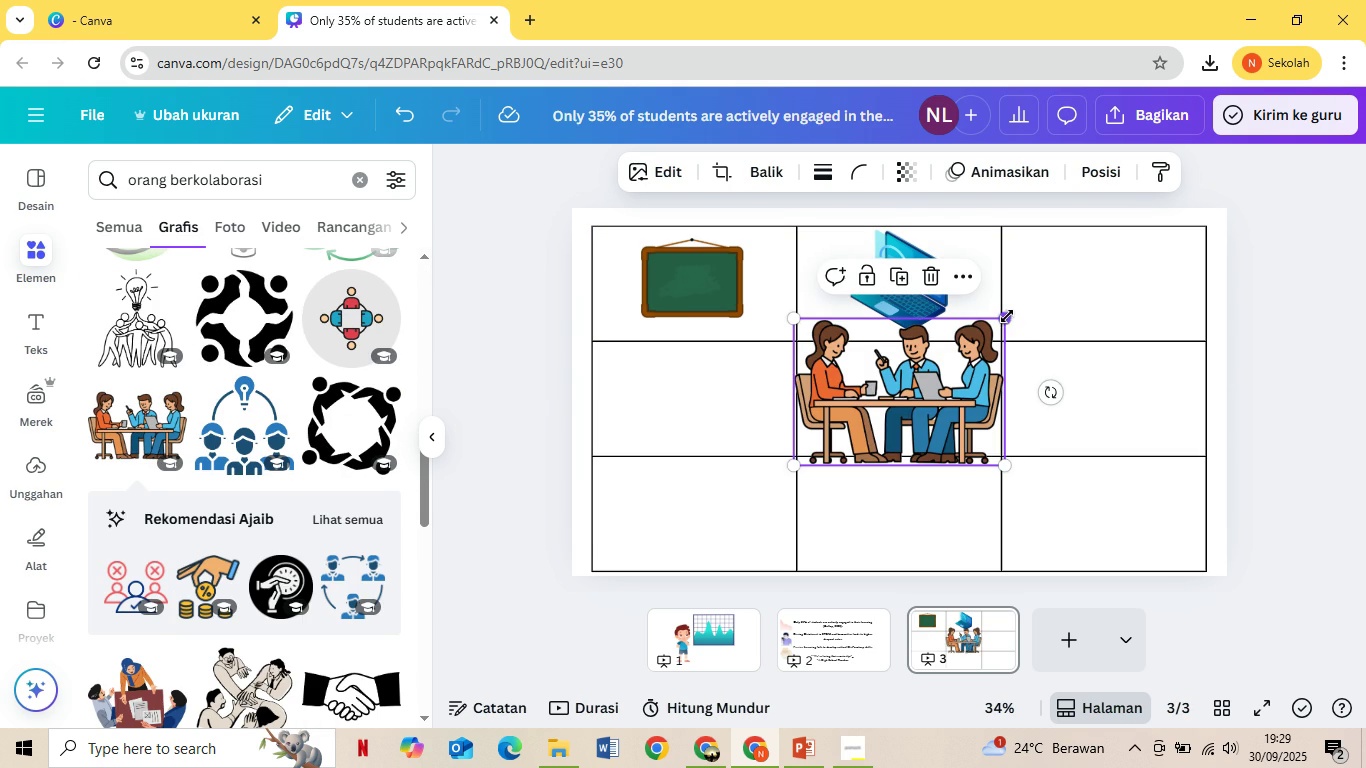 
left_click_drag(start_coordinate=[1007, 317], to_coordinate=[967, 393])
 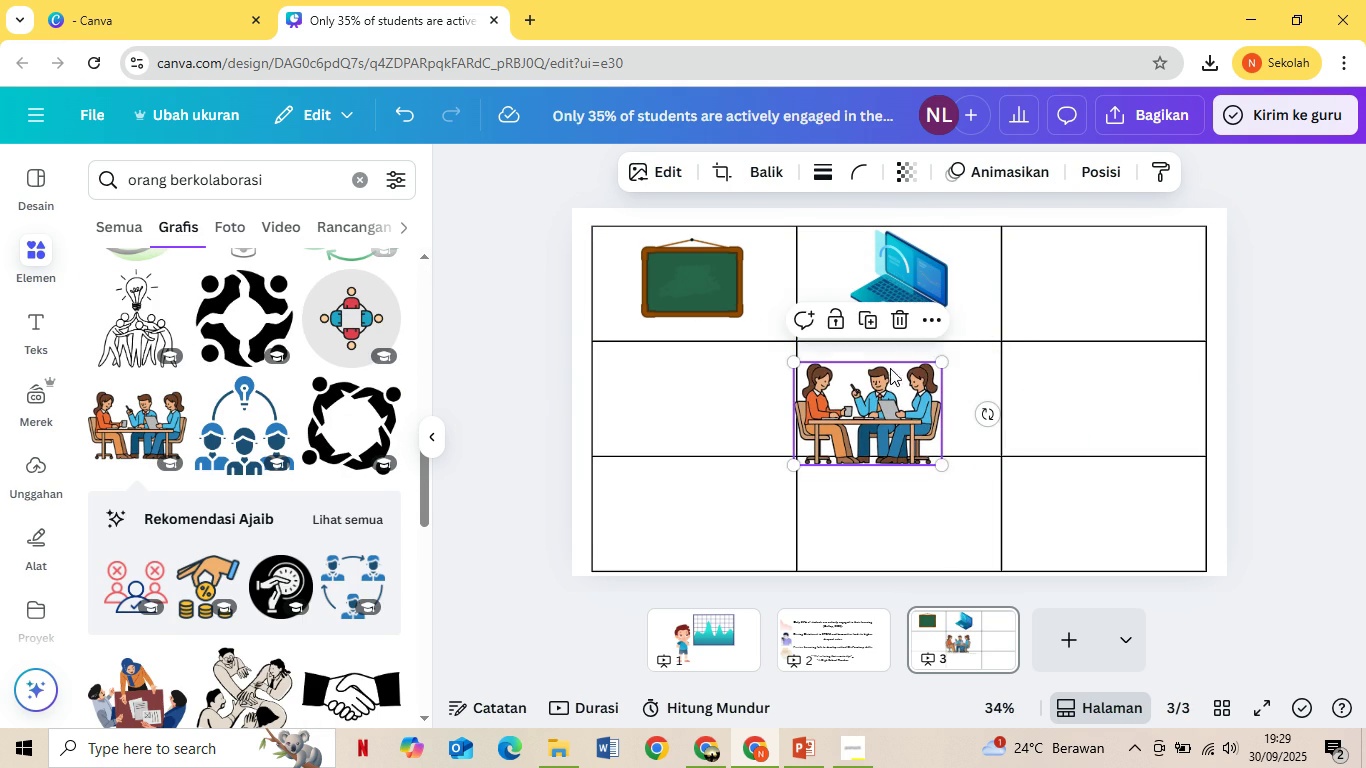 
key(Delete)
 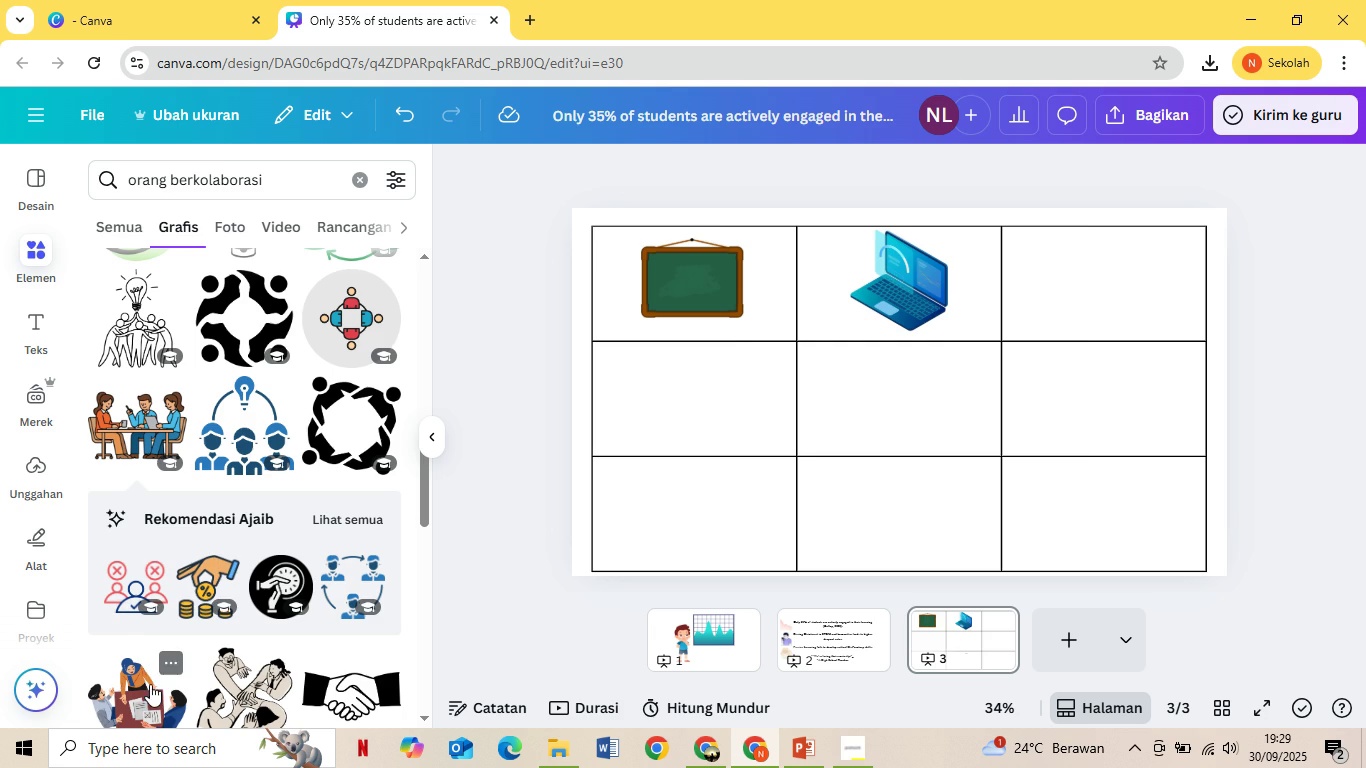 
left_click([152, 682])
 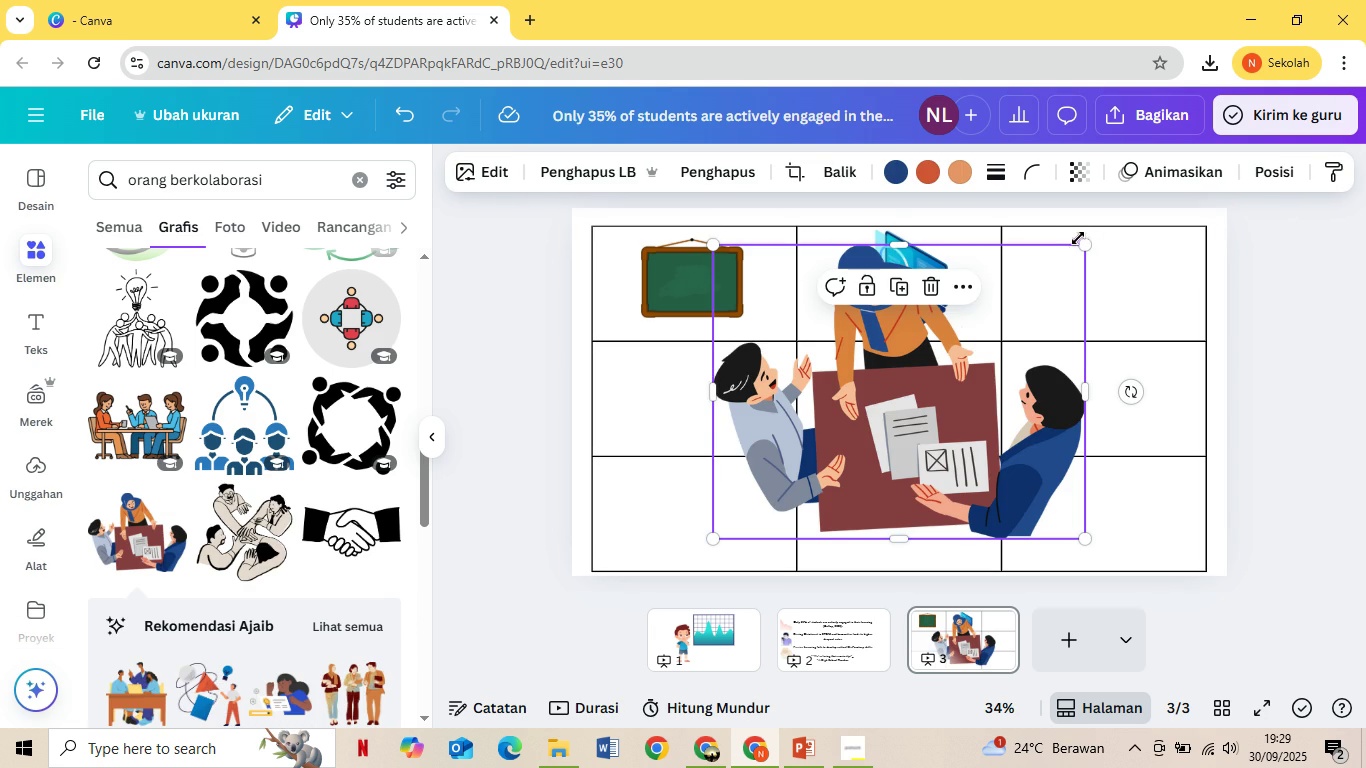 
left_click_drag(start_coordinate=[1081, 243], to_coordinate=[839, 460])
 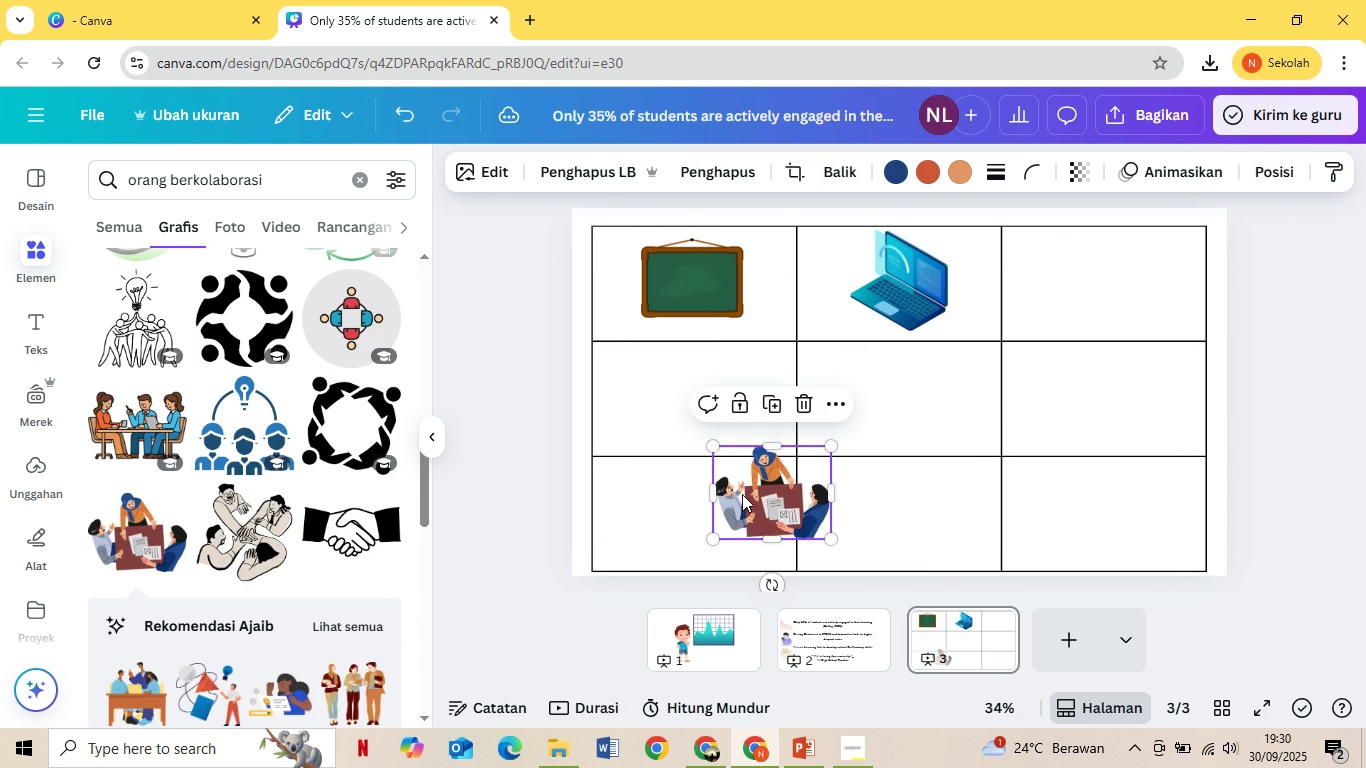 
left_click_drag(start_coordinate=[736, 499], to_coordinate=[1073, 290])
 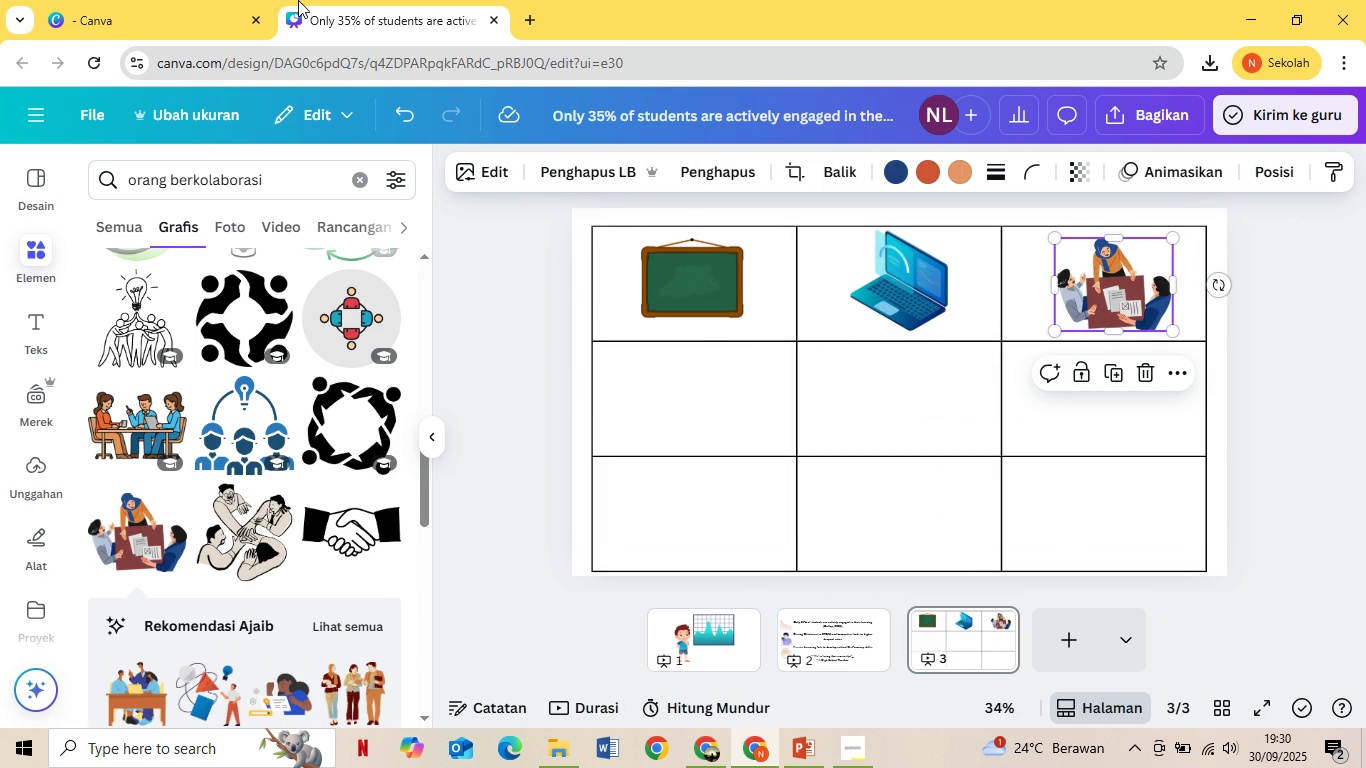 
key(ArrowLeft)
 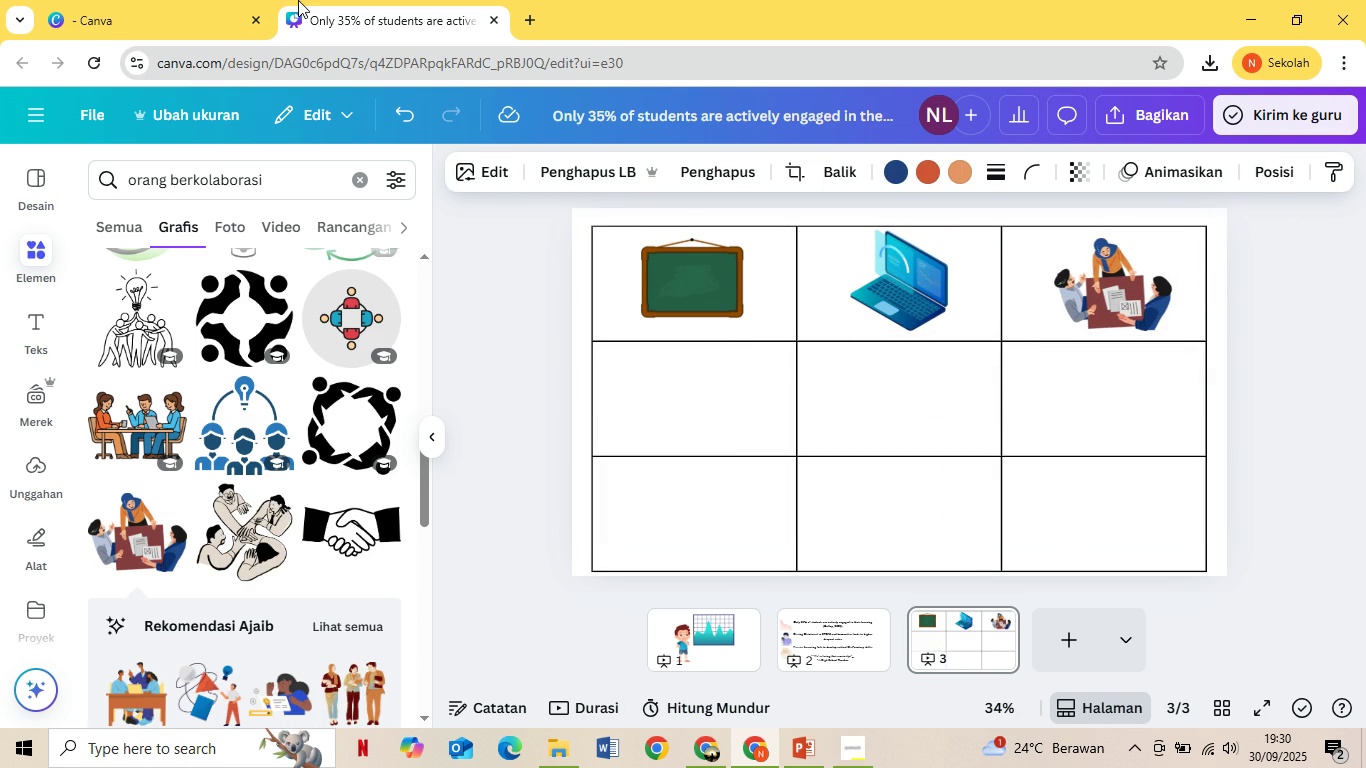 
key(ArrowLeft)
 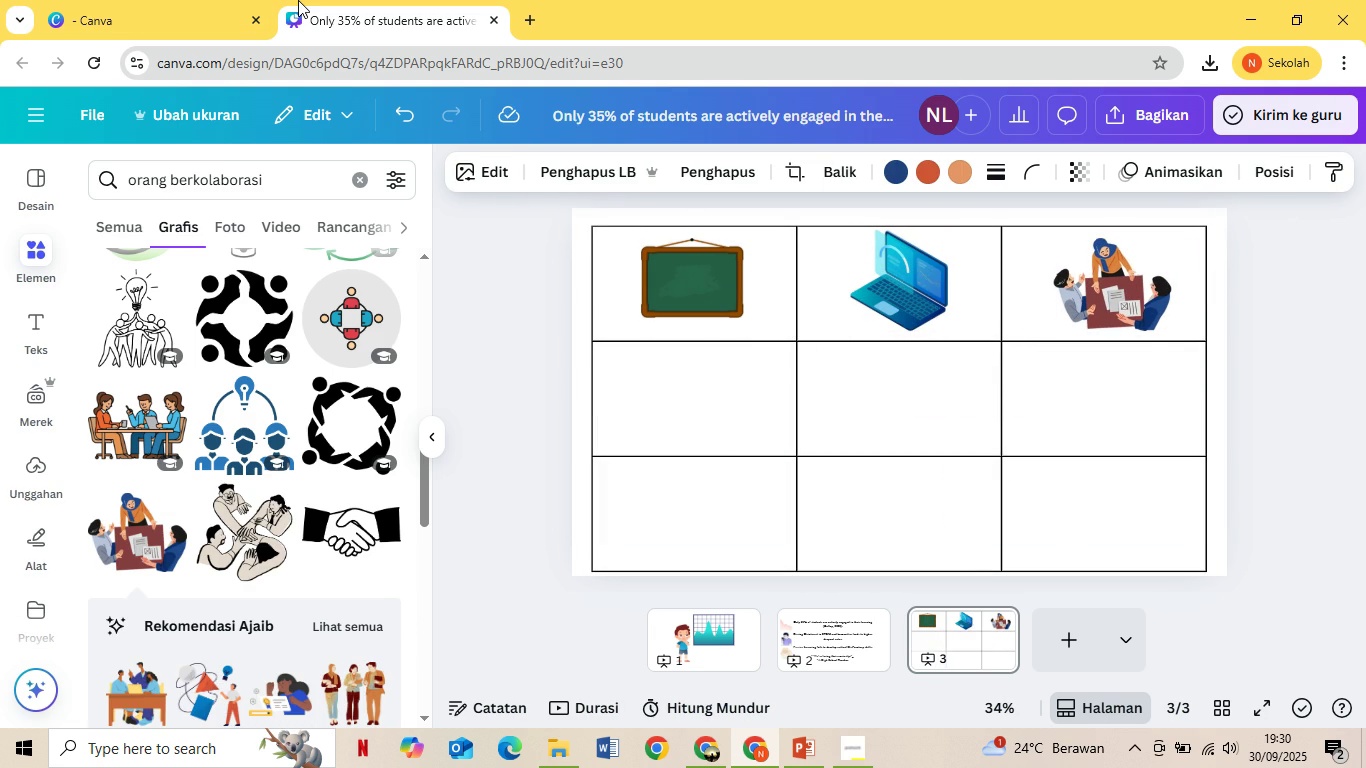 
hold_key(key=ArrowLeft, duration=1.21)
 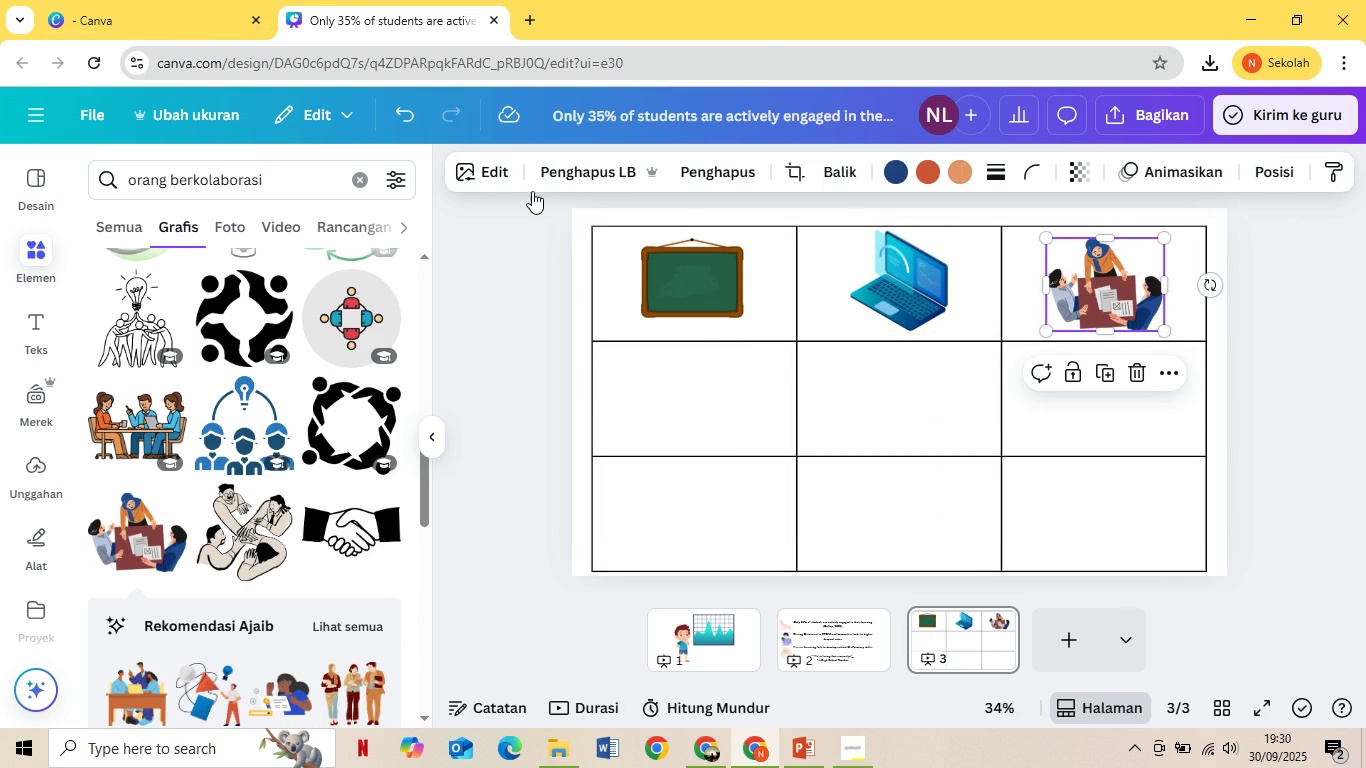 
left_click([739, 424])
 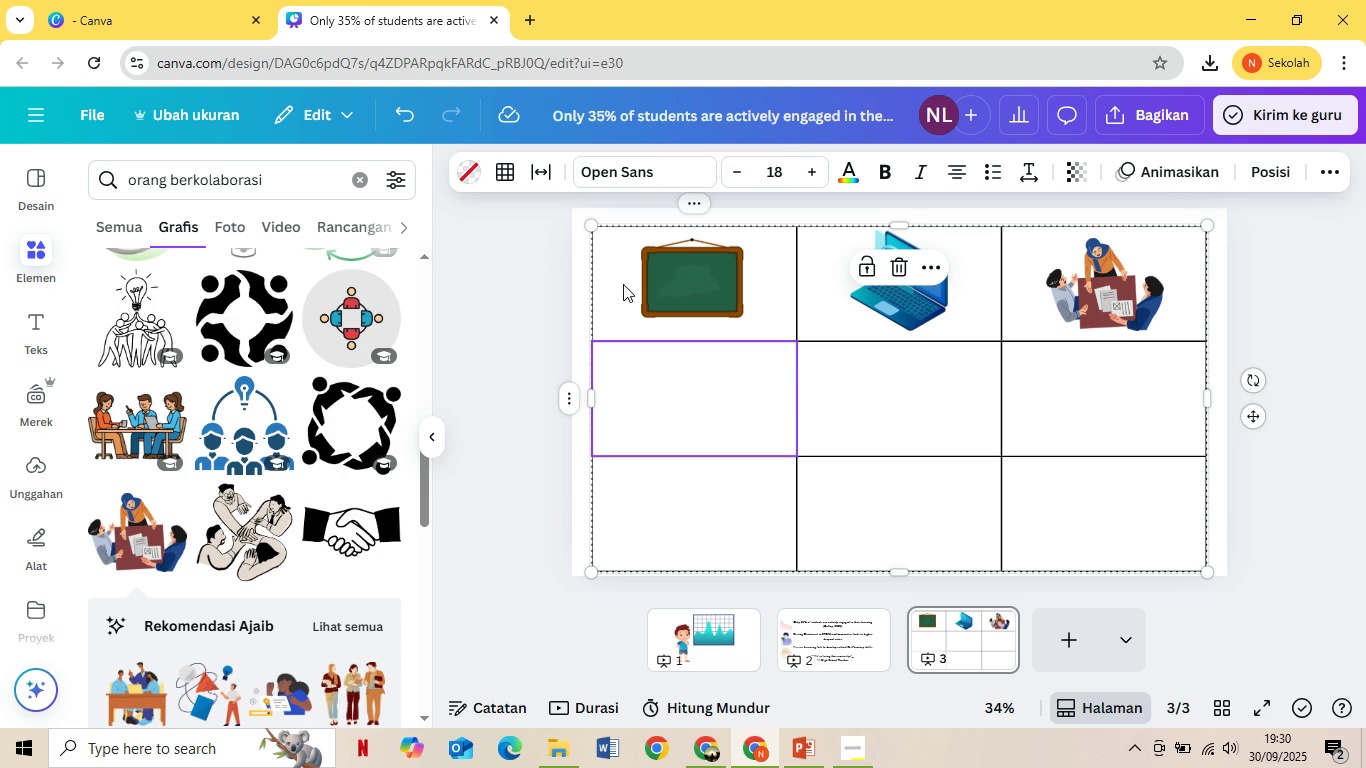 
type(fdf)
key(Backspace)
key(Backspace)
key(Backspace)
key(Backspace)
 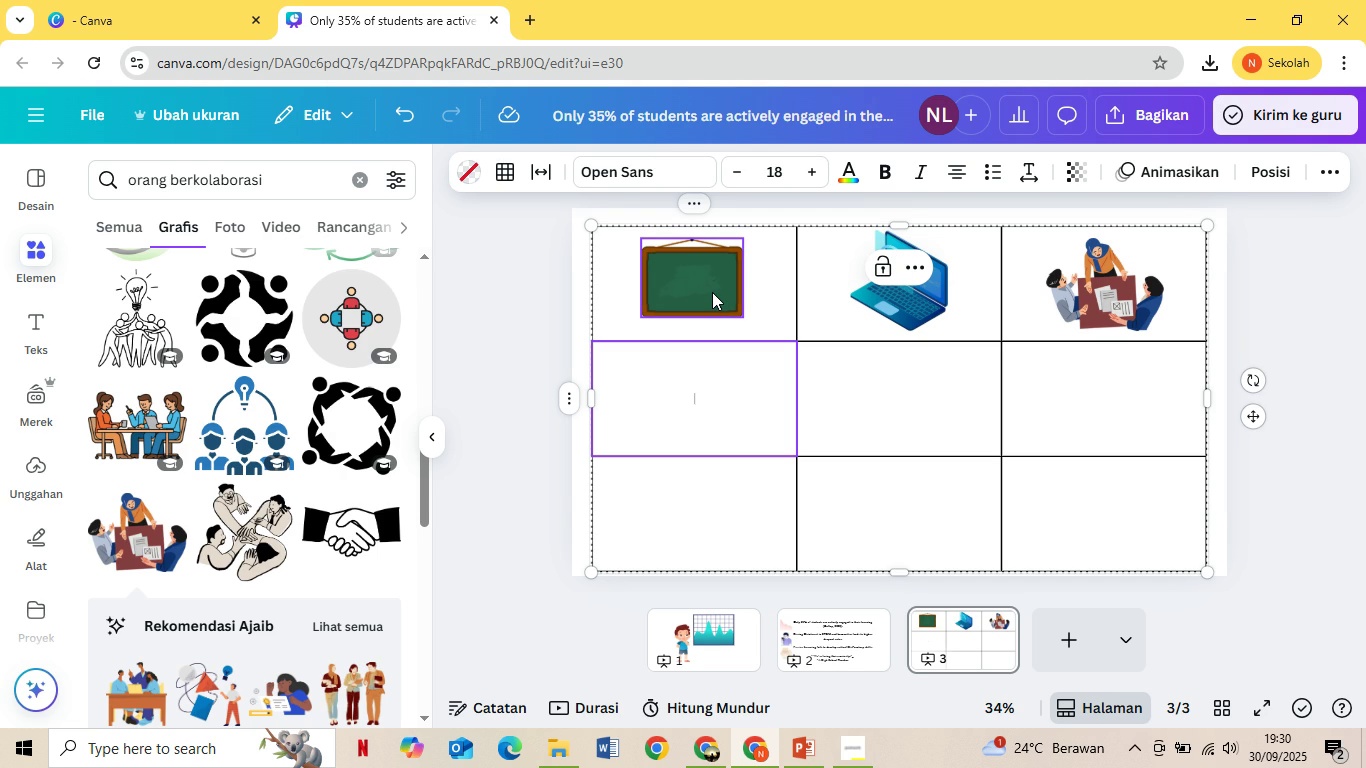 
key(CapsLock)
 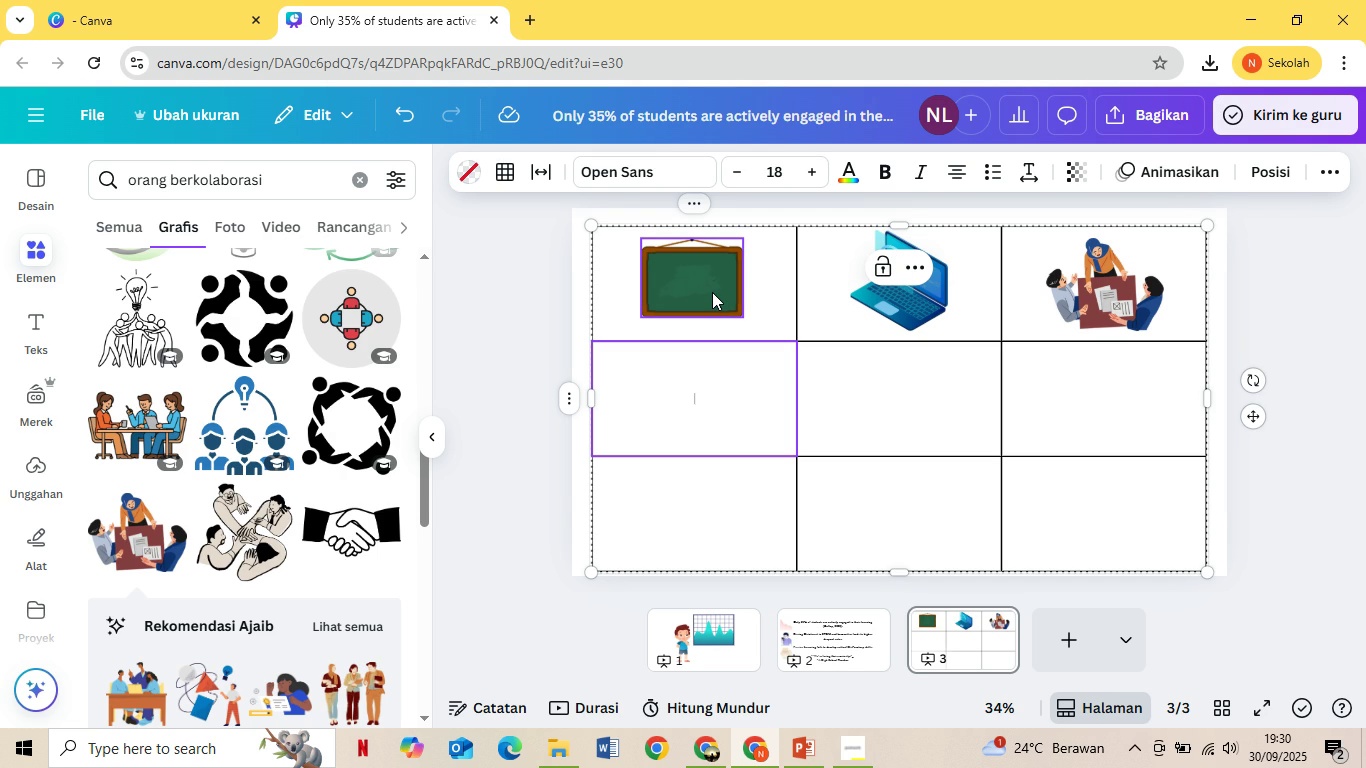 
key(Shift+P)
 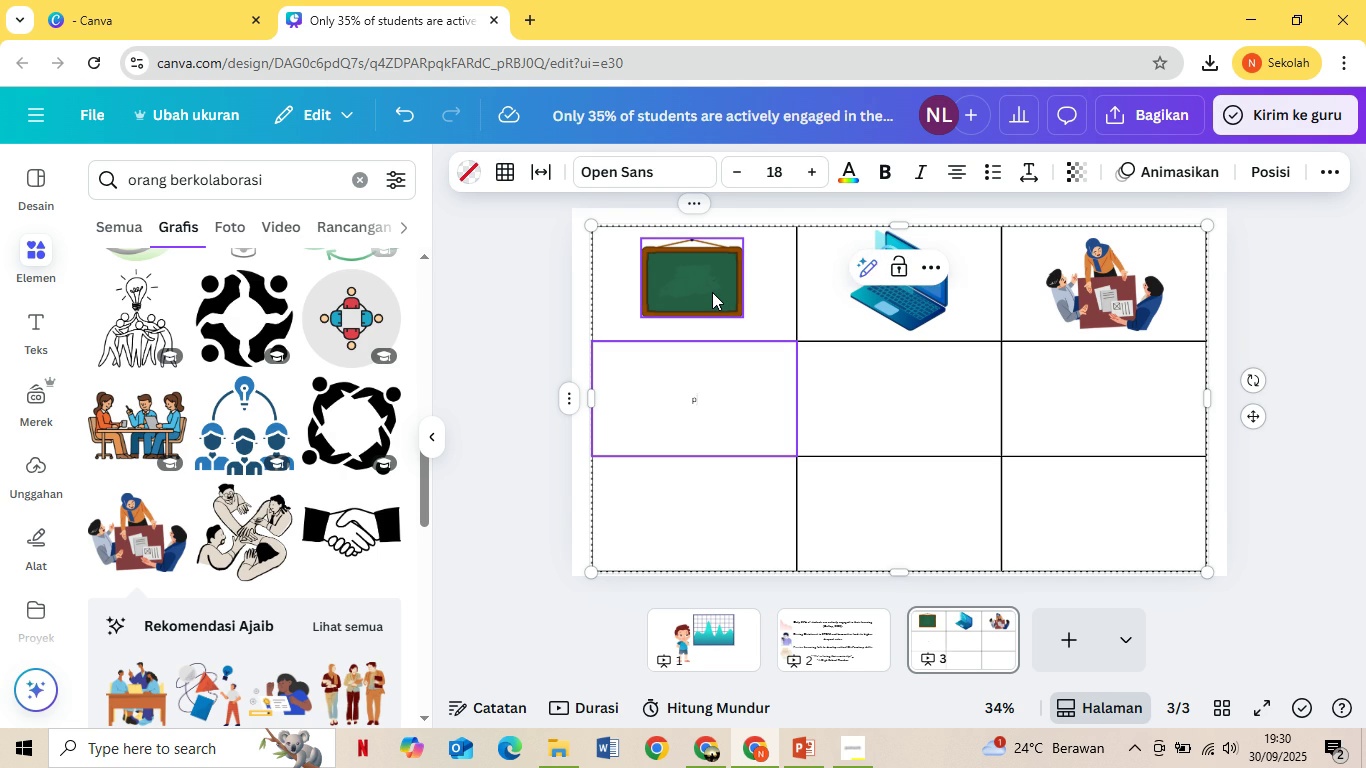 
key(Backspace)
 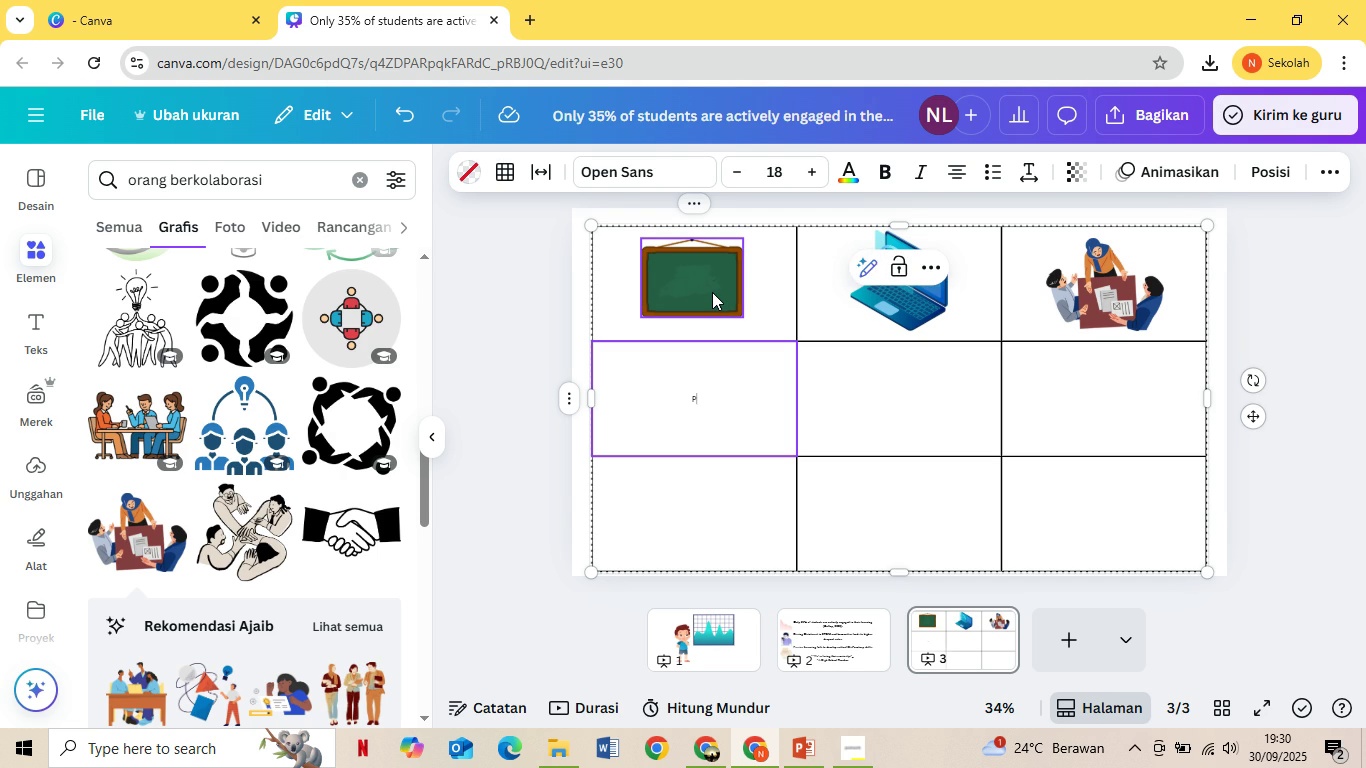 
key(P)
 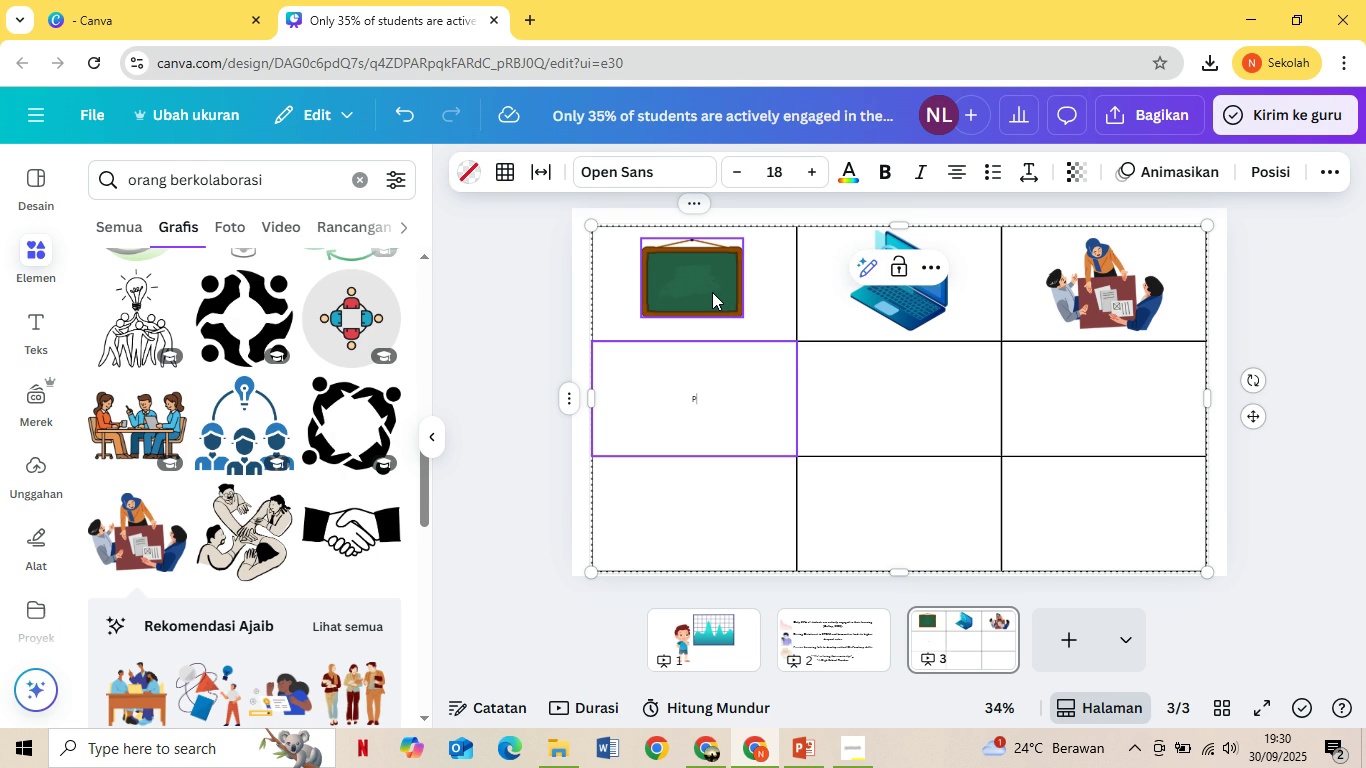 
key(Backspace)
 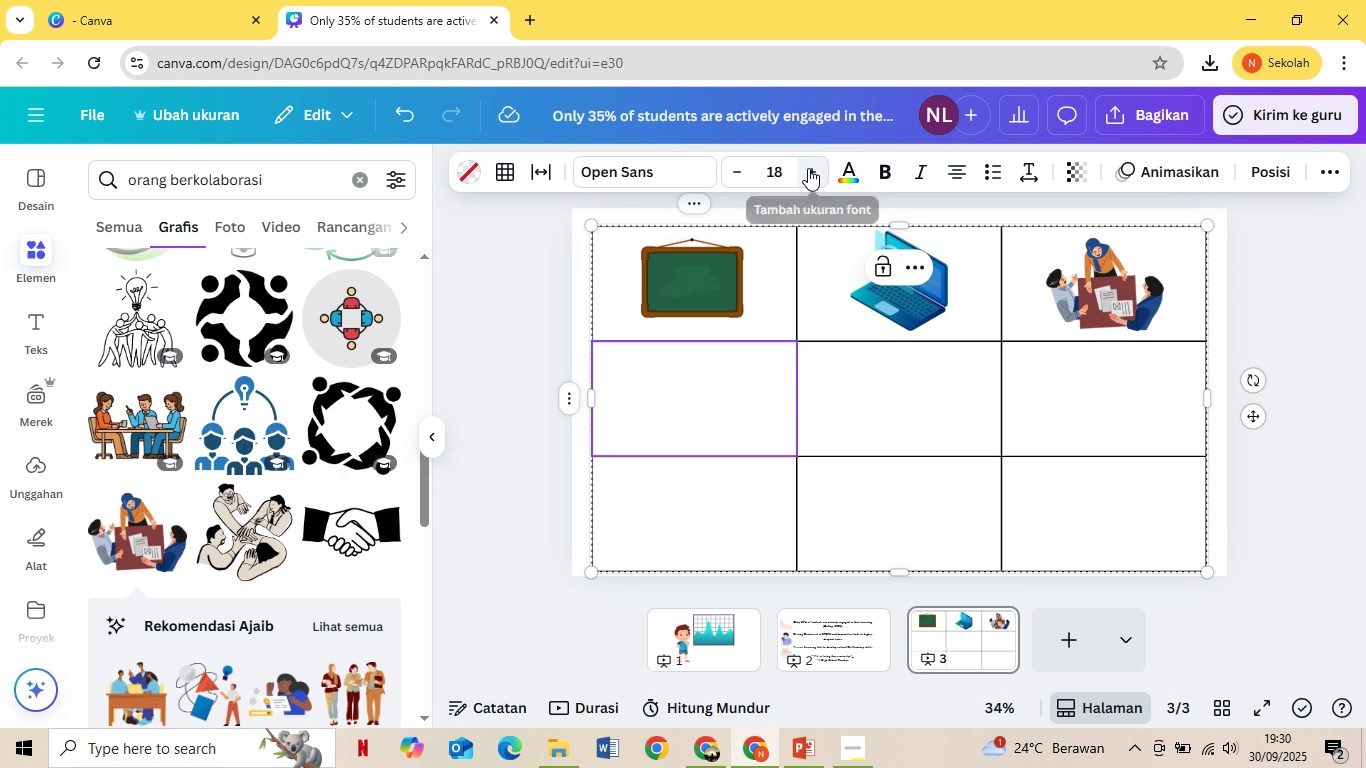 
double_click([808, 168])
 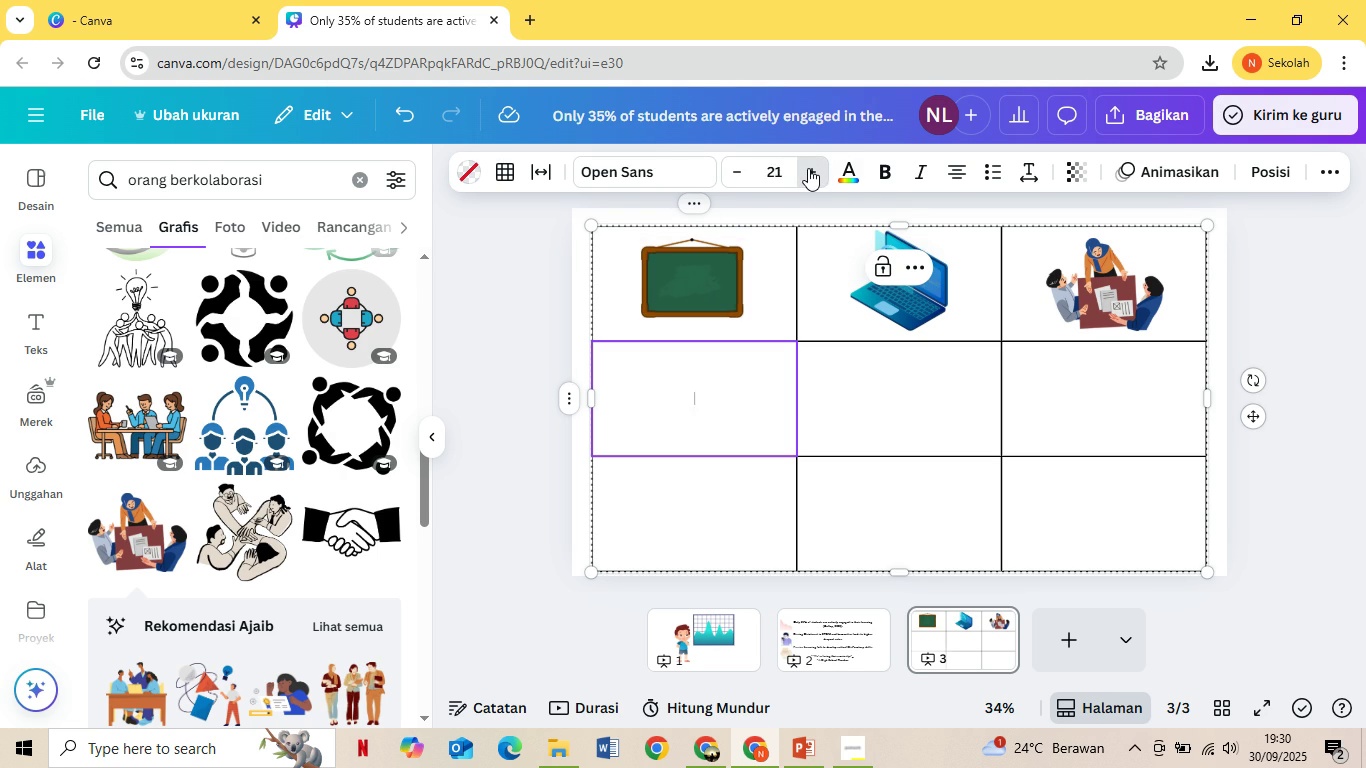 
triple_click([808, 168])
 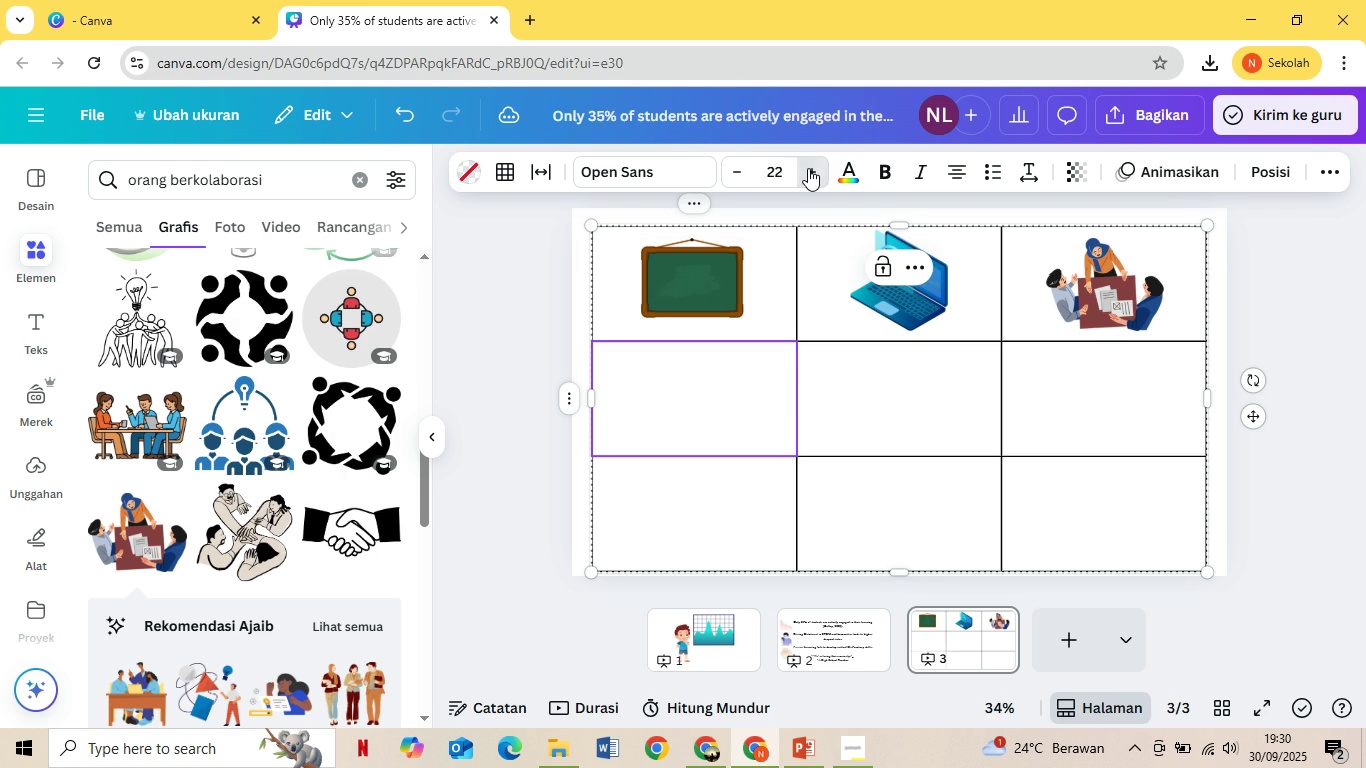 
double_click([808, 168])
 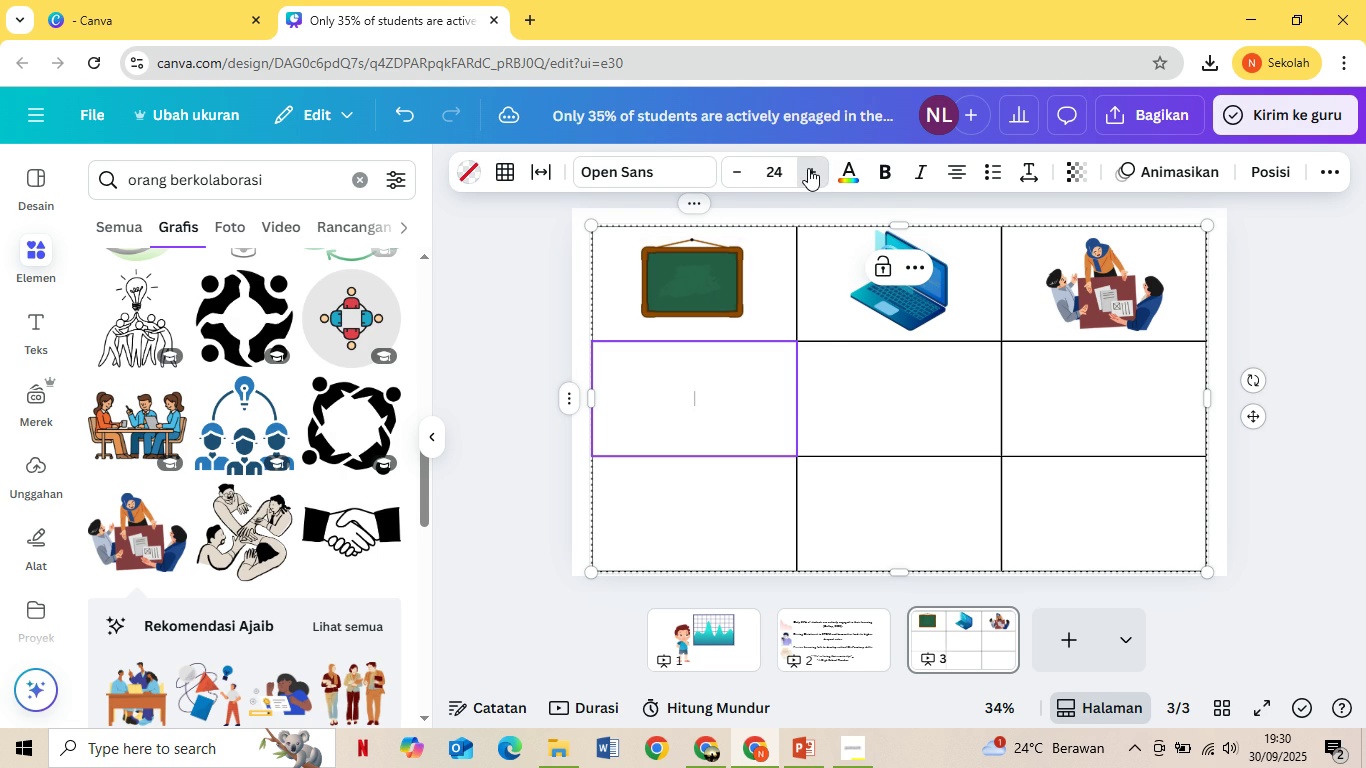 
triple_click([808, 168])
 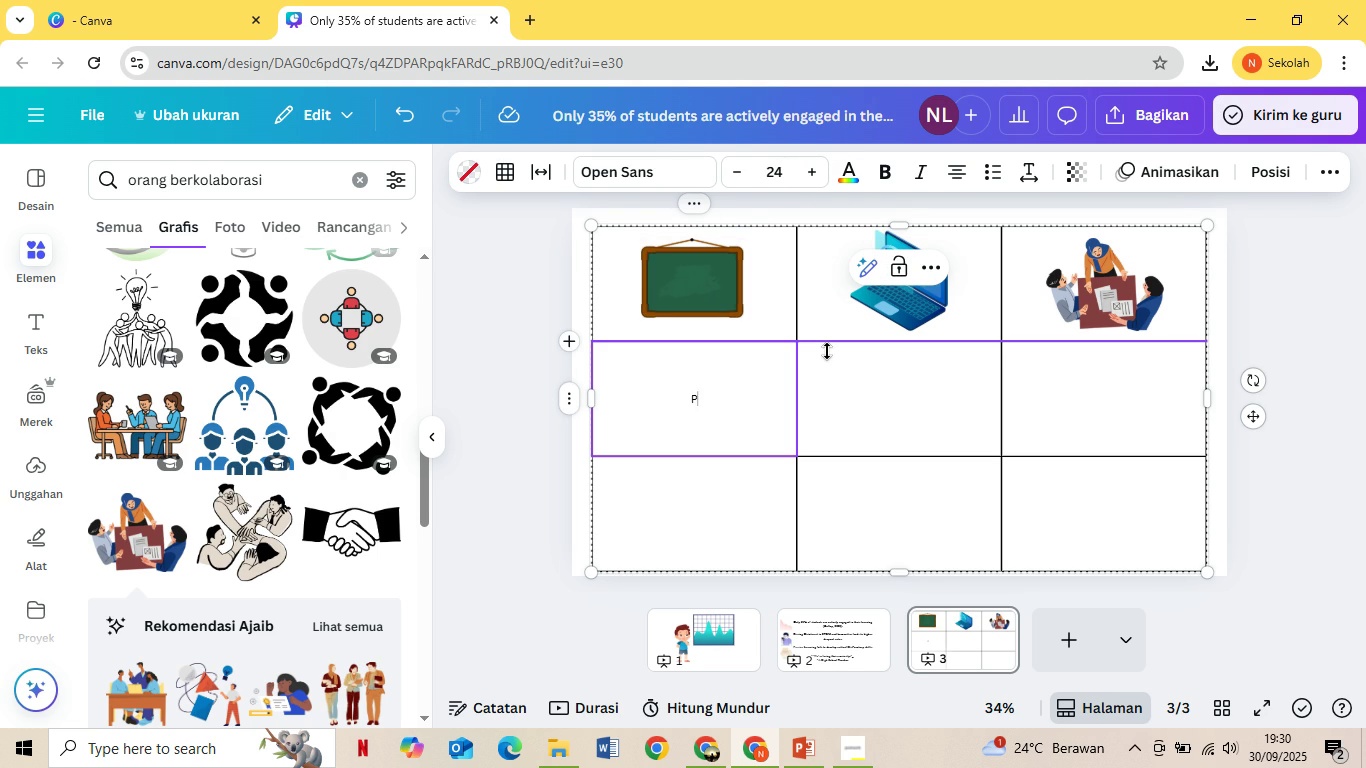 
type(PBL MODULES)
 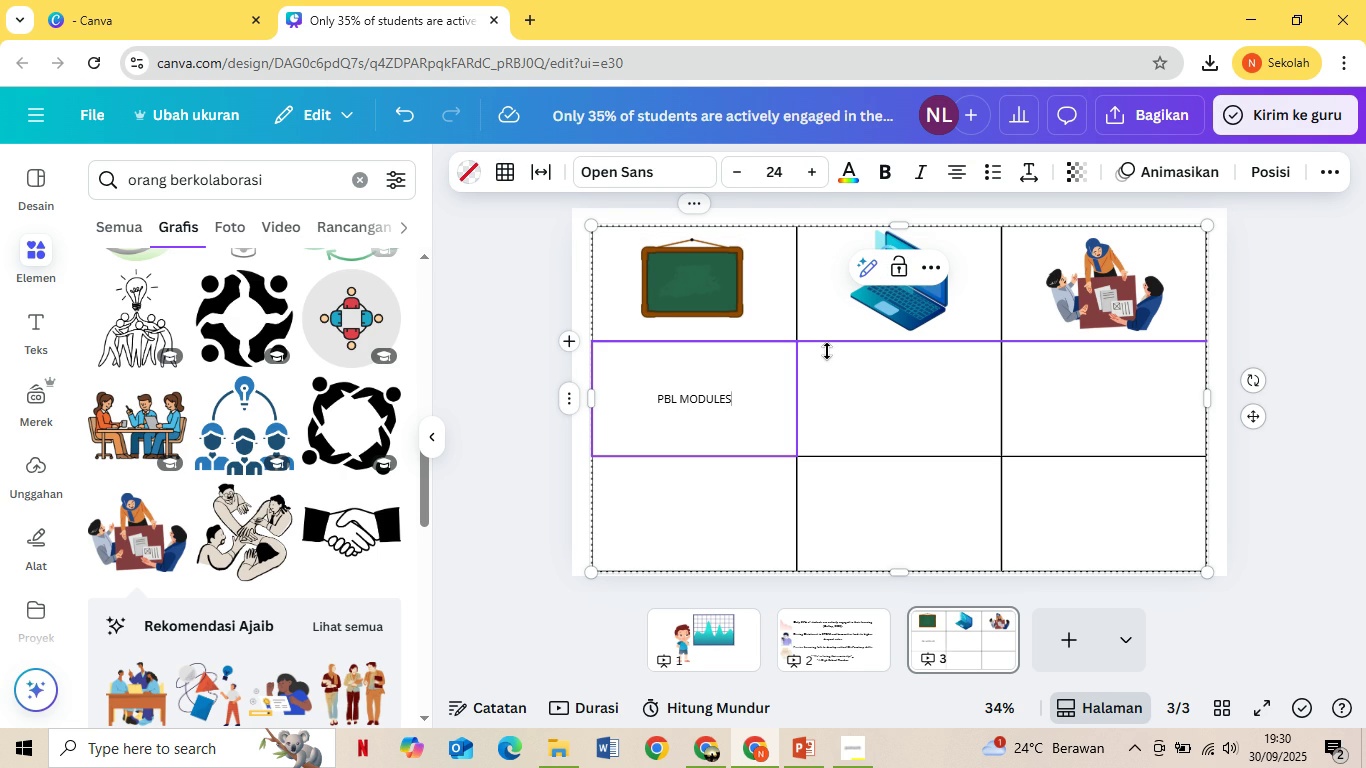 
hold_key(key=Backspace, duration=0.81)
 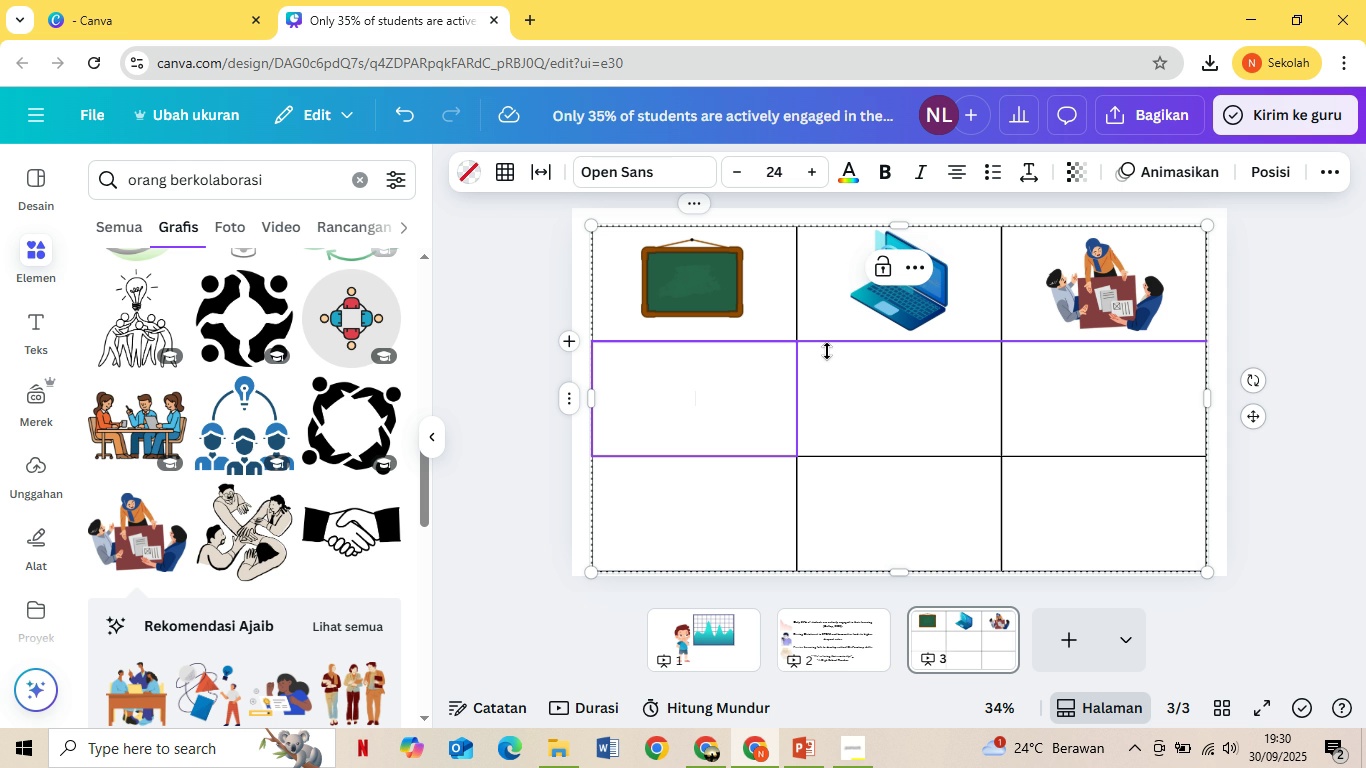 
type(Pbl)
key(Backspace)
key(Backspace)
type(BL Modules)
 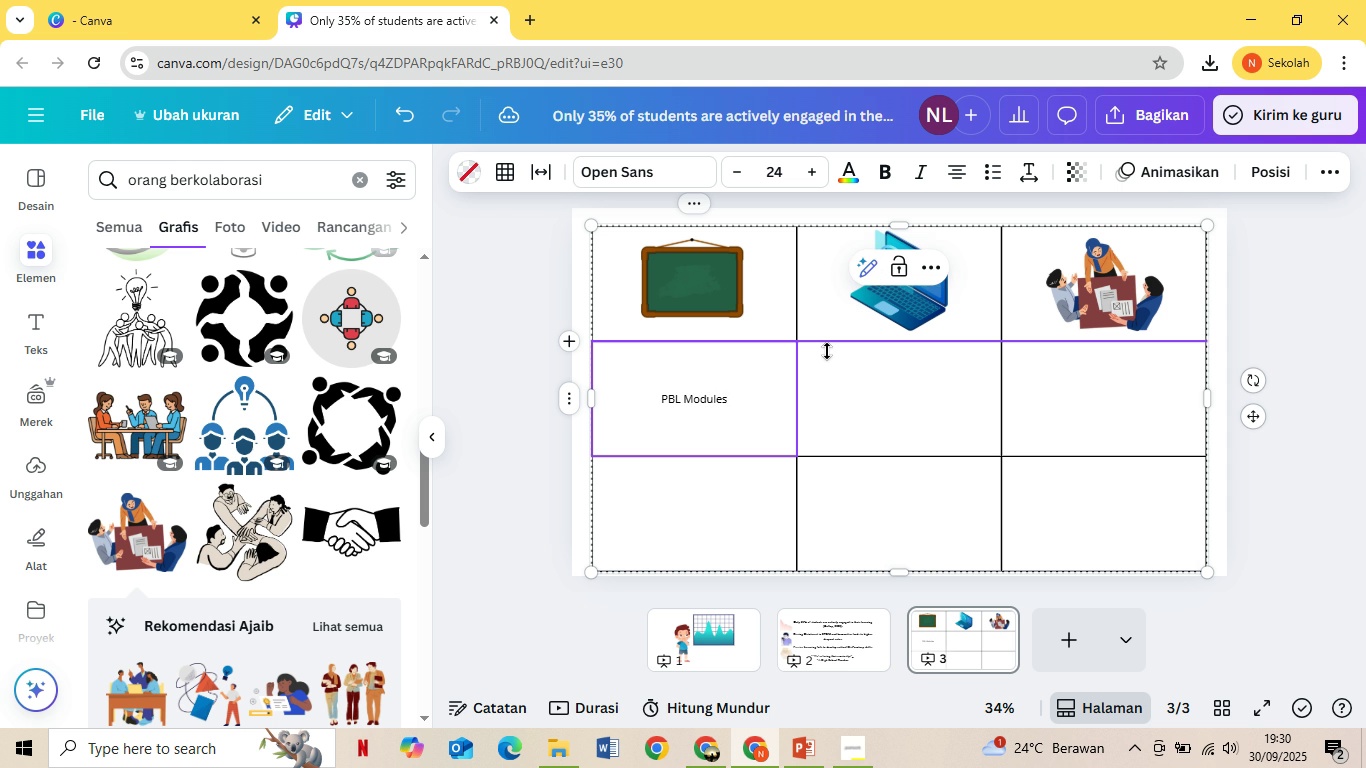 
wait(8.14)
 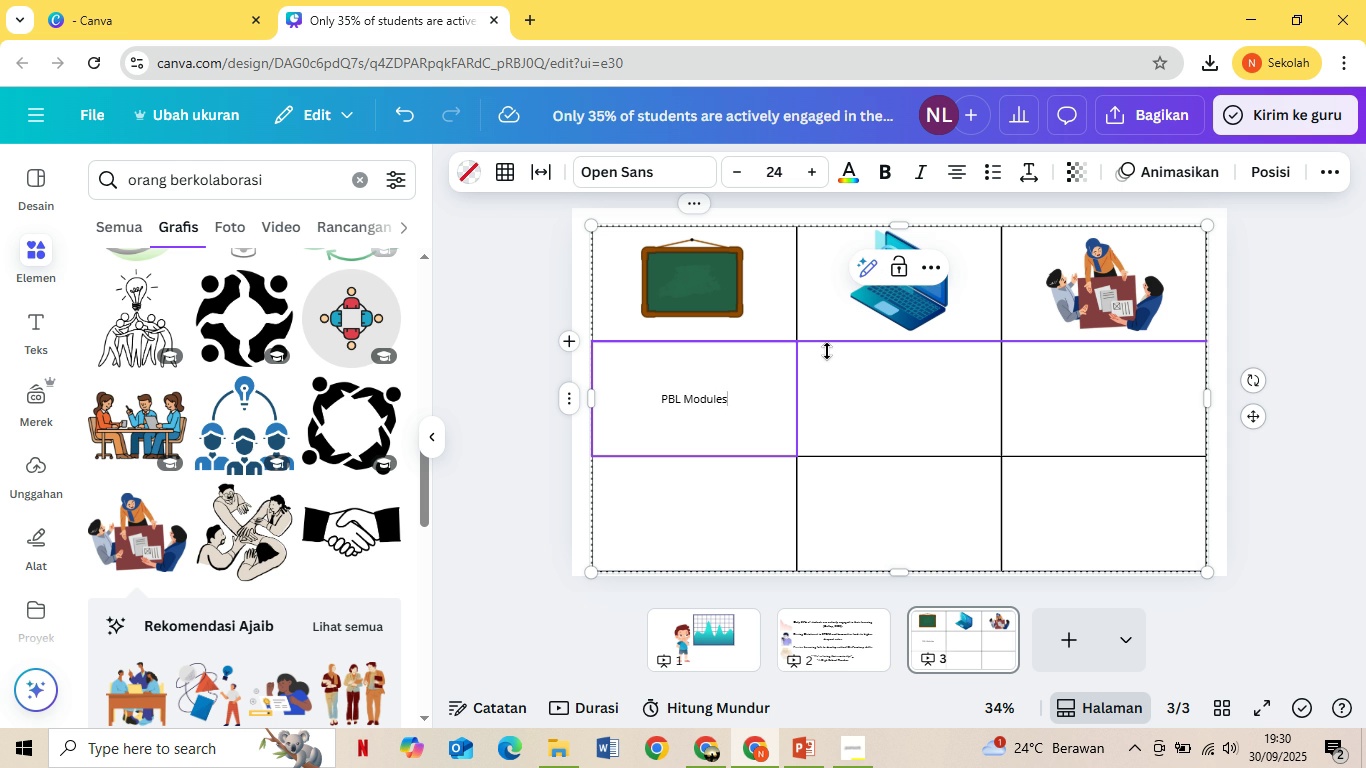 
type( (re)
key(Backspace)
key(Backspace)
type(Real-world, intt)
key(Backspace)
type(erdisciplinary projc)
key(Backspace)
type(est)
key(Backspace)
key(Backspace)
type(cts.)
 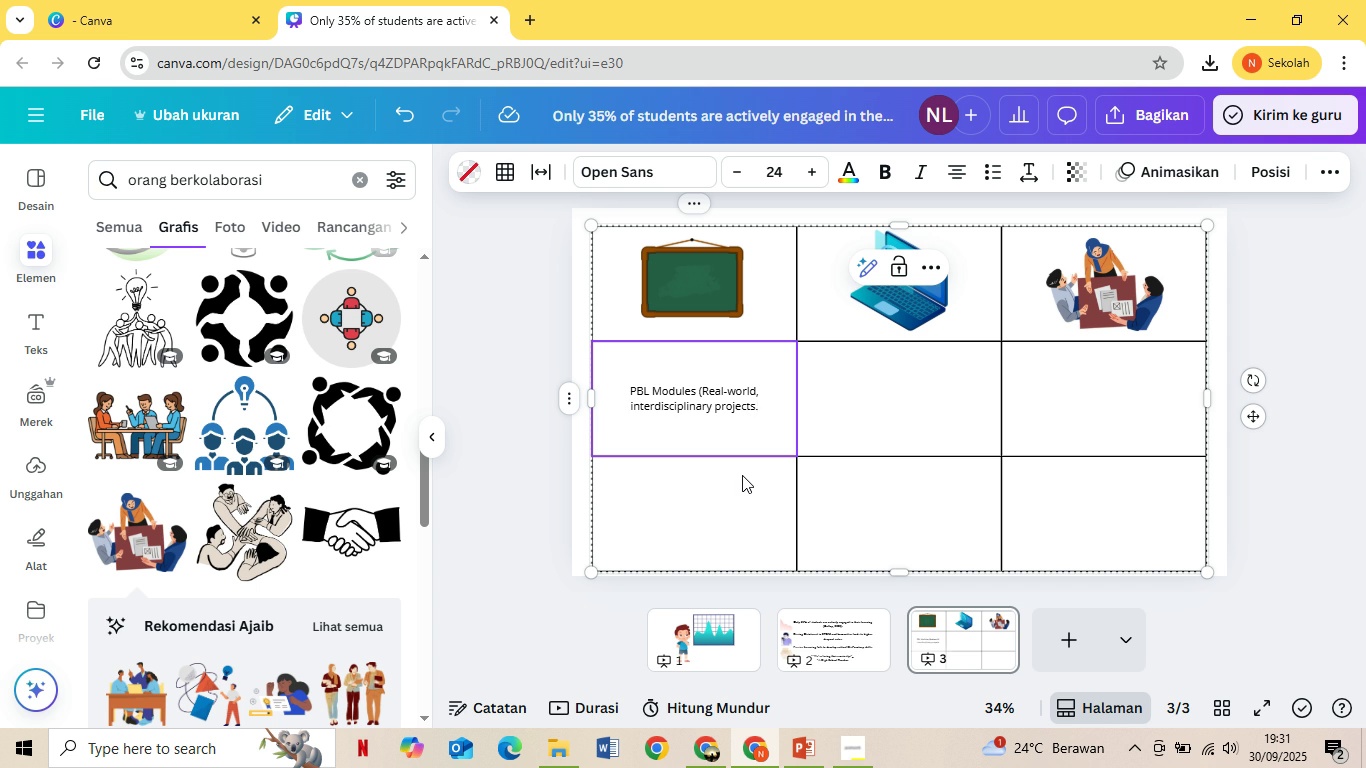 
left_click([737, 500])
 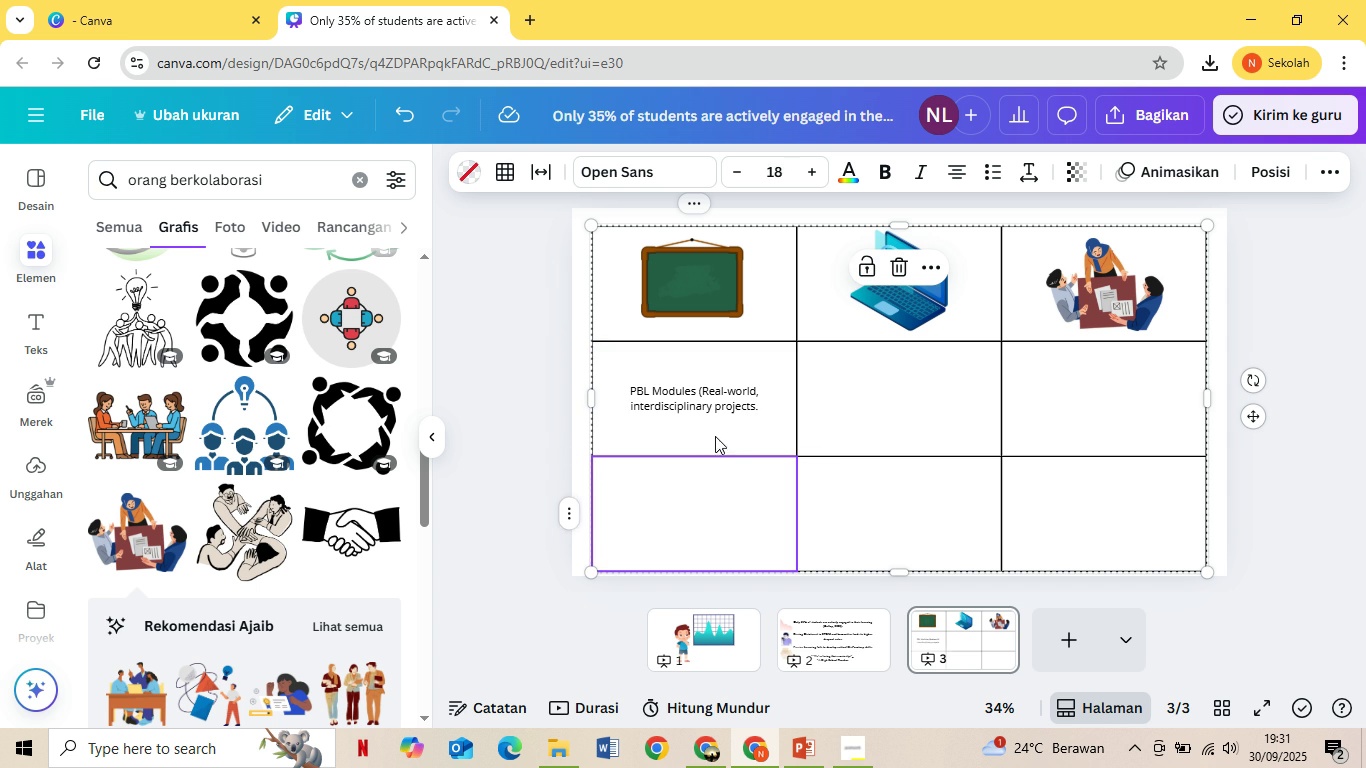 
left_click([734, 424])
 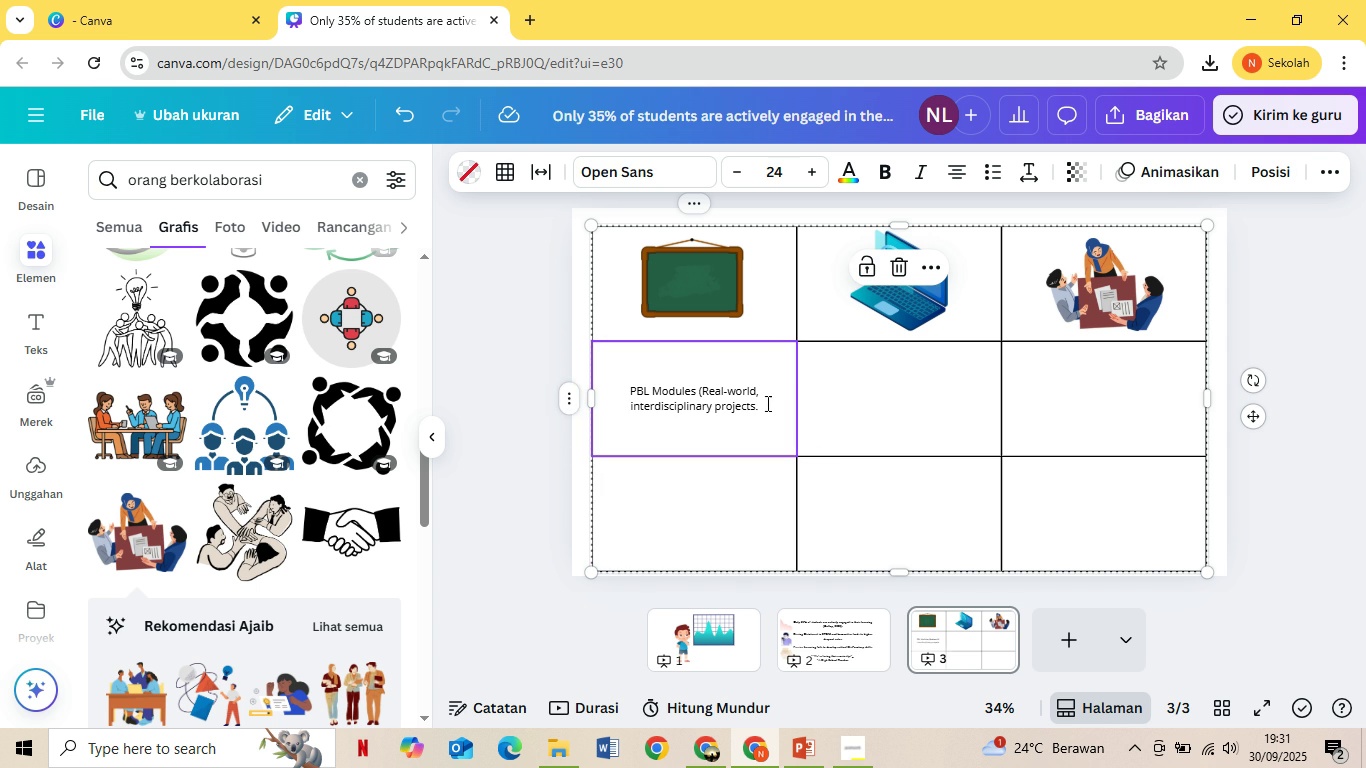 
double_click([766, 403])
 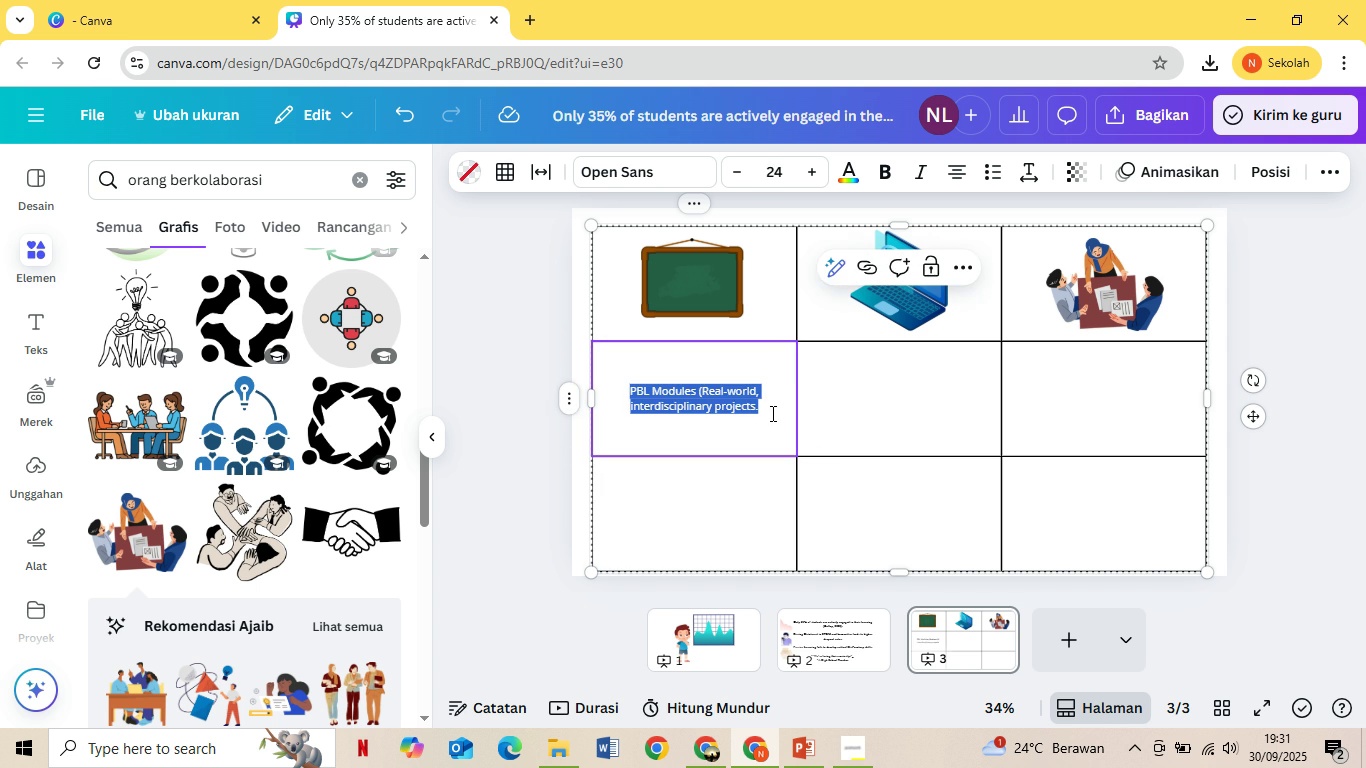 
left_click([771, 413])
 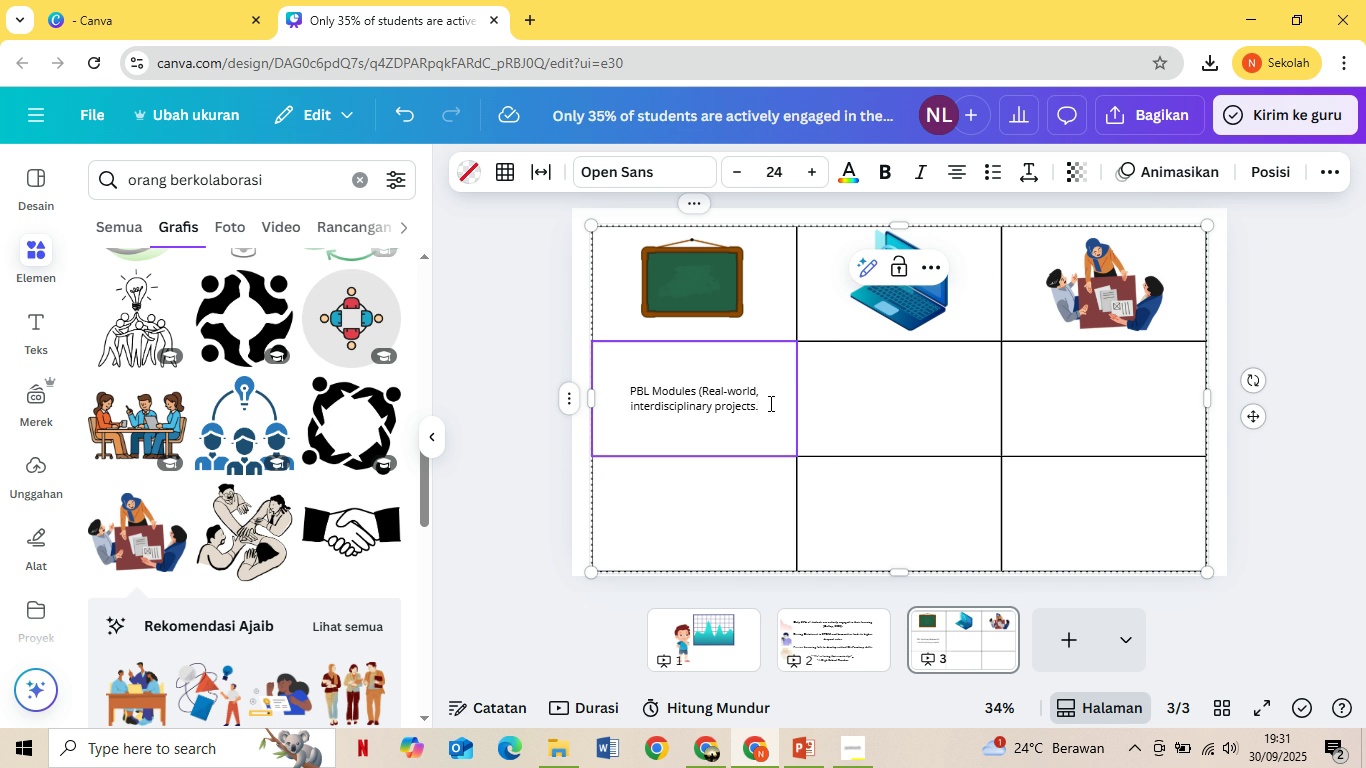 
wait(11.47)
 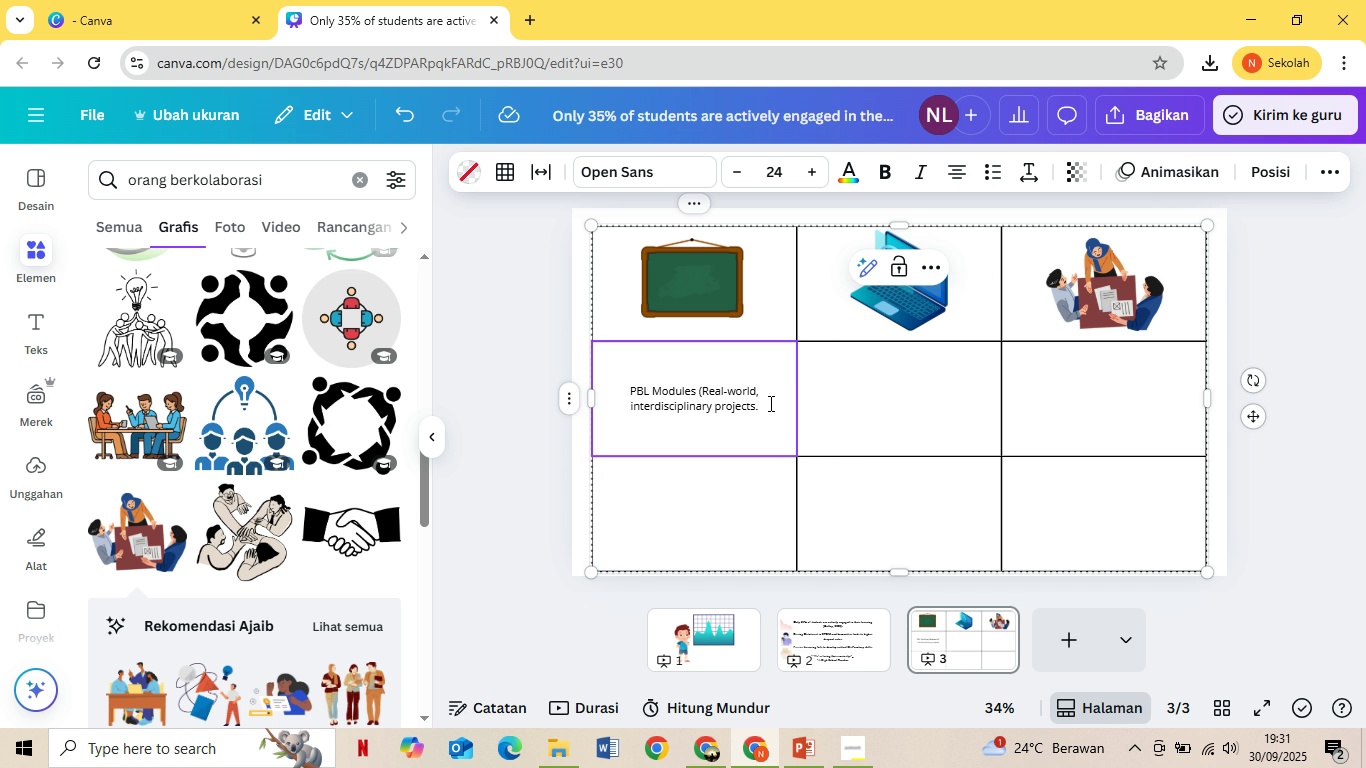 
key(Enter)
 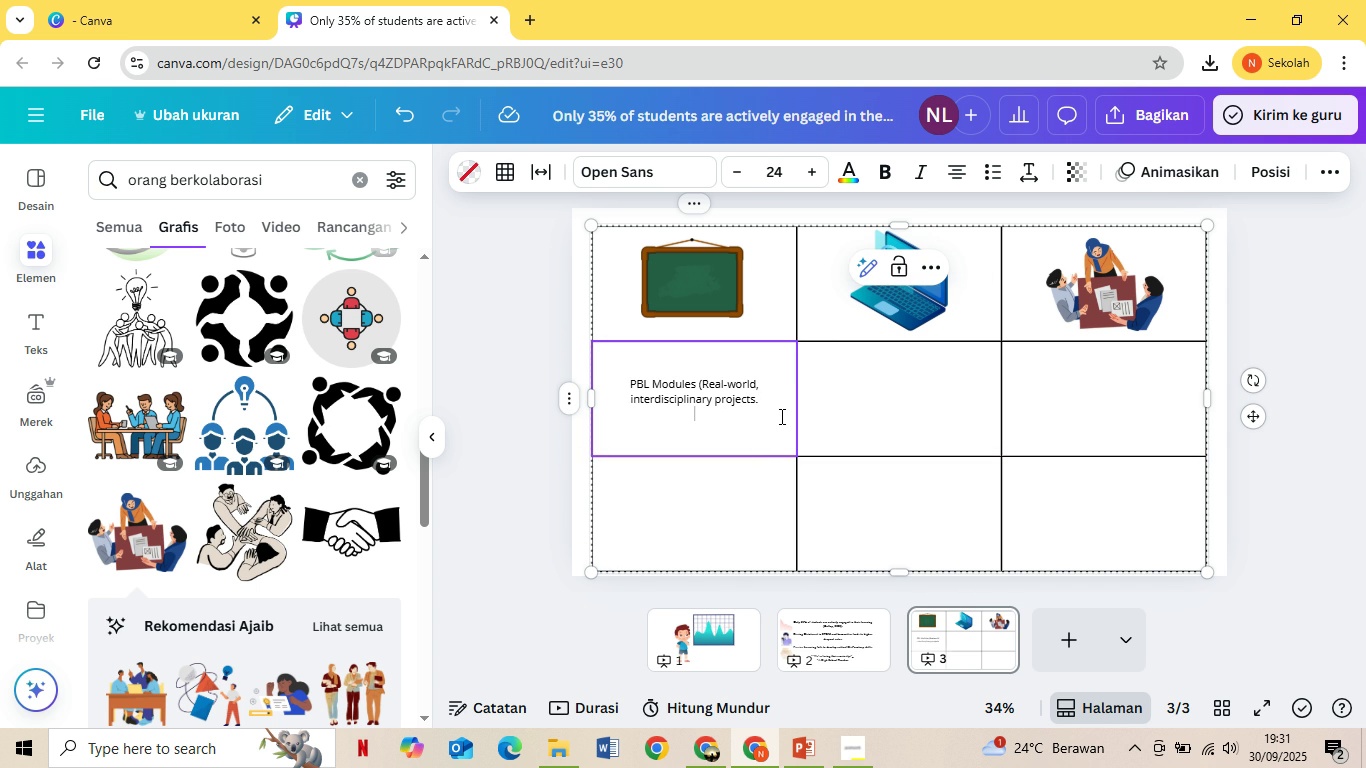 
type("s)
key(Backspace)
type(Slove )
key(Backspace)
key(Backspace)
key(Backspace)
key(Backspace)
key(Backspace)
type(Olve )
key(Backspace)
key(Backspace)
key(Backspace)
key(Backspace)
key(Backspace)
type(olVe )
key(Backspace)
key(Backspace)
key(Backspace)
type(ve a local environmental issue.")
 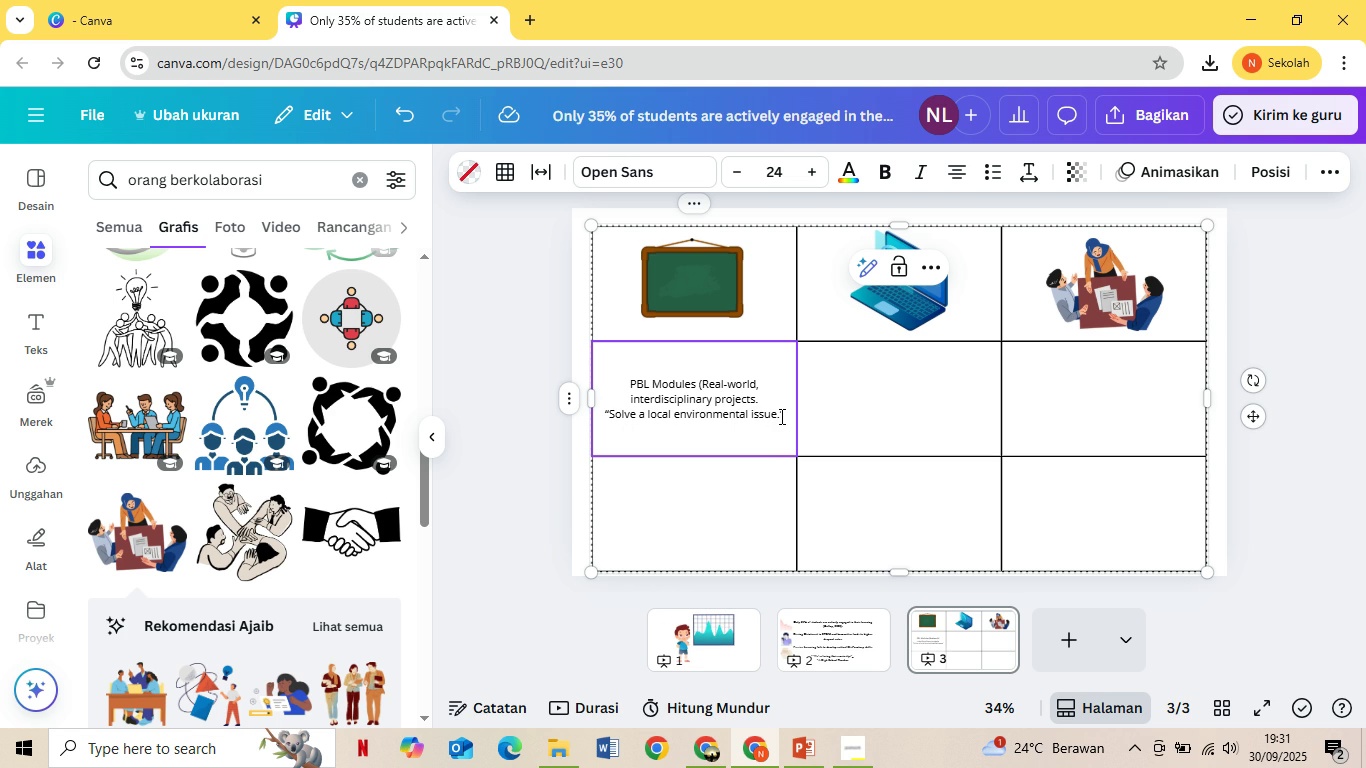 
left_click([880, 372])
 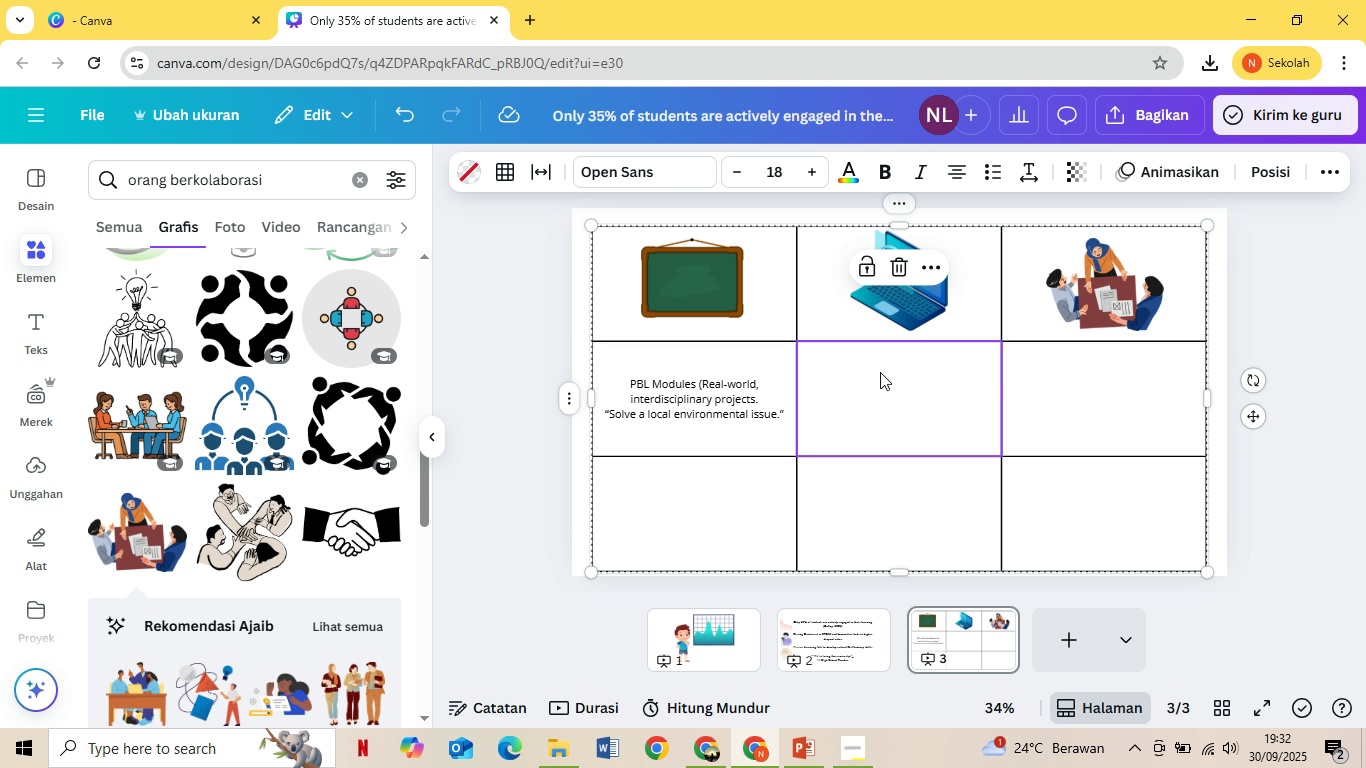 
type(Tech Hub)
 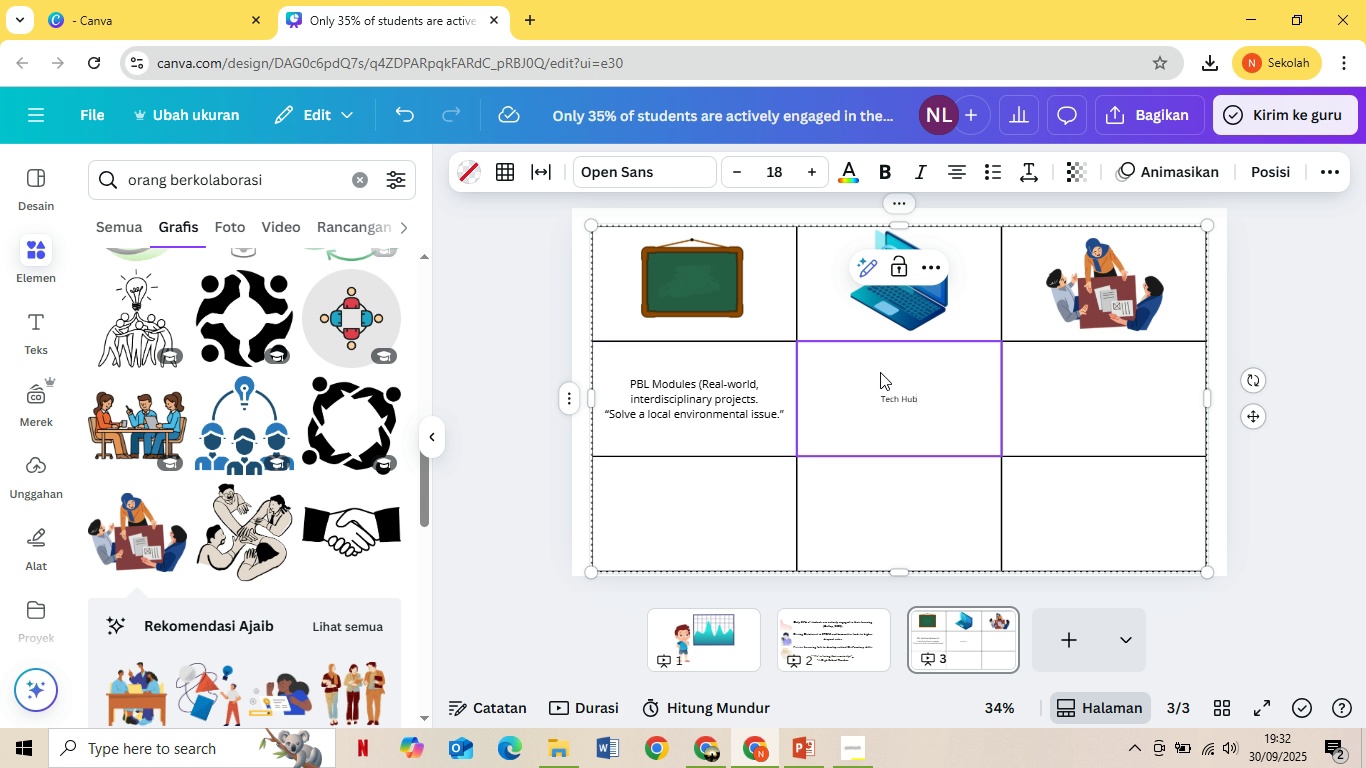 
left_click([711, 381])
 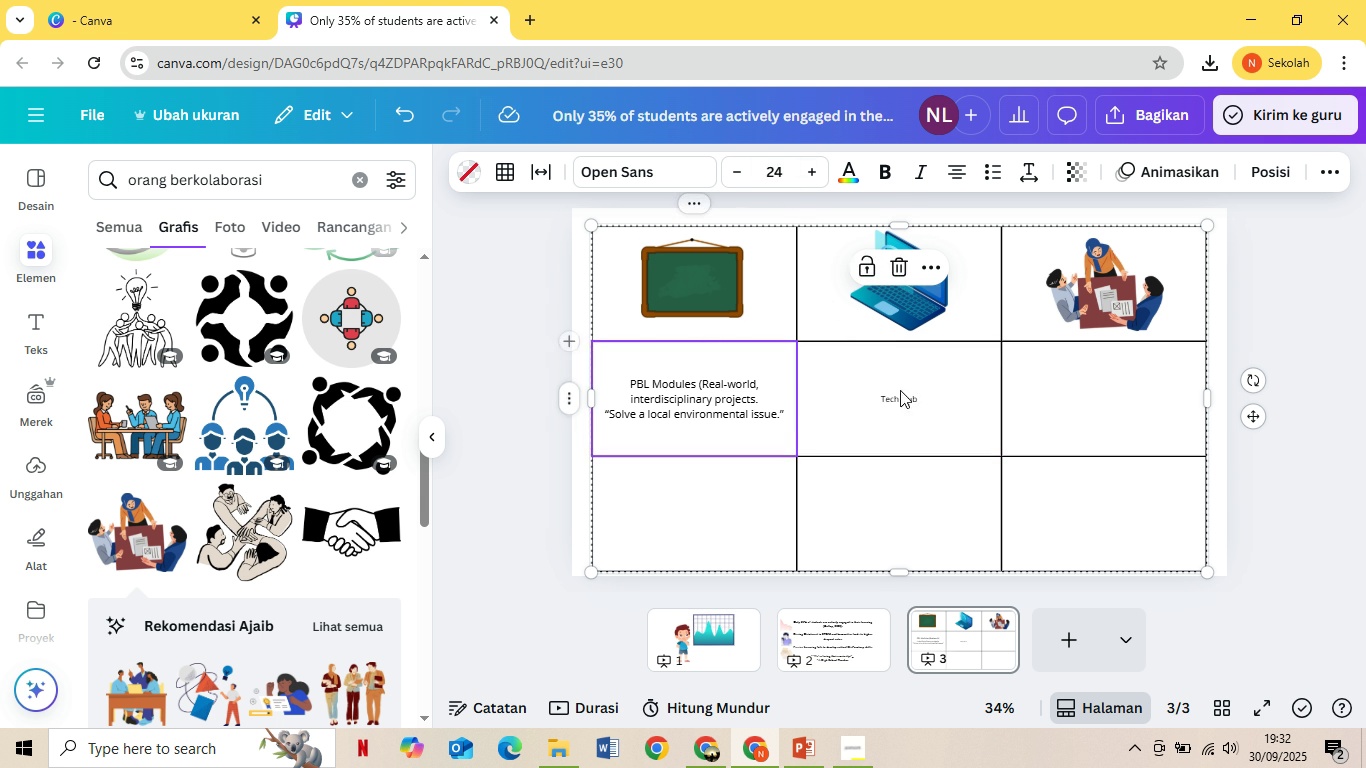 
left_click([901, 391])
 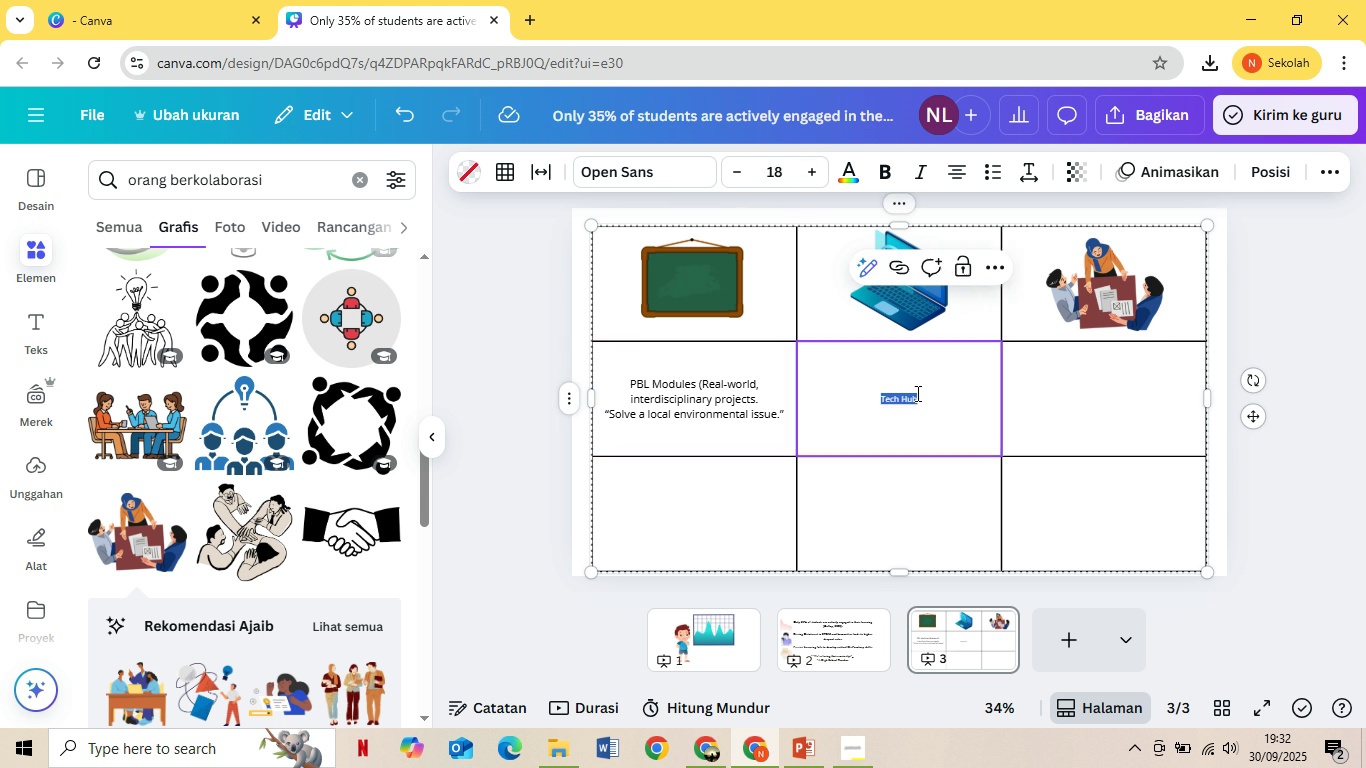 
double_click([916, 393])
 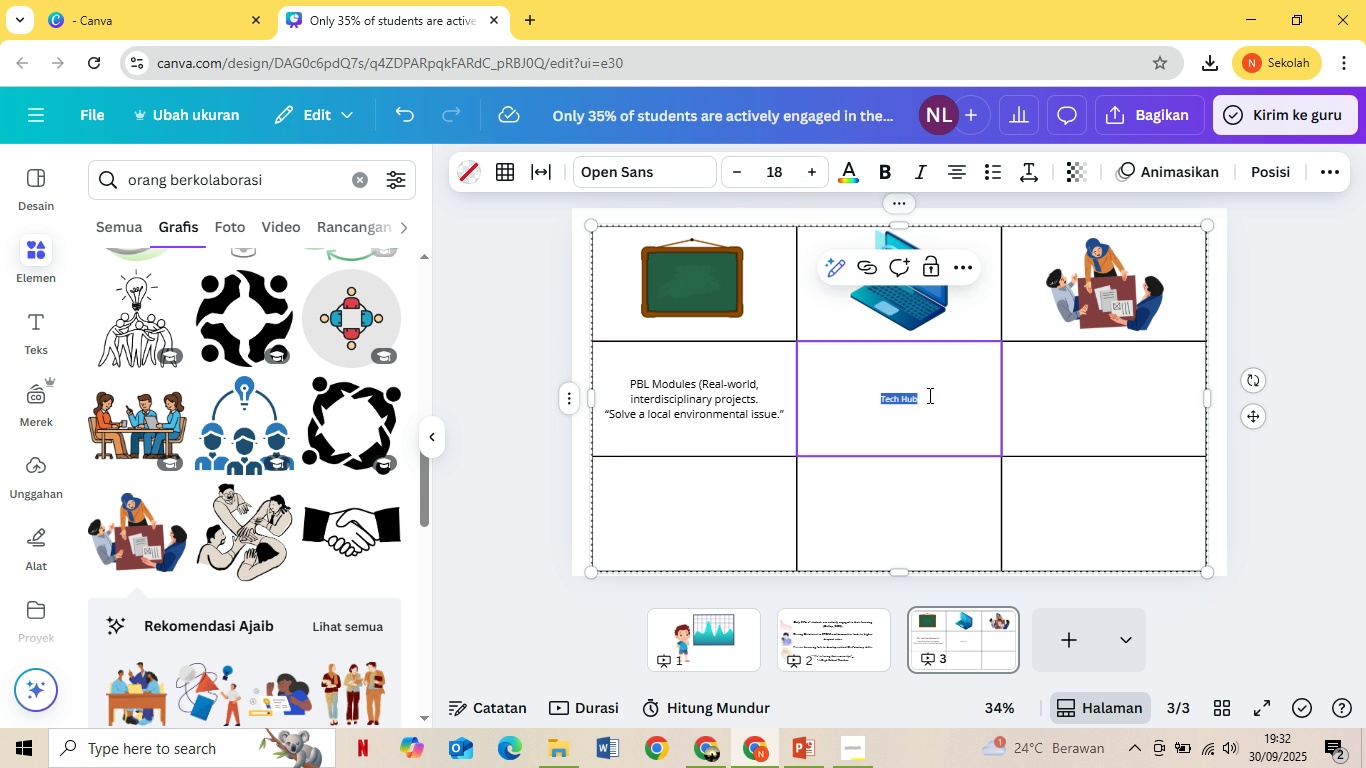 
triple_click([928, 395])
 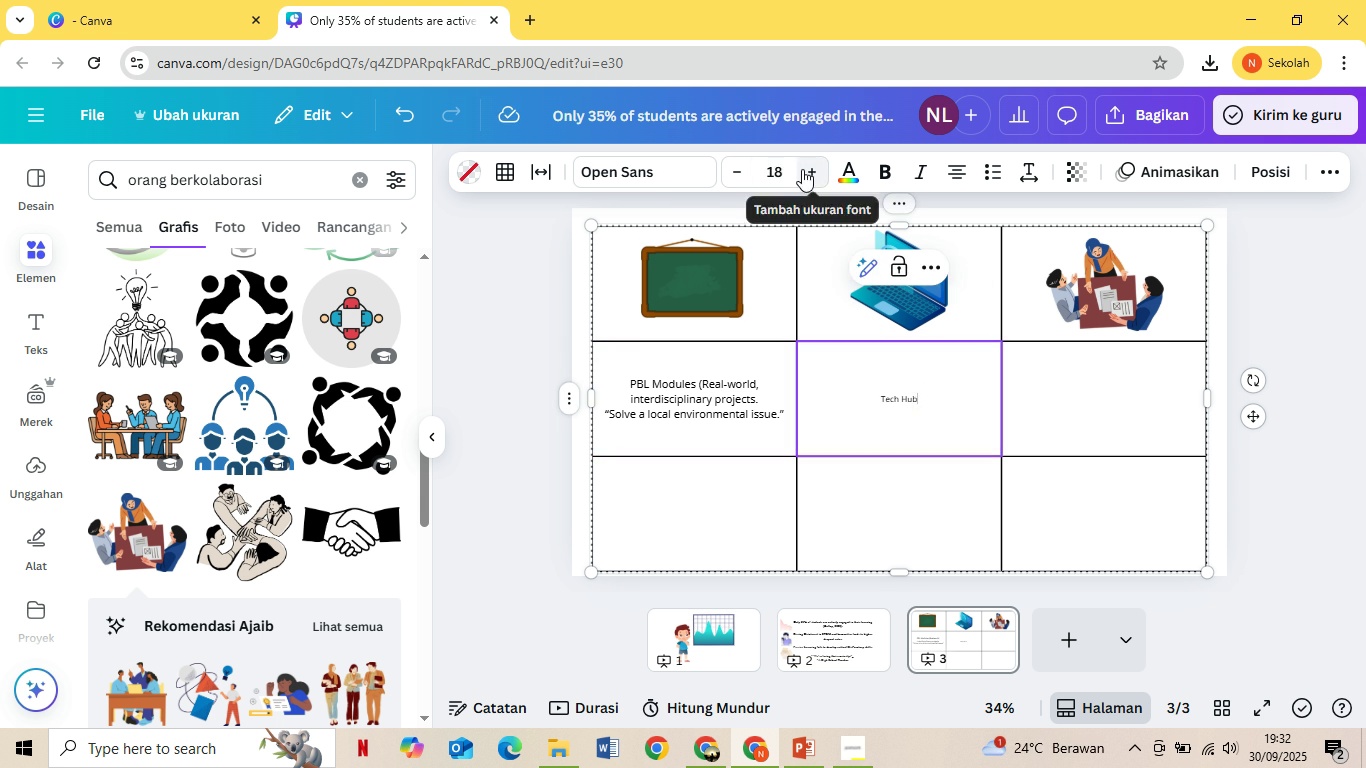 
left_click([802, 169])
 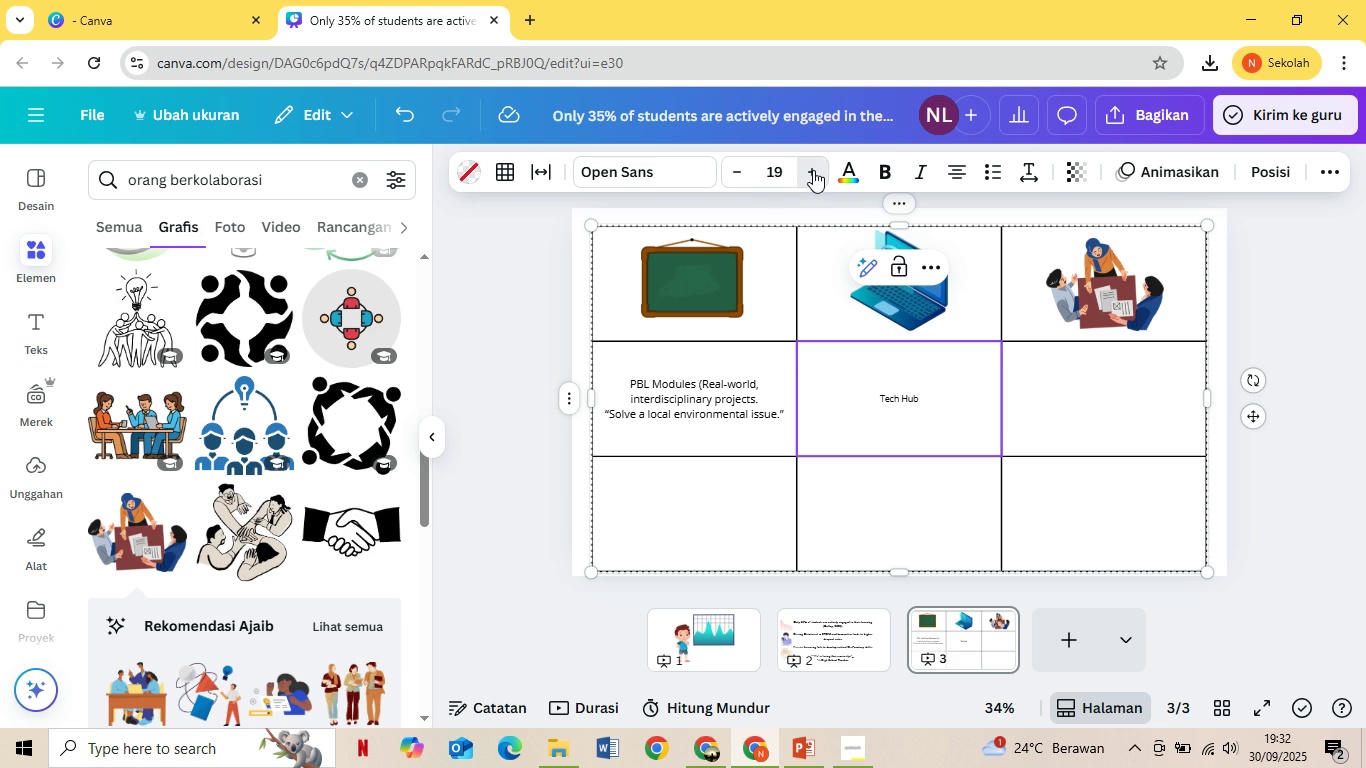 
double_click([813, 170])
 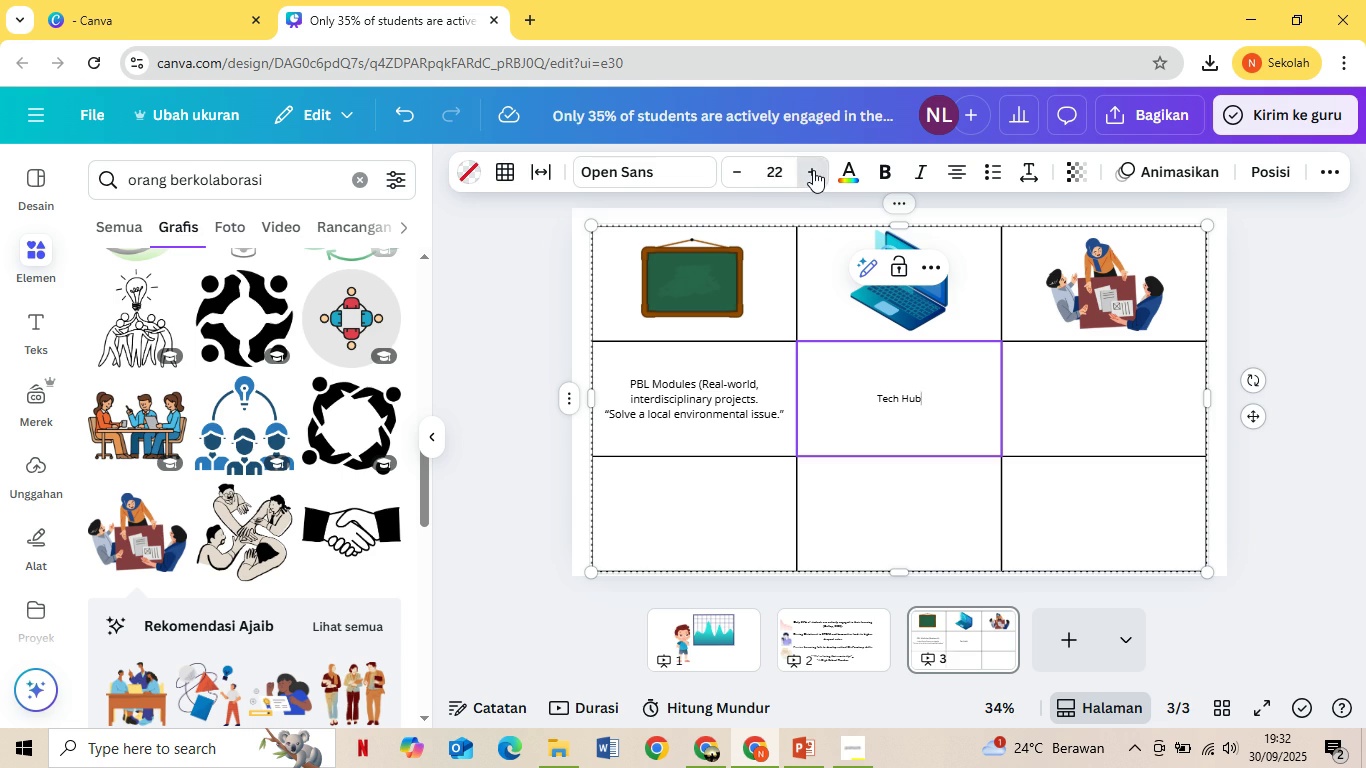 
triple_click([813, 170])
 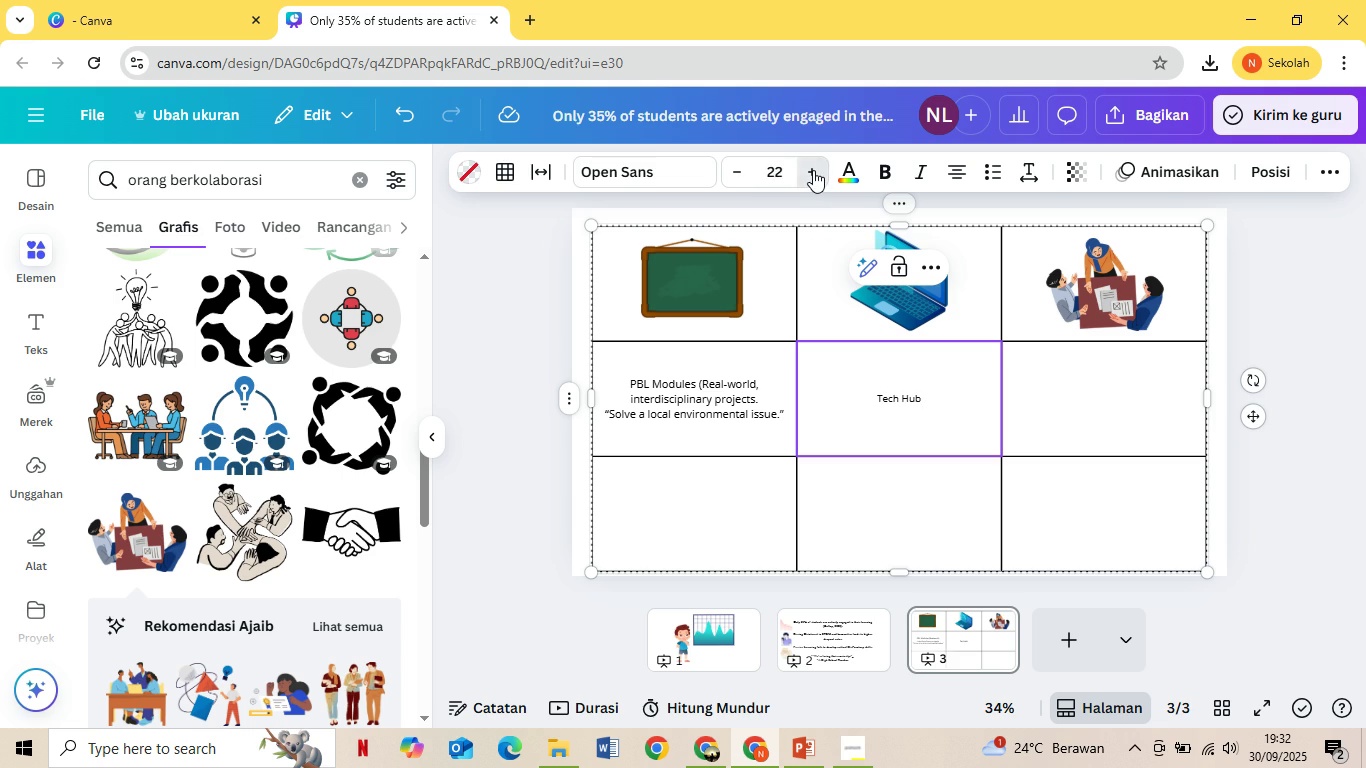 
triple_click([813, 170])
 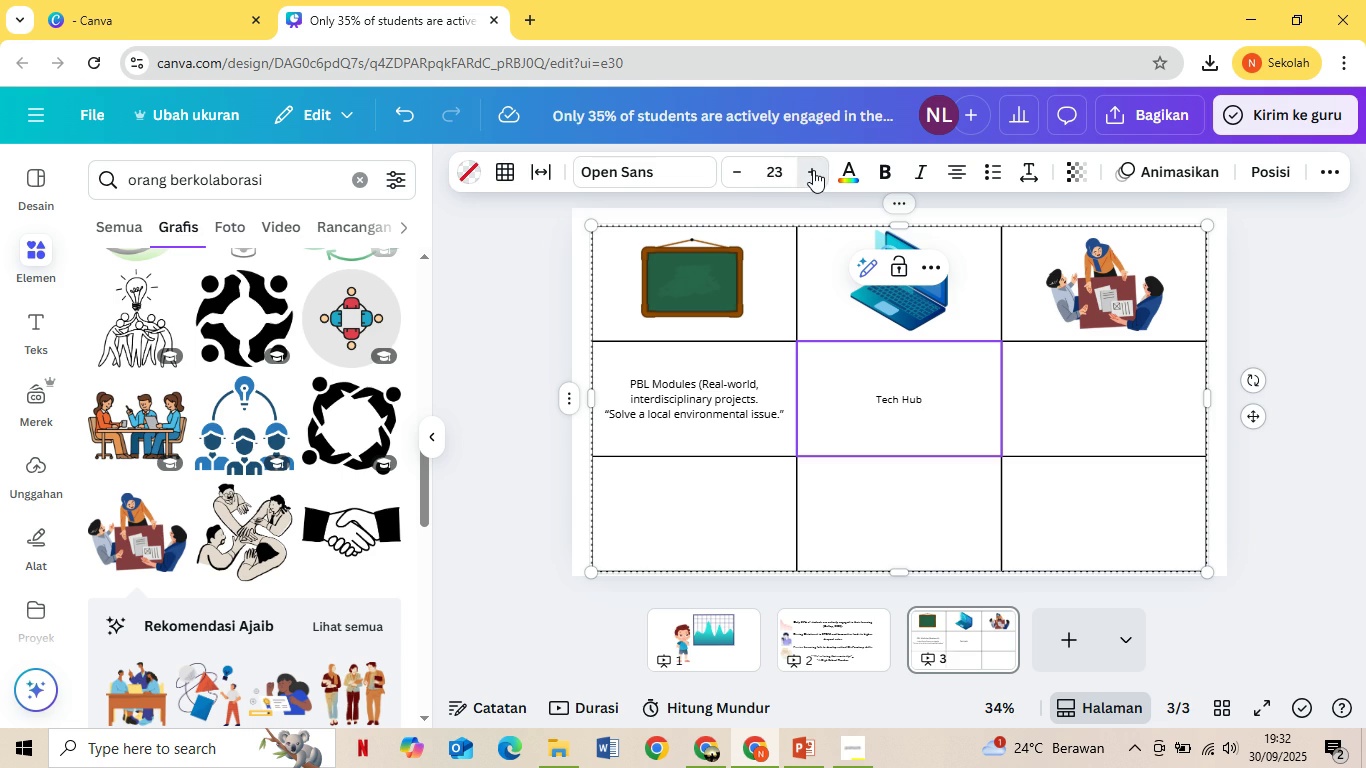 
triple_click([813, 170])
 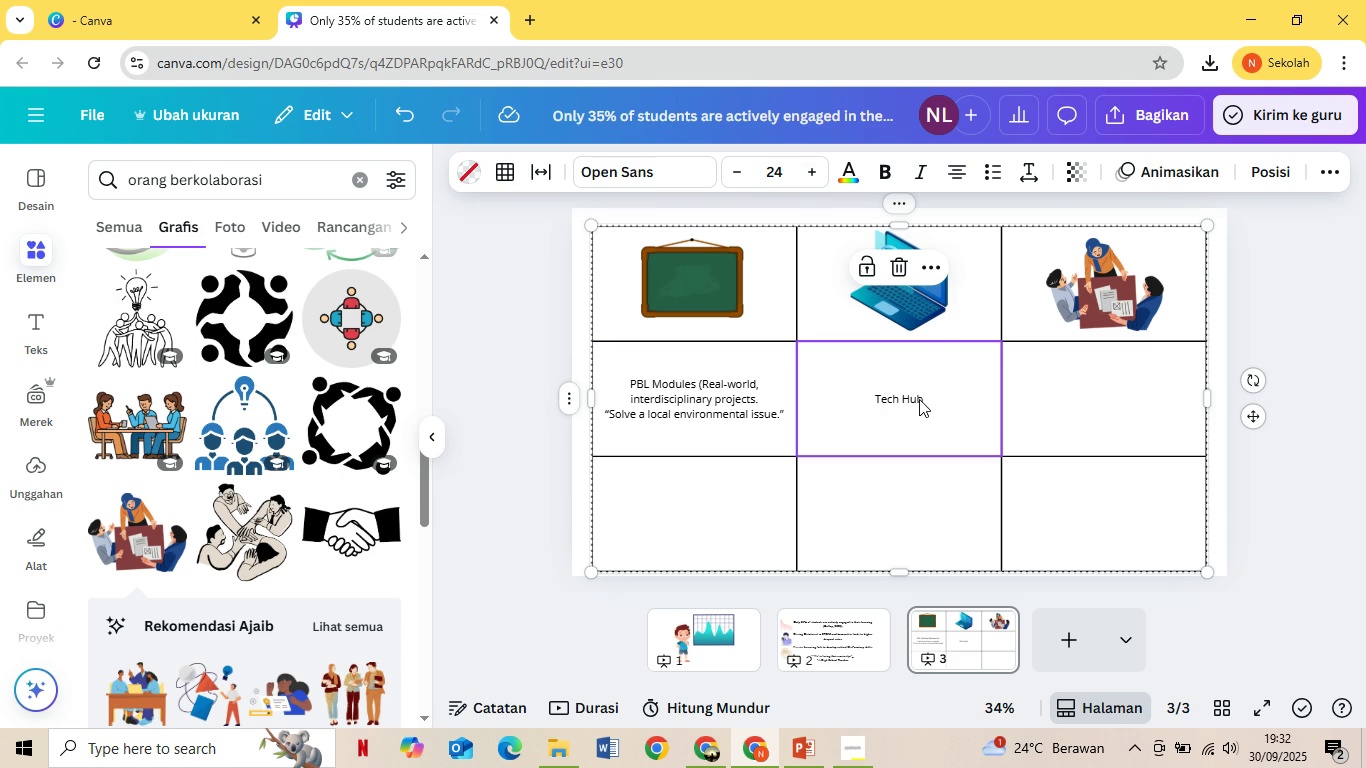 
left_click([930, 397])
 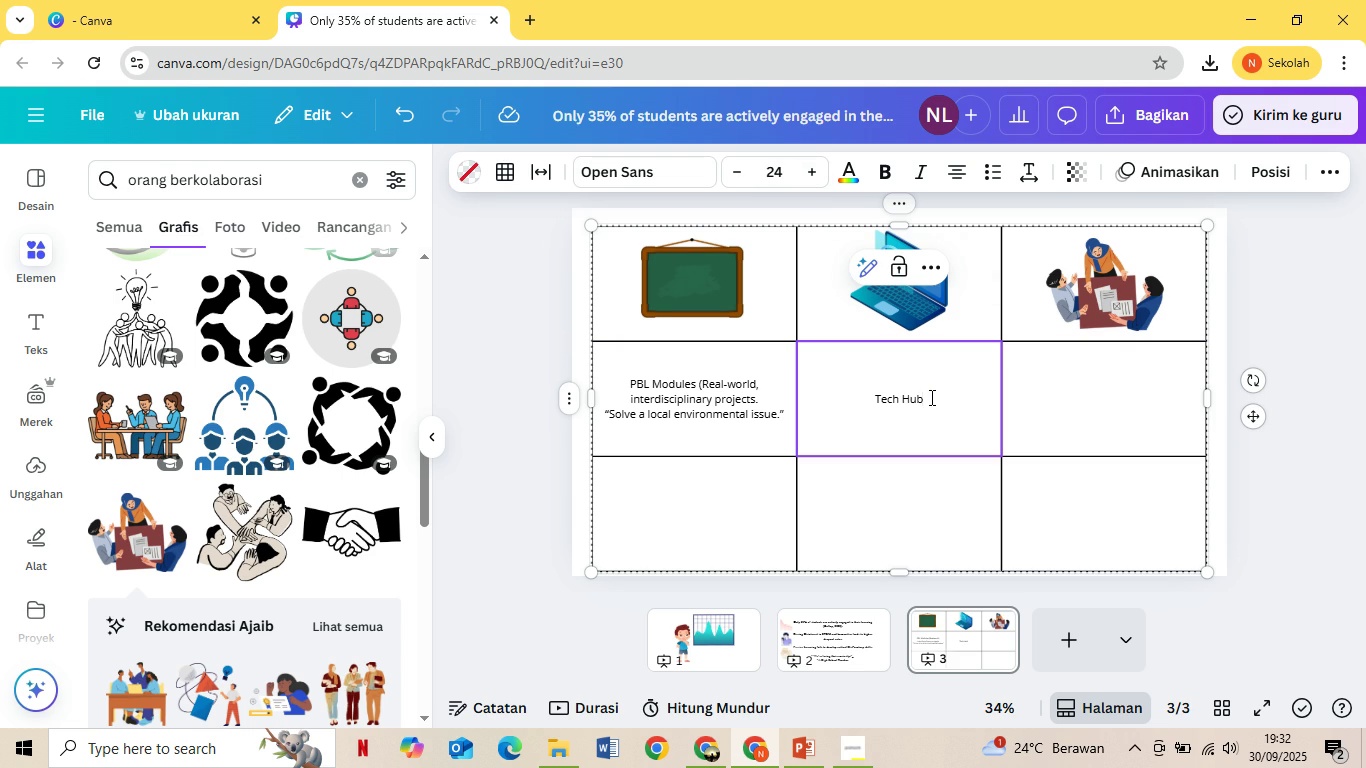 
type( (A dedicated space with VR )
key(Backspace)
type(, coding kits & #D printers)
 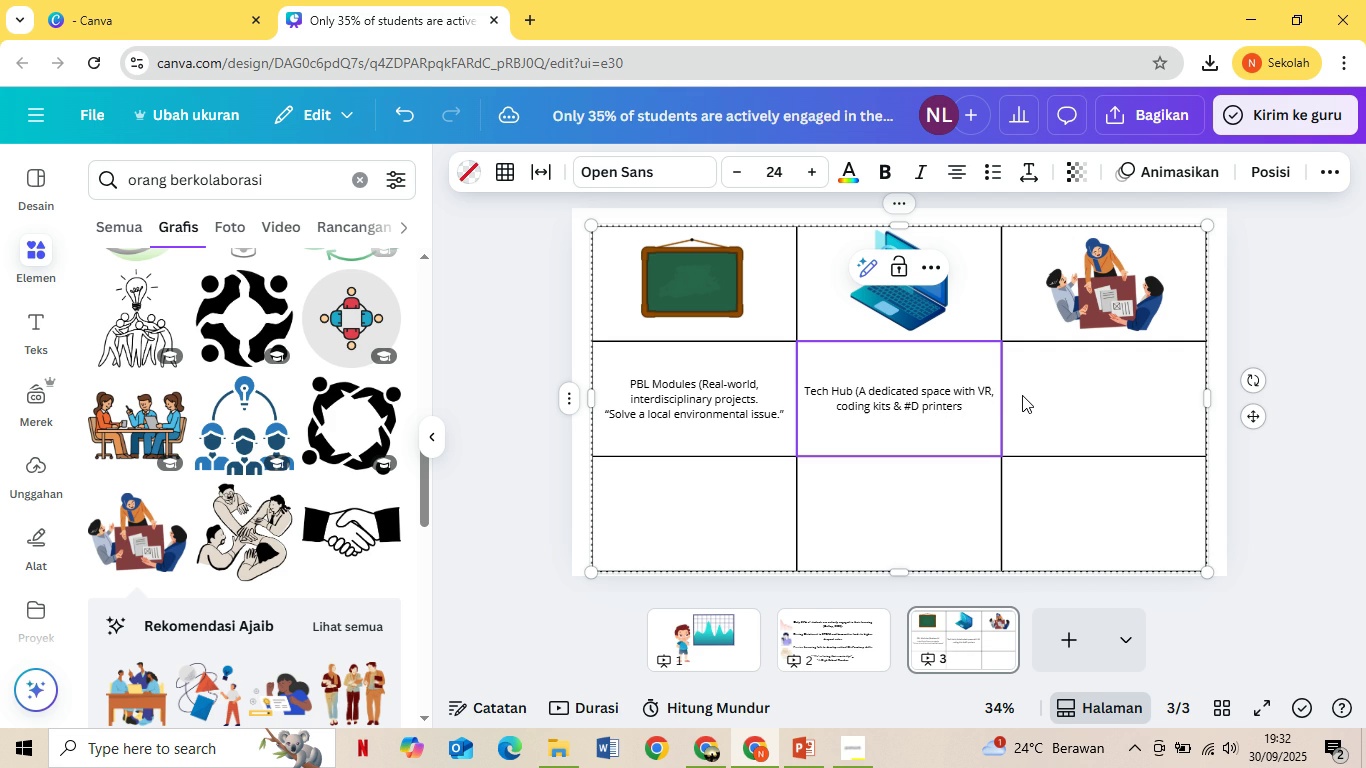 
key(ArrowLeft)
 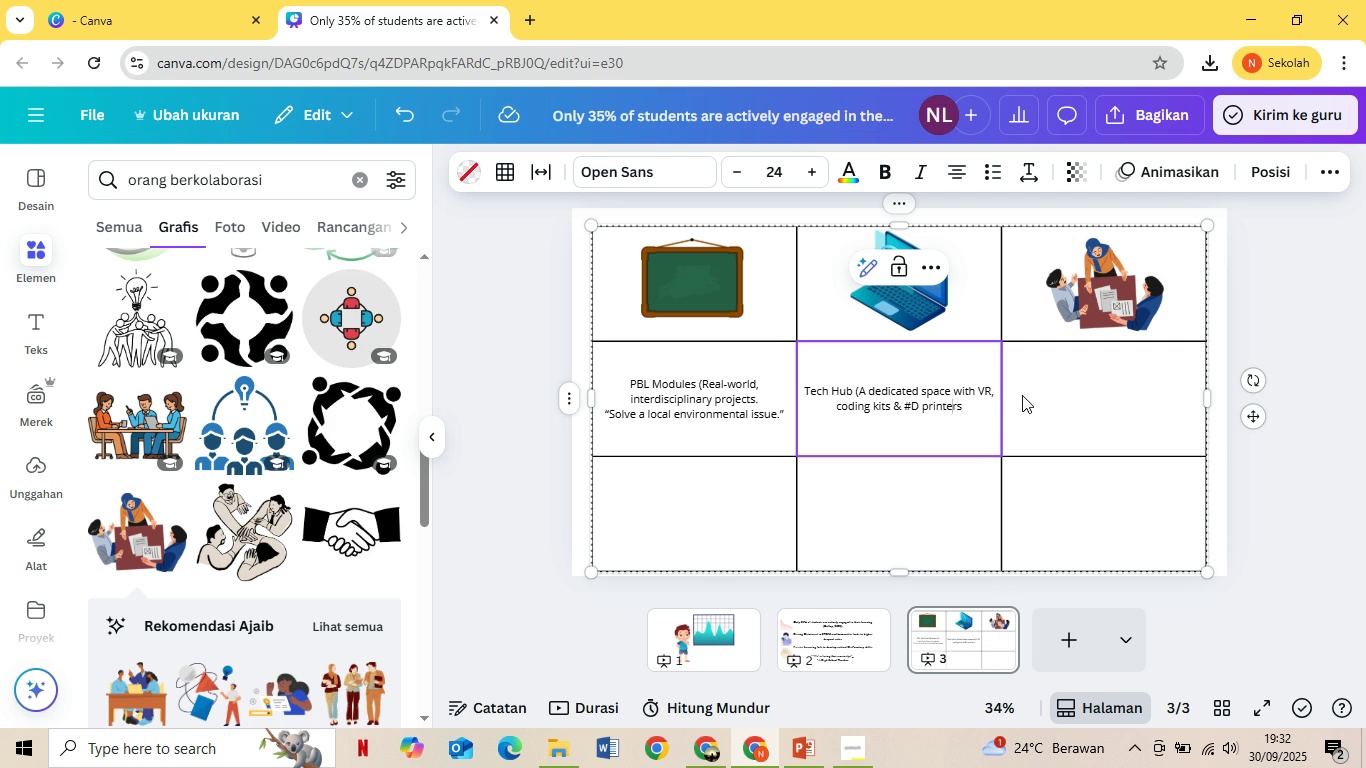 
key(ArrowLeft)
 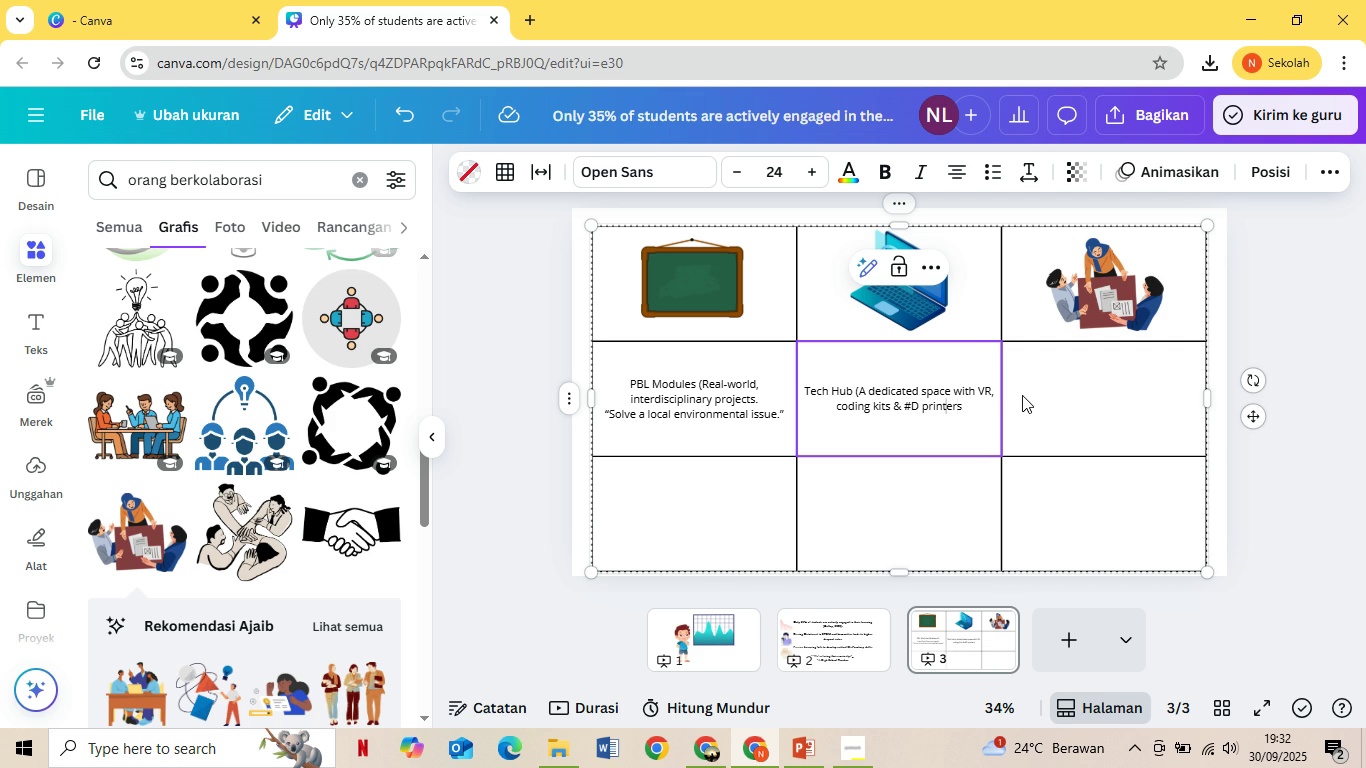 
key(ArrowLeft)
 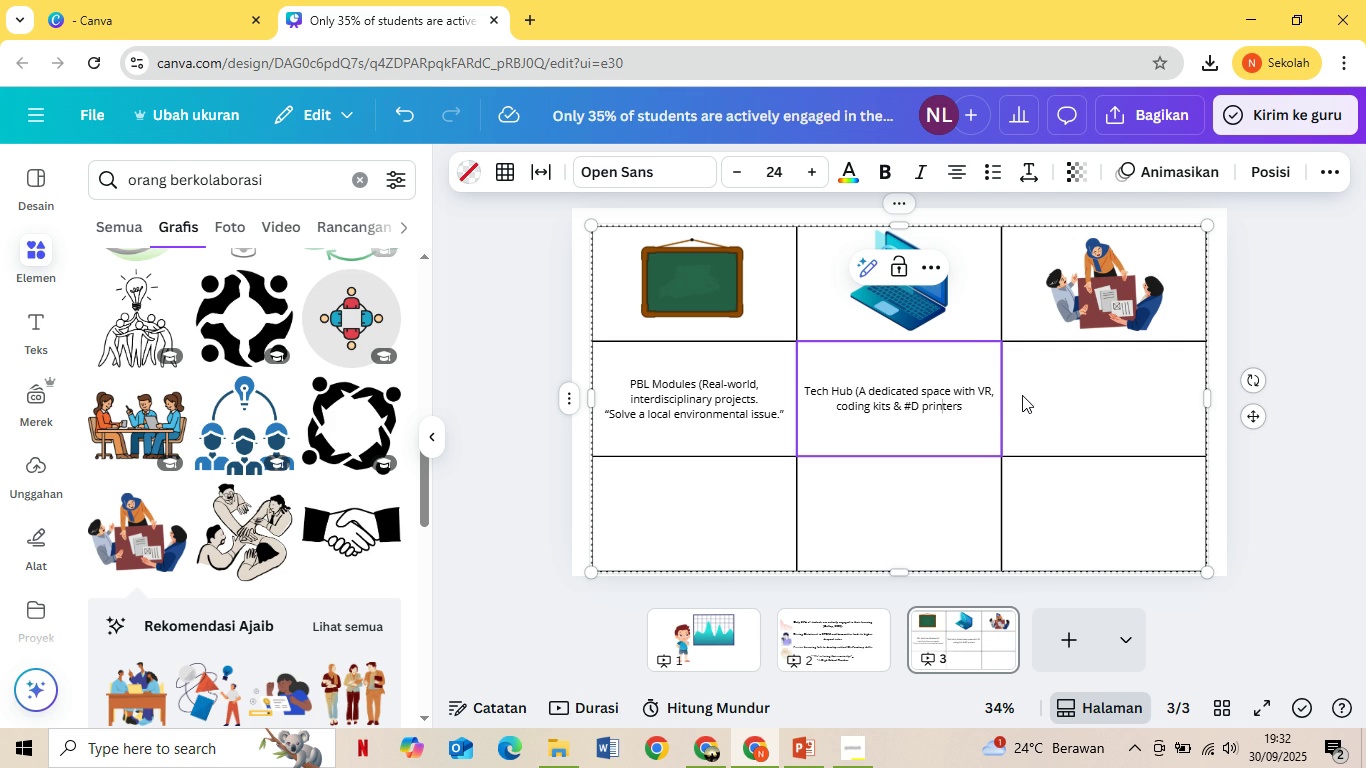 
hold_key(key=ArrowLeft, duration=0.66)
 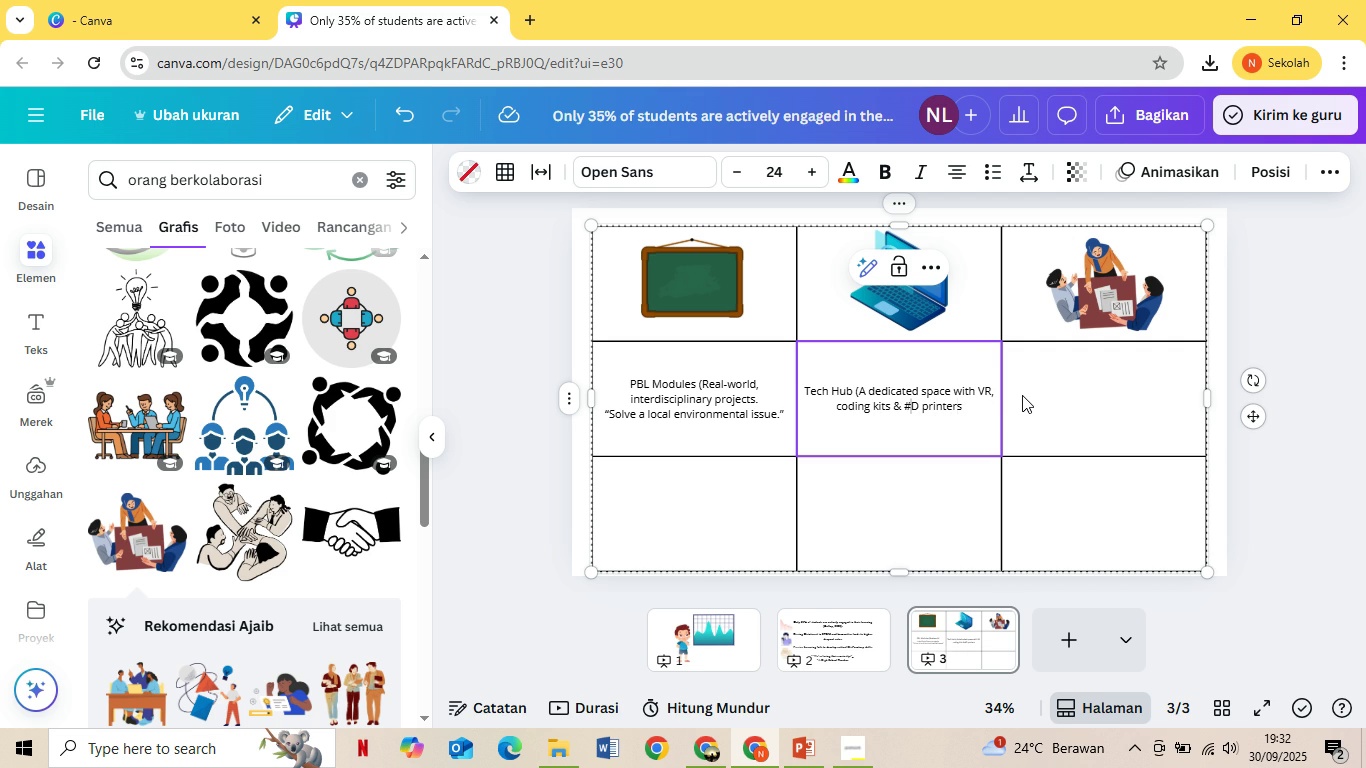 
key(ArrowLeft)
 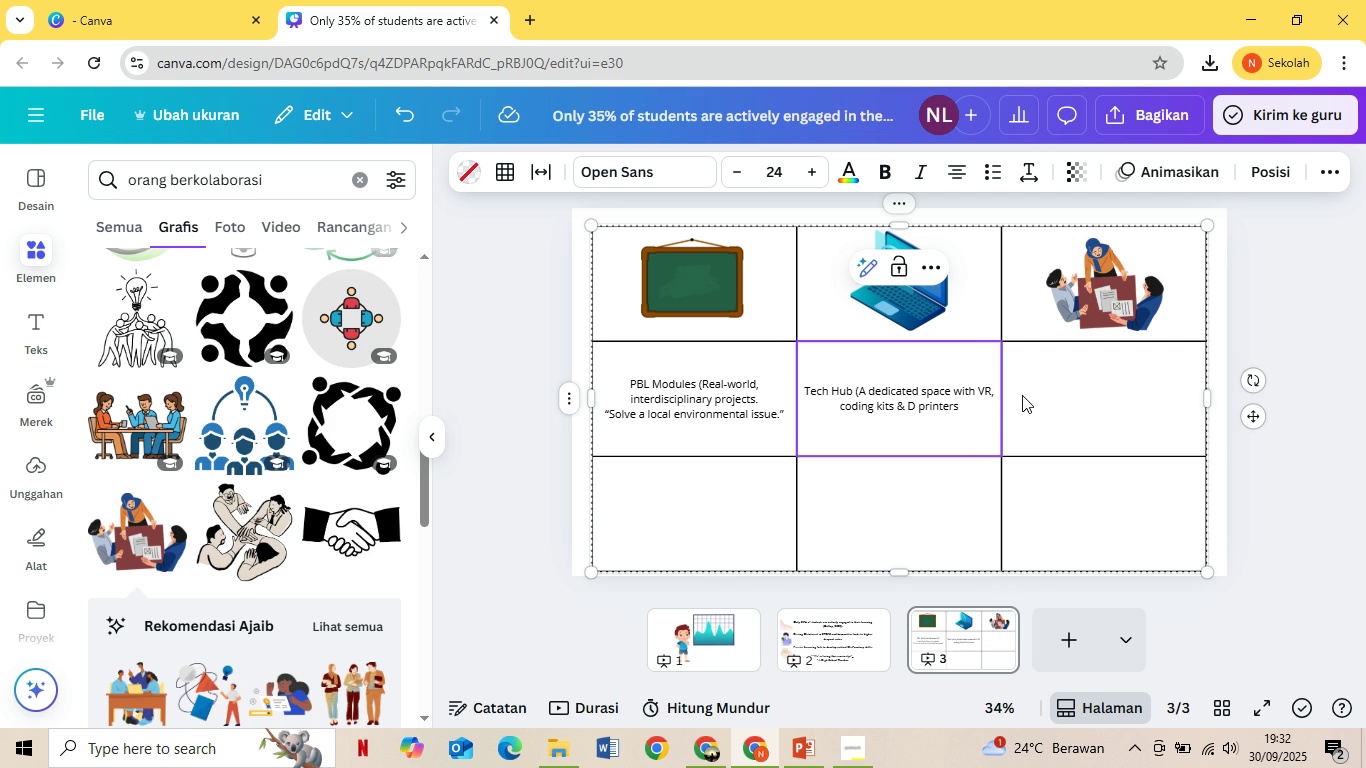 
key(Backspace)
 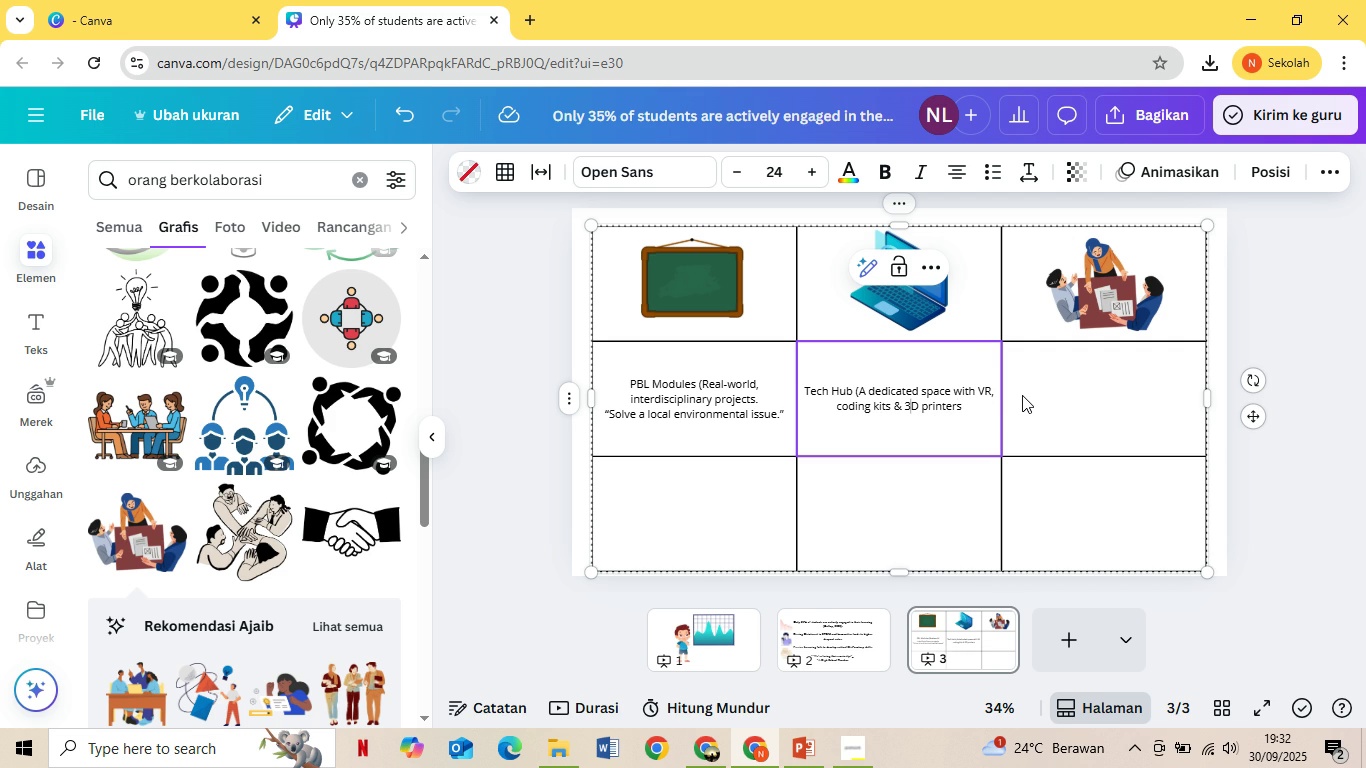 
key(3)
 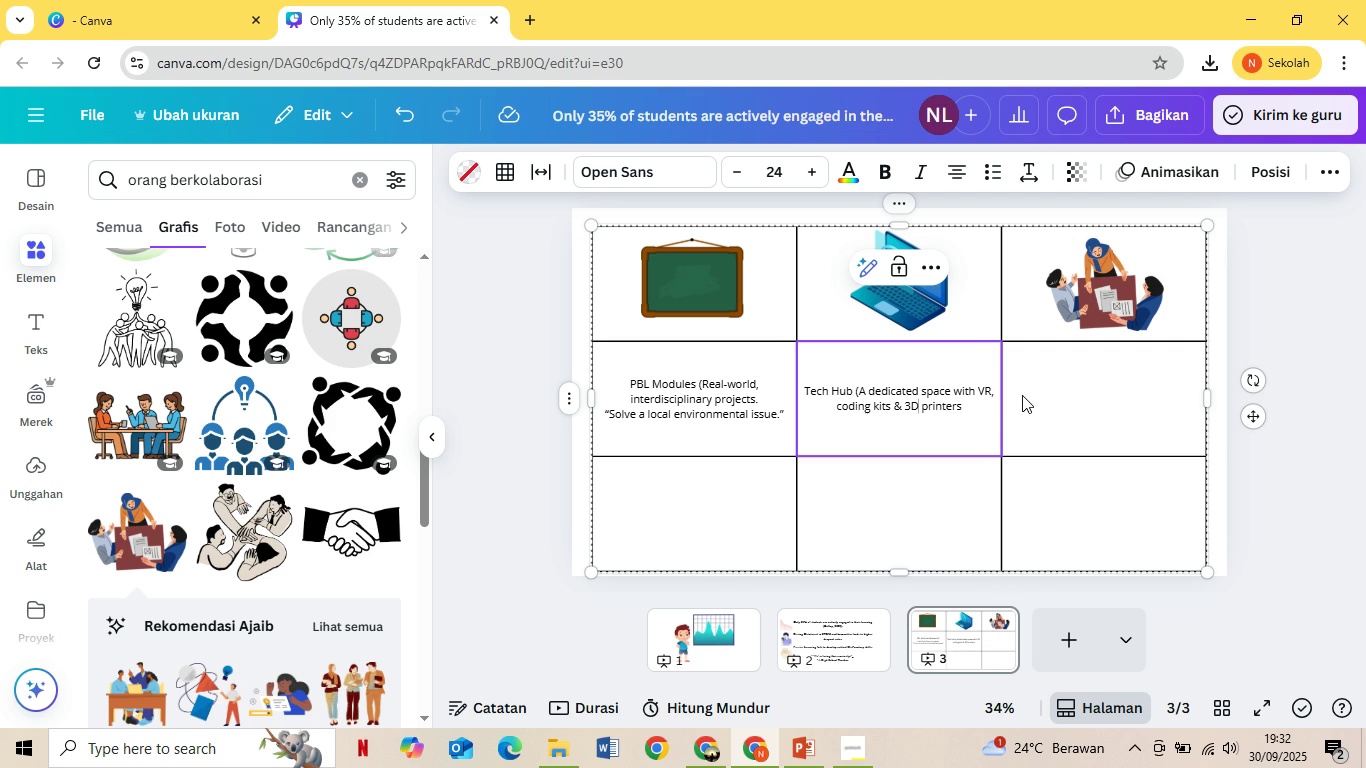 
hold_key(key=ArrowRight, duration=0.63)
 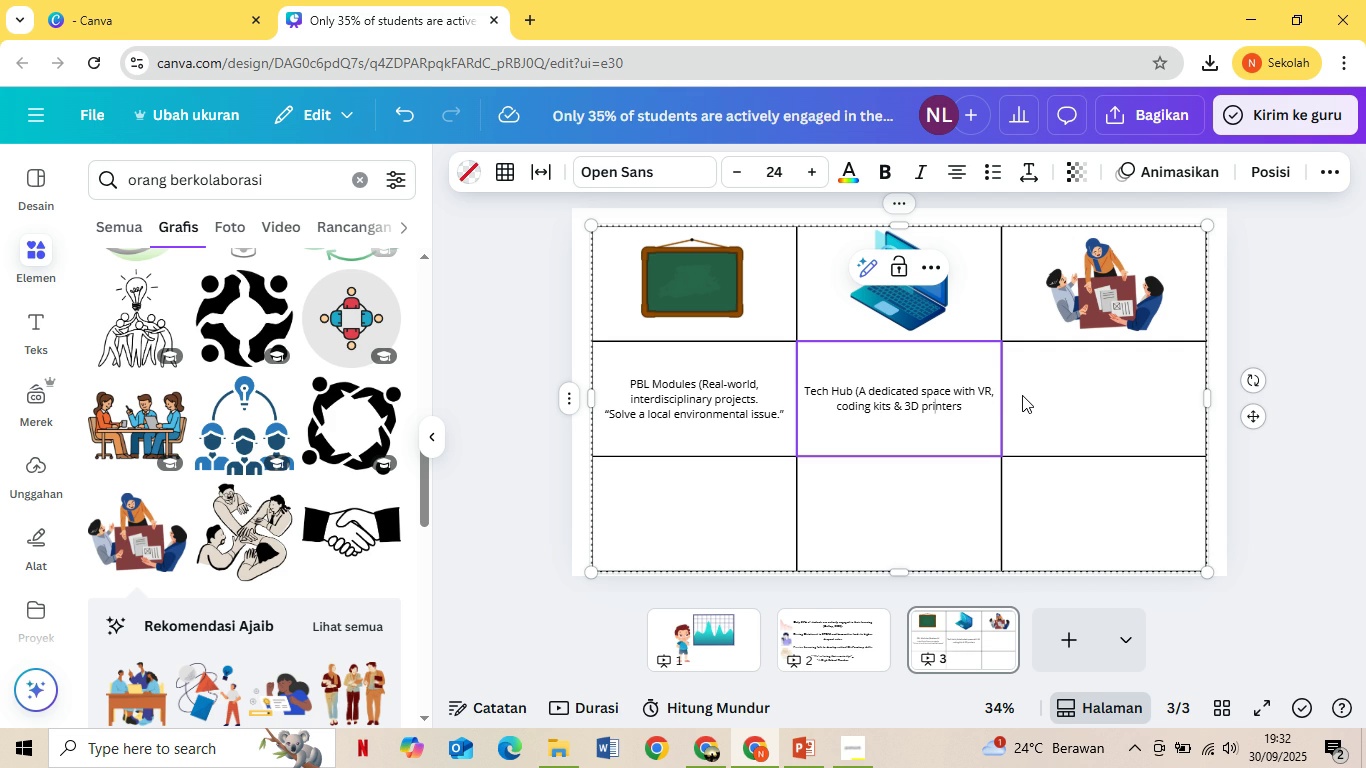 
key(ArrowRight)
 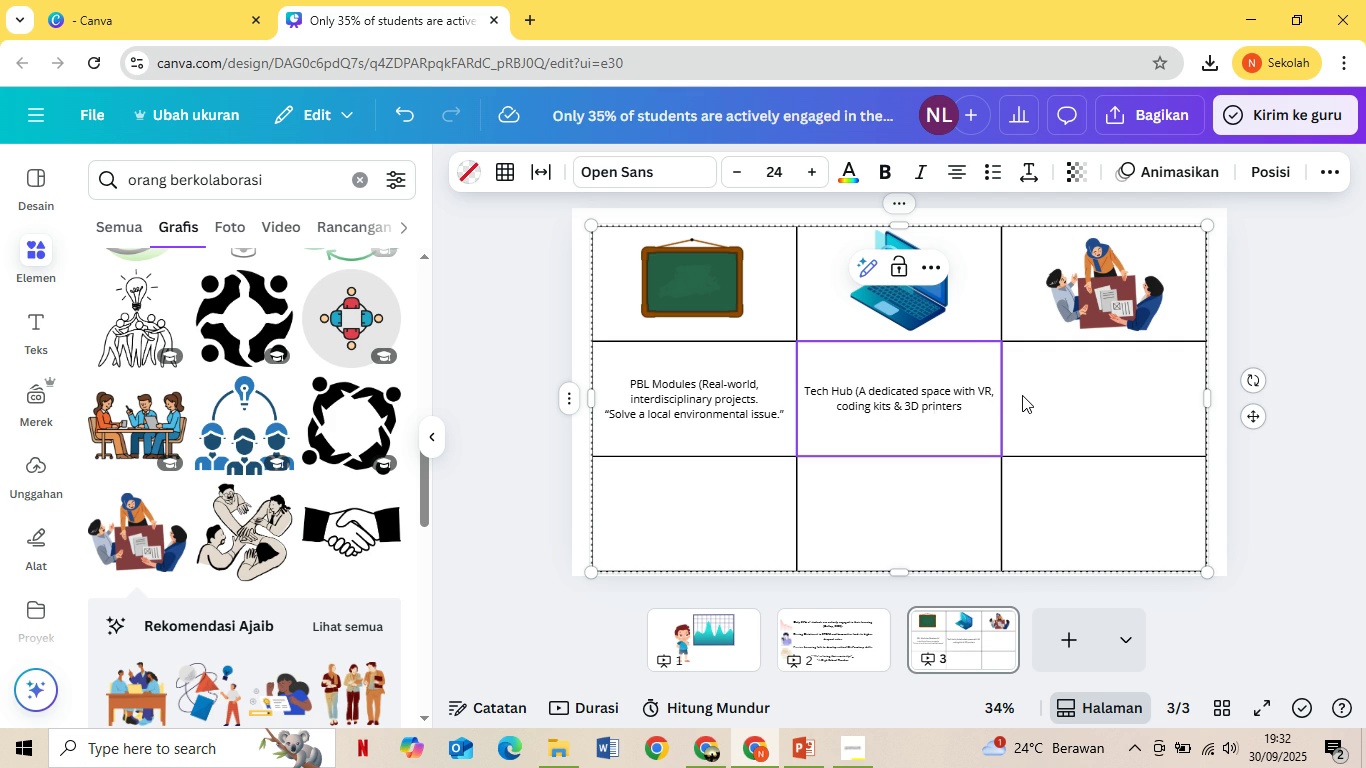 
key(ArrowRight)
 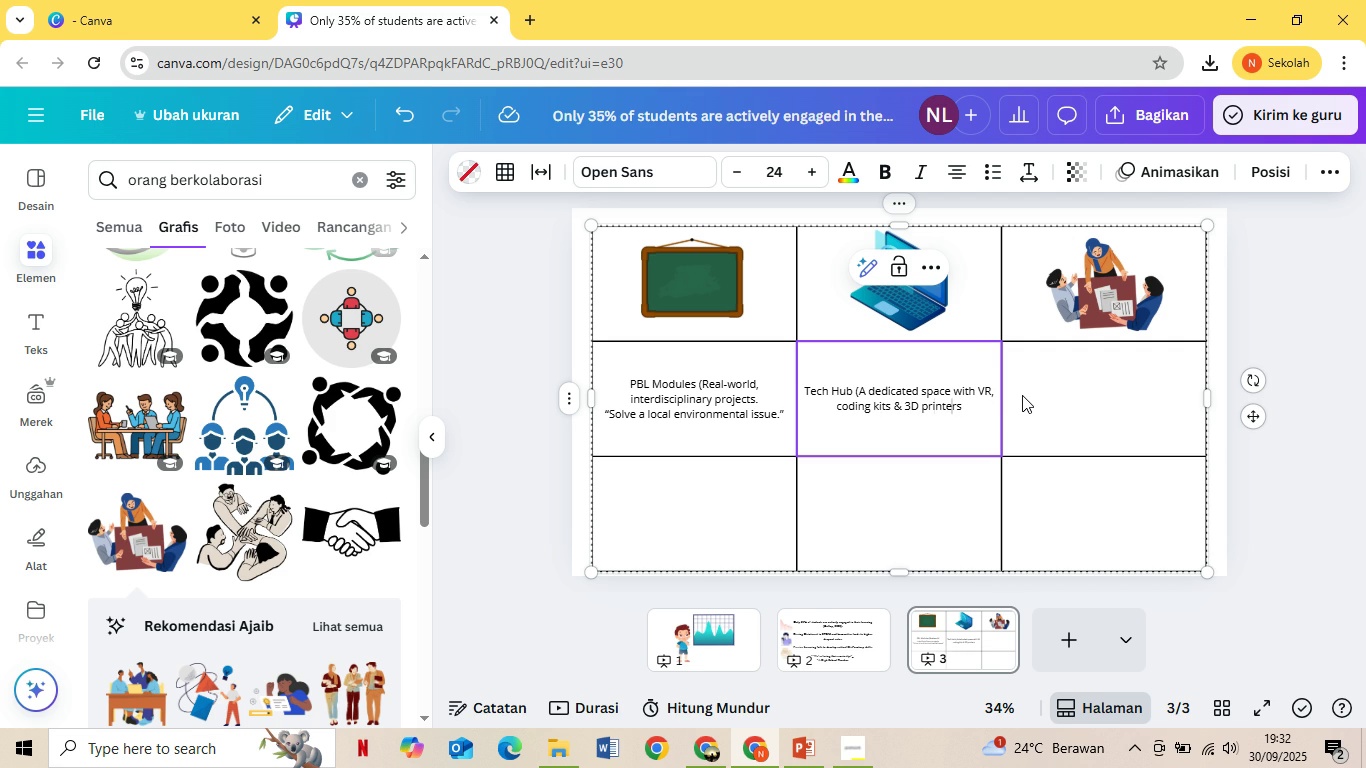 
key(ArrowRight)
 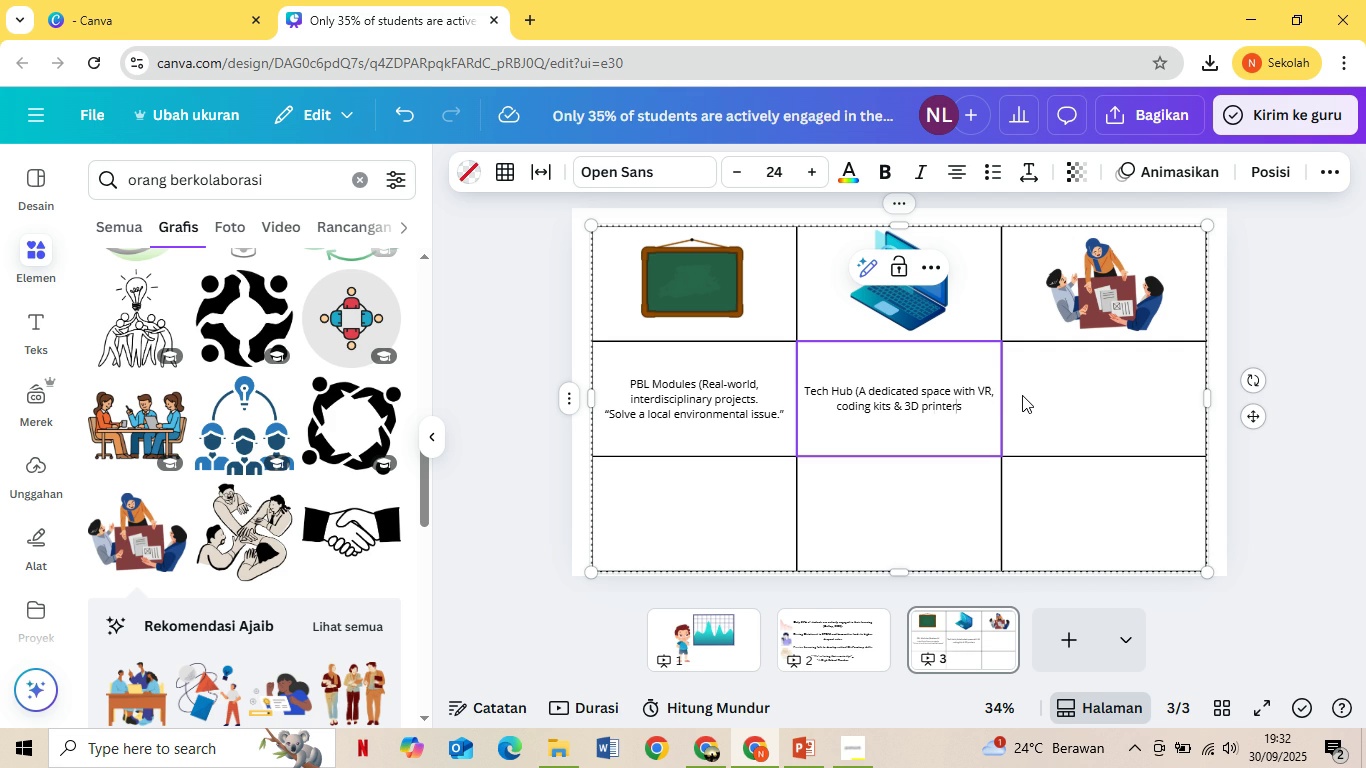 
key(ArrowRight)
 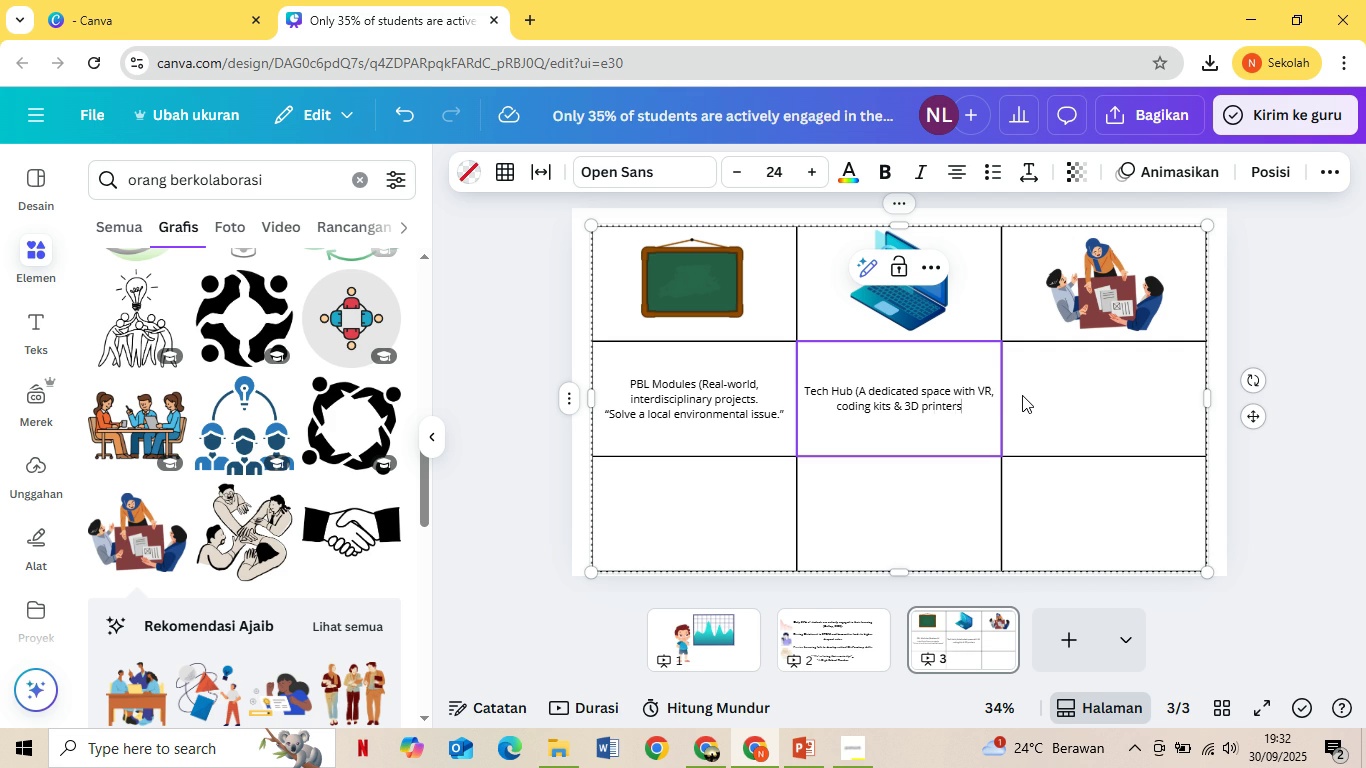 
key(ArrowRight)
 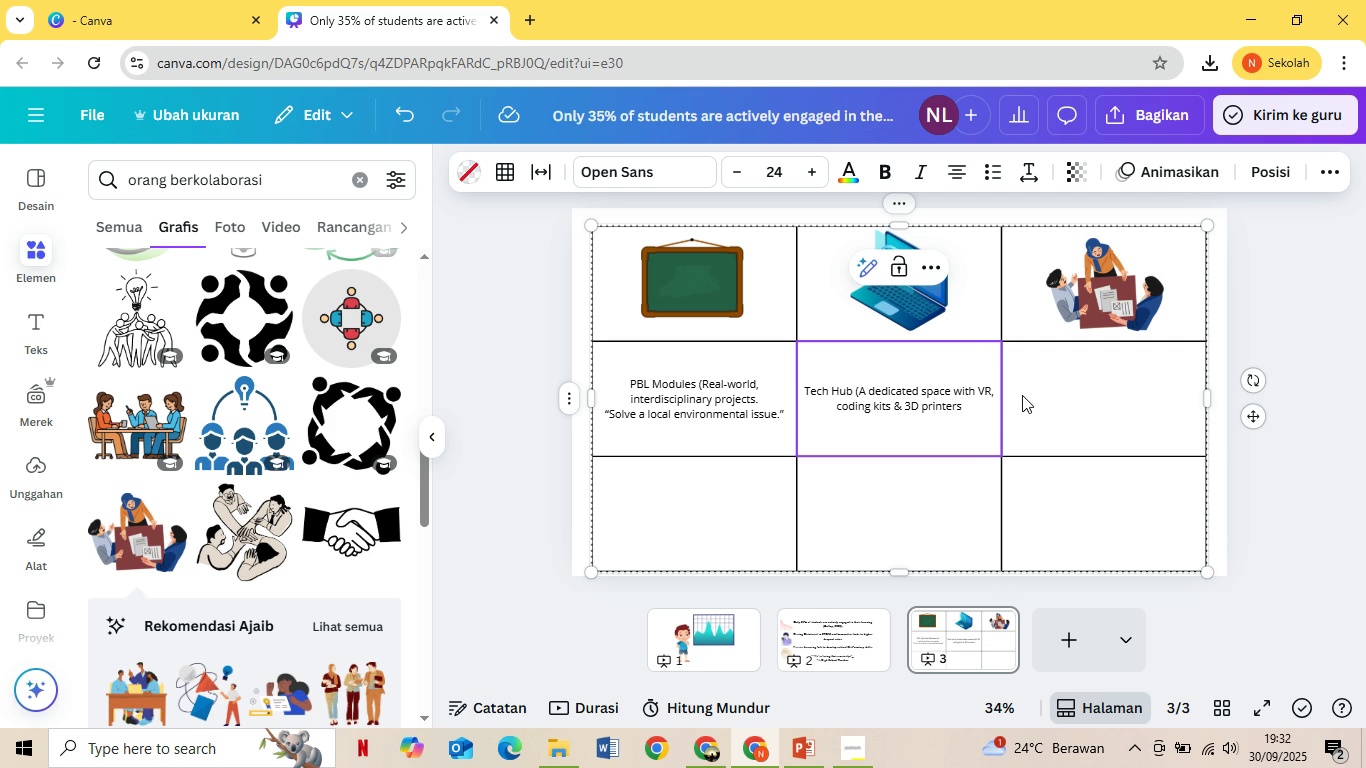 
key(Enter)
 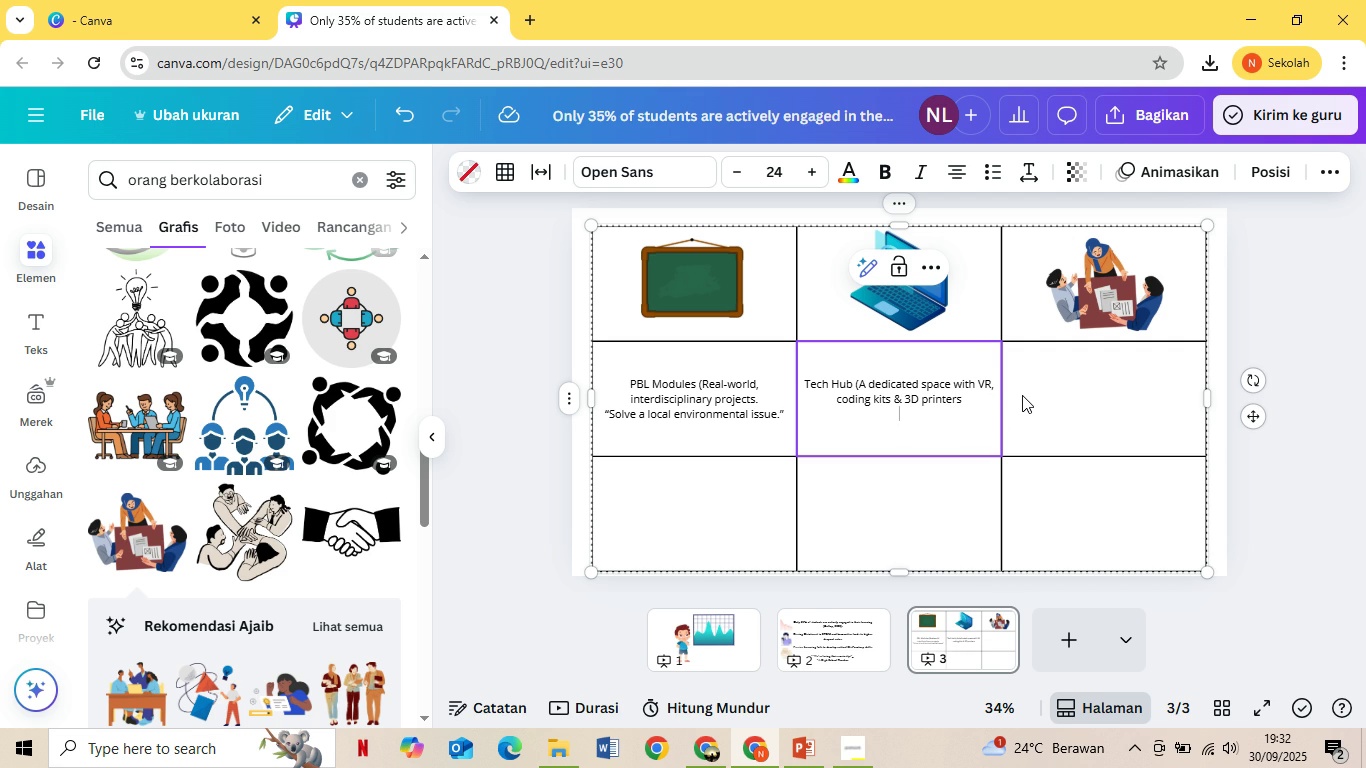 
key(Enter)
 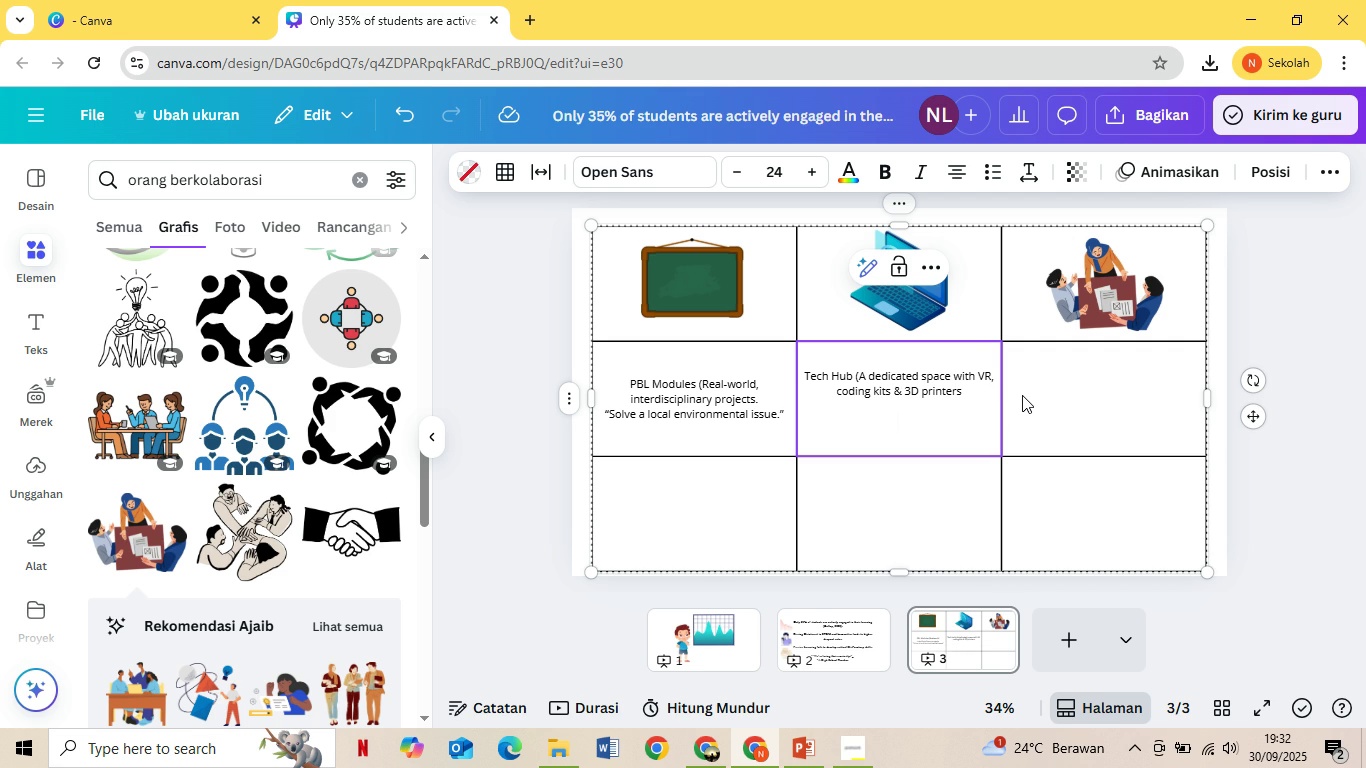 
type("Experinece history through VR.")
 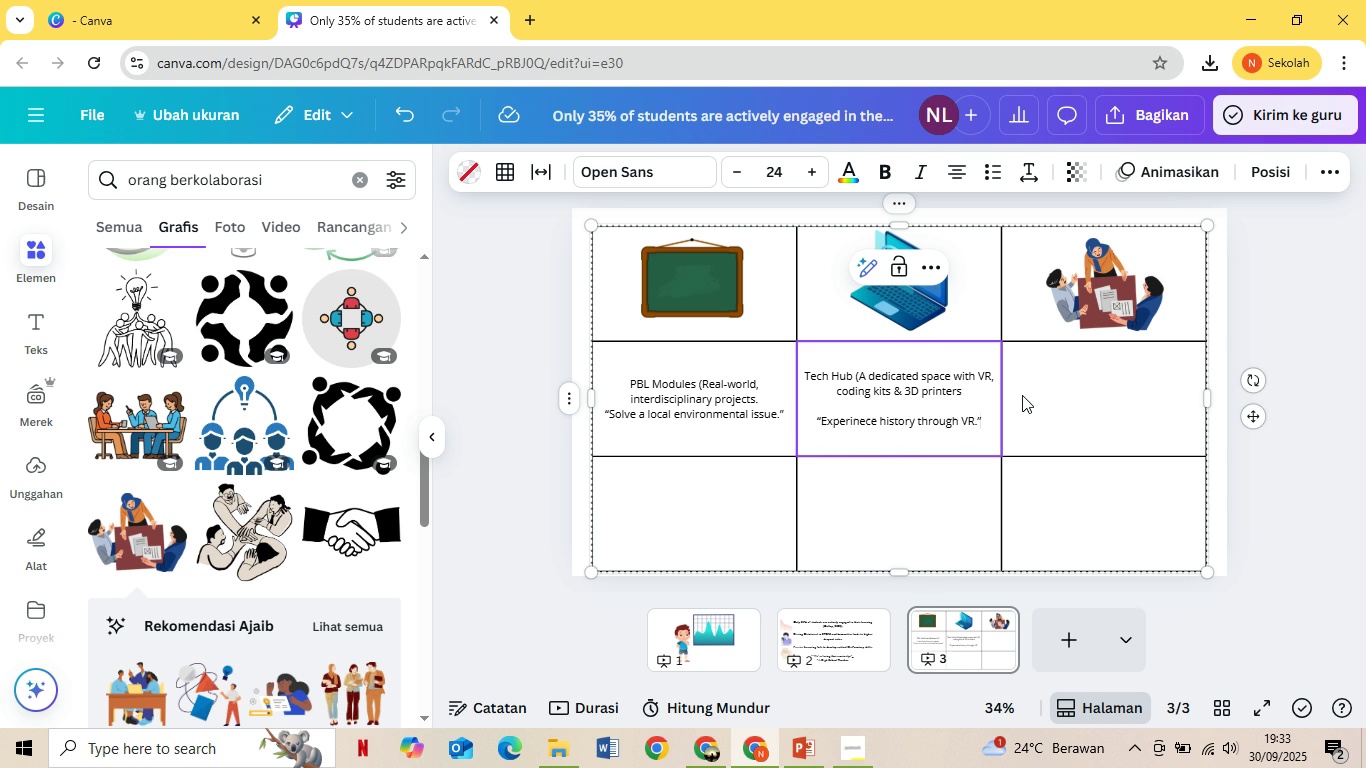 
double_click([760, 395])
 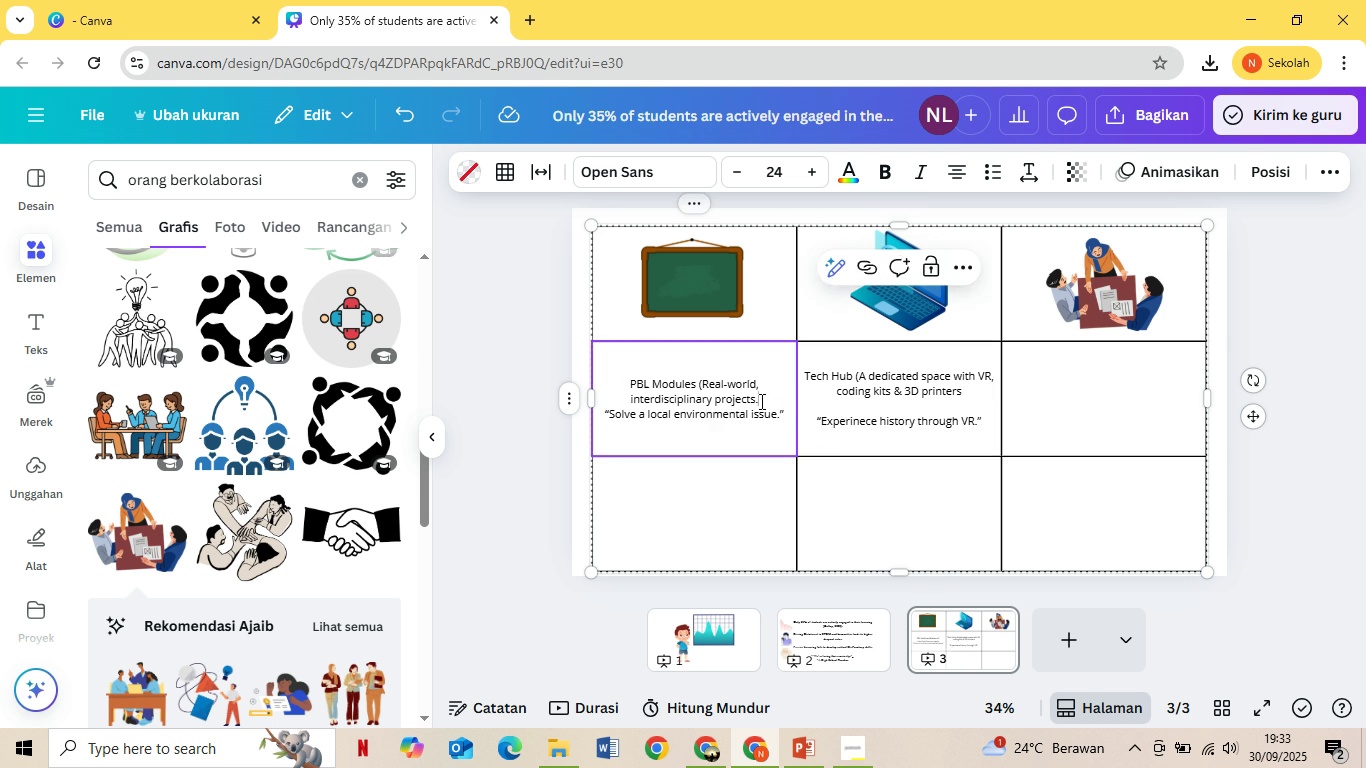 
left_click([760, 401])
 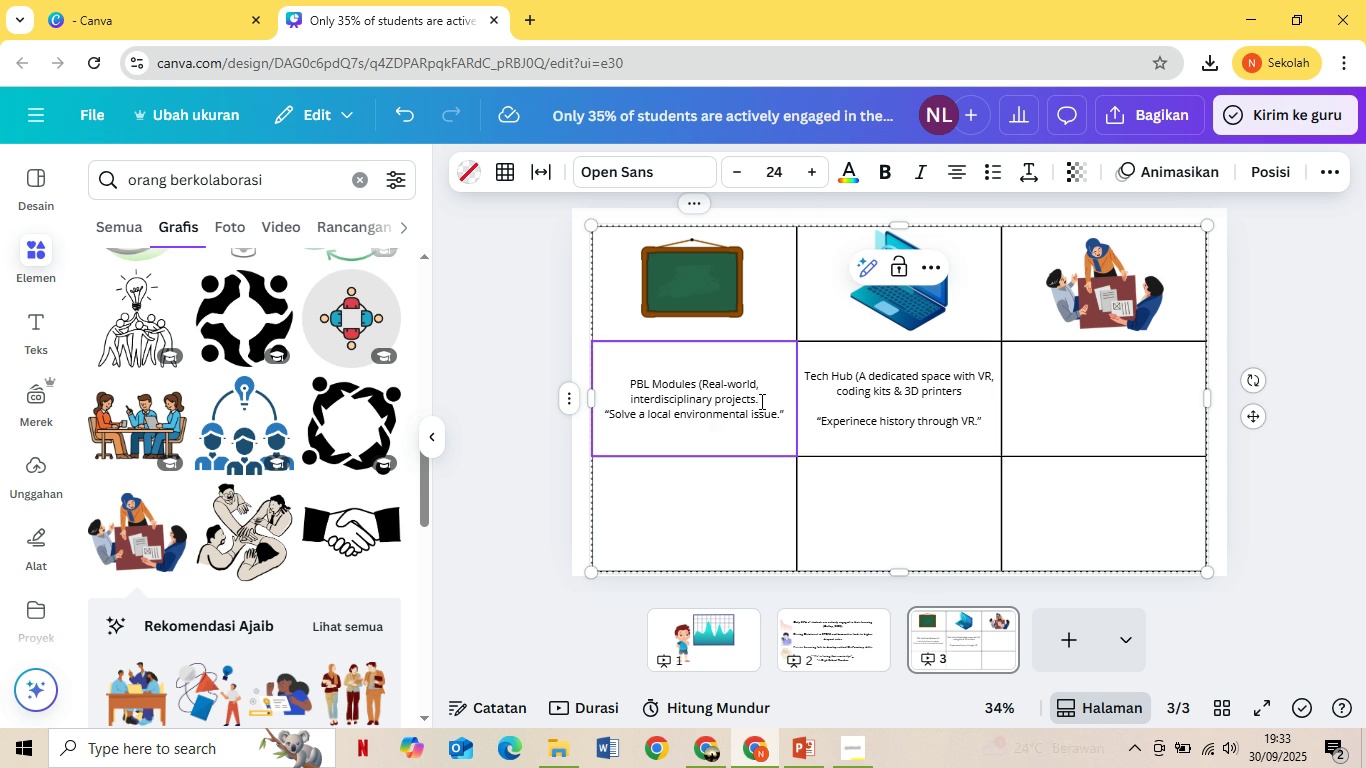 
key(Enter)
 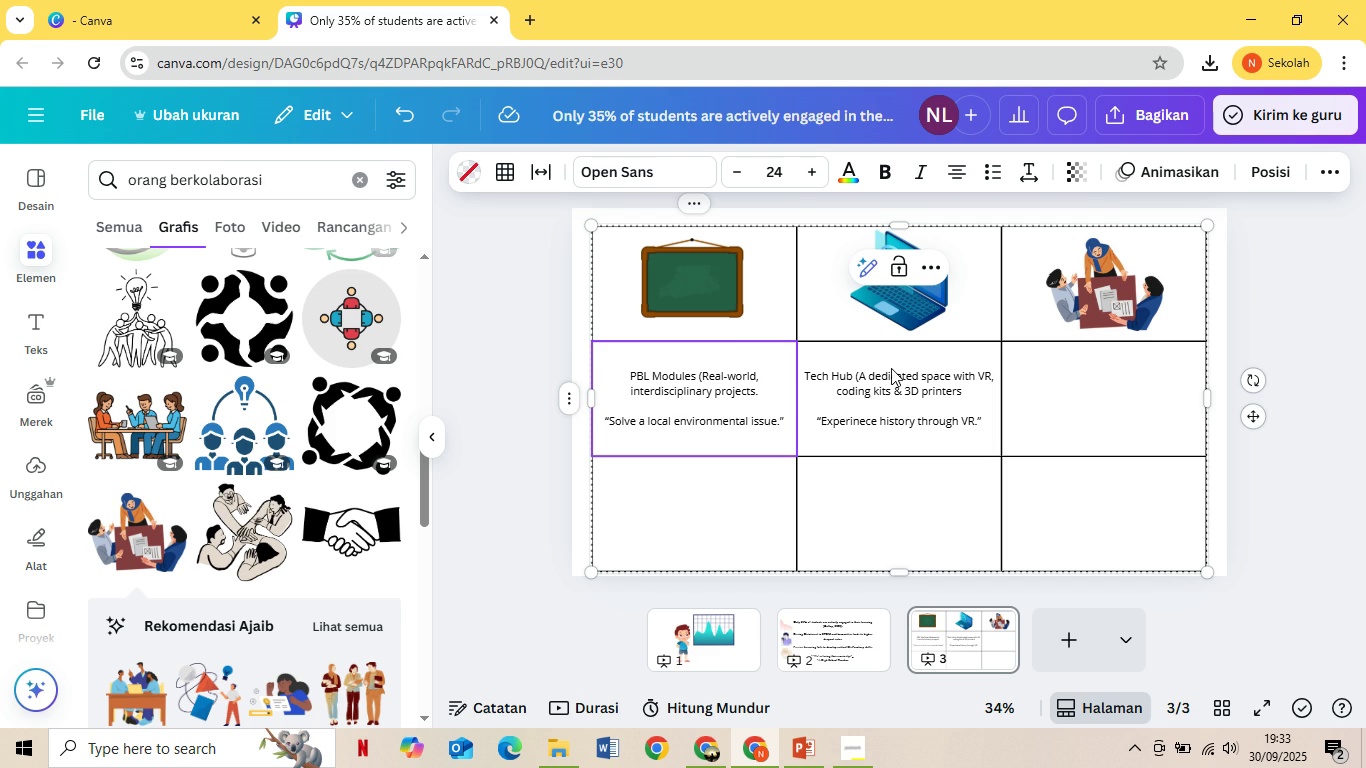 
double_click([1079, 371])
 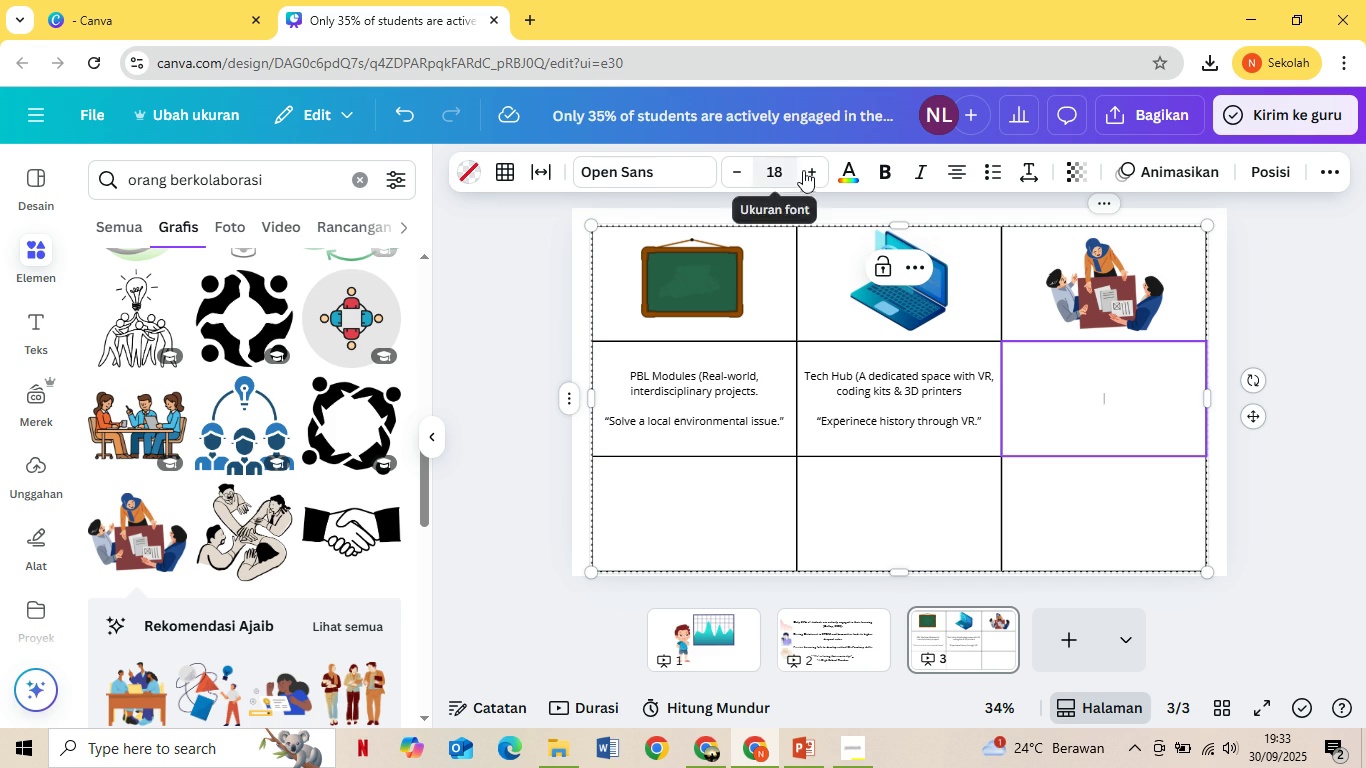 
double_click([808, 171])
 